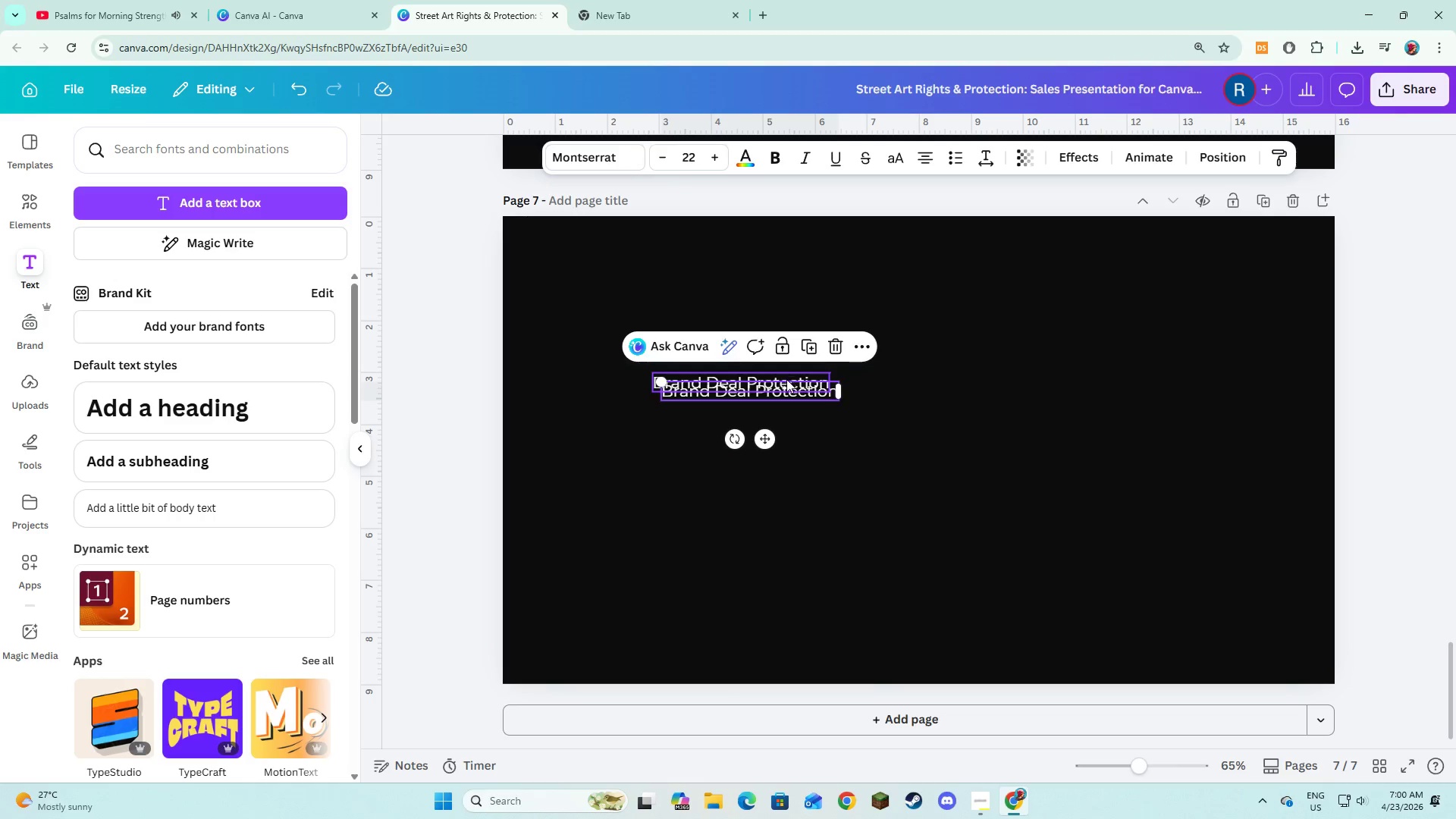 
left_click_drag(start_coordinate=[786, 382], to_coordinate=[774, 410])
 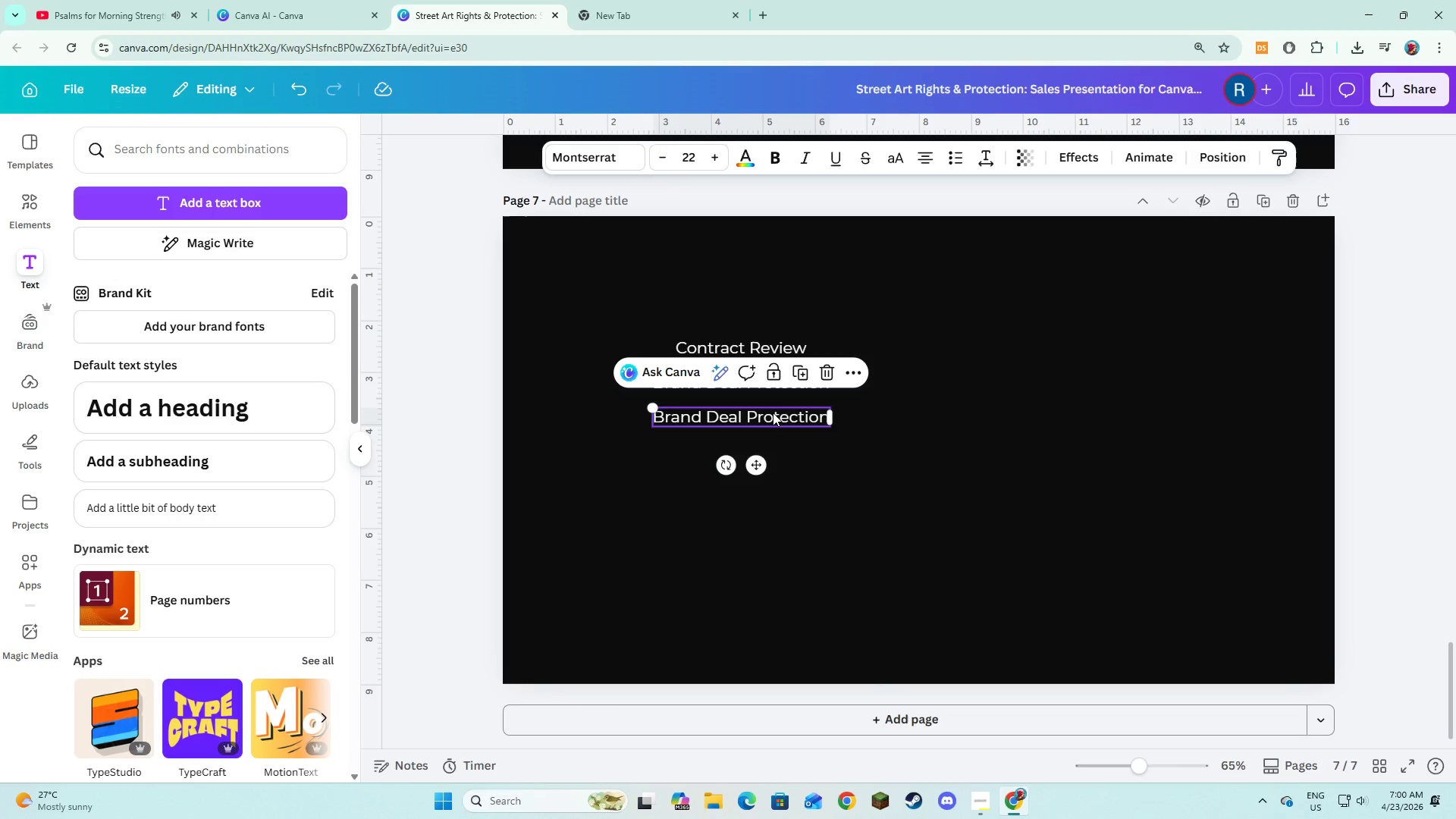 
left_click([773, 413])
 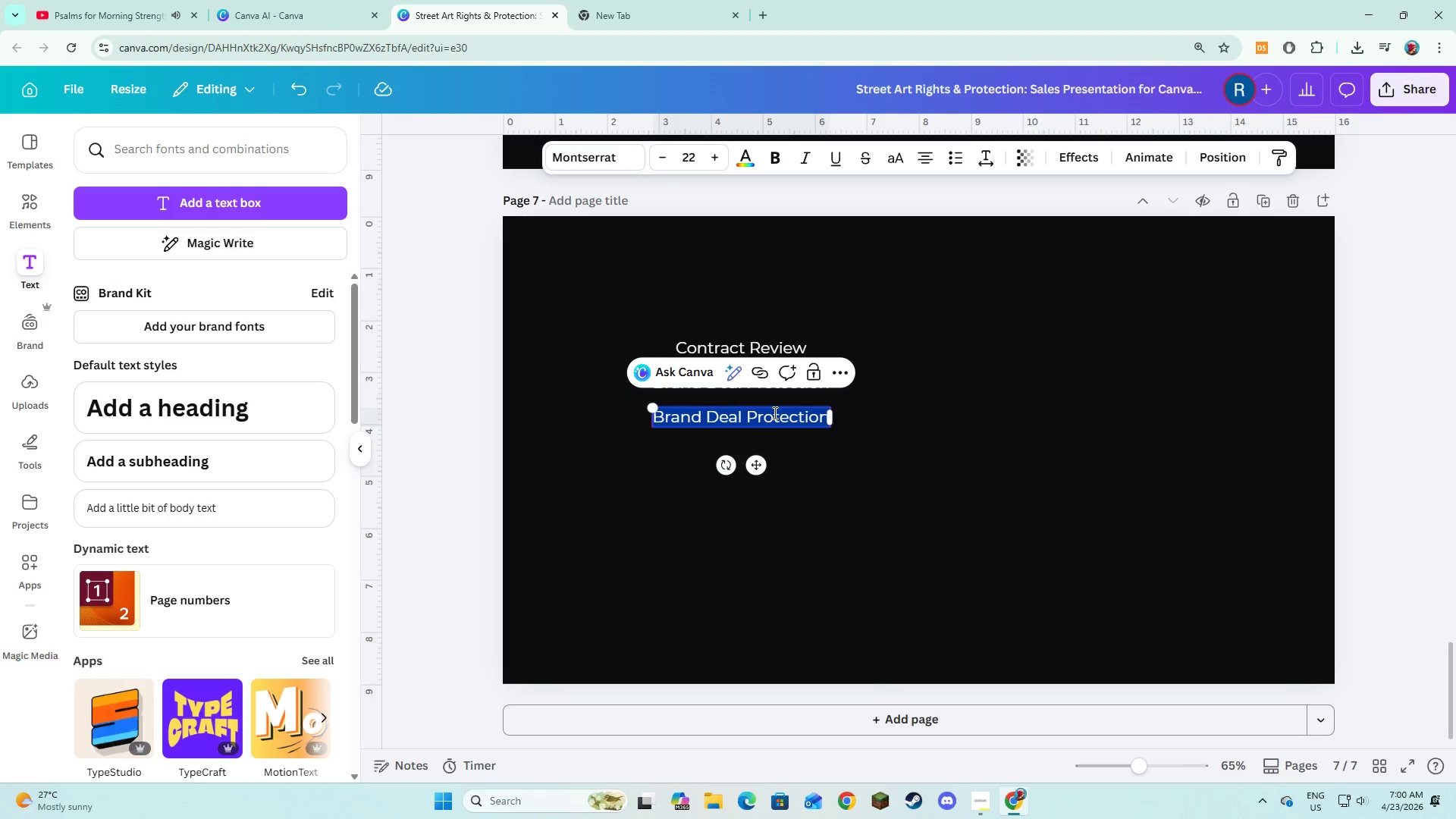 
type(DMCA Takes)
key(Backspace)
type(down Execusion)
key(Backspace)
key(Backspace)
key(Backspace)
key(Backspace)
type(tion)
 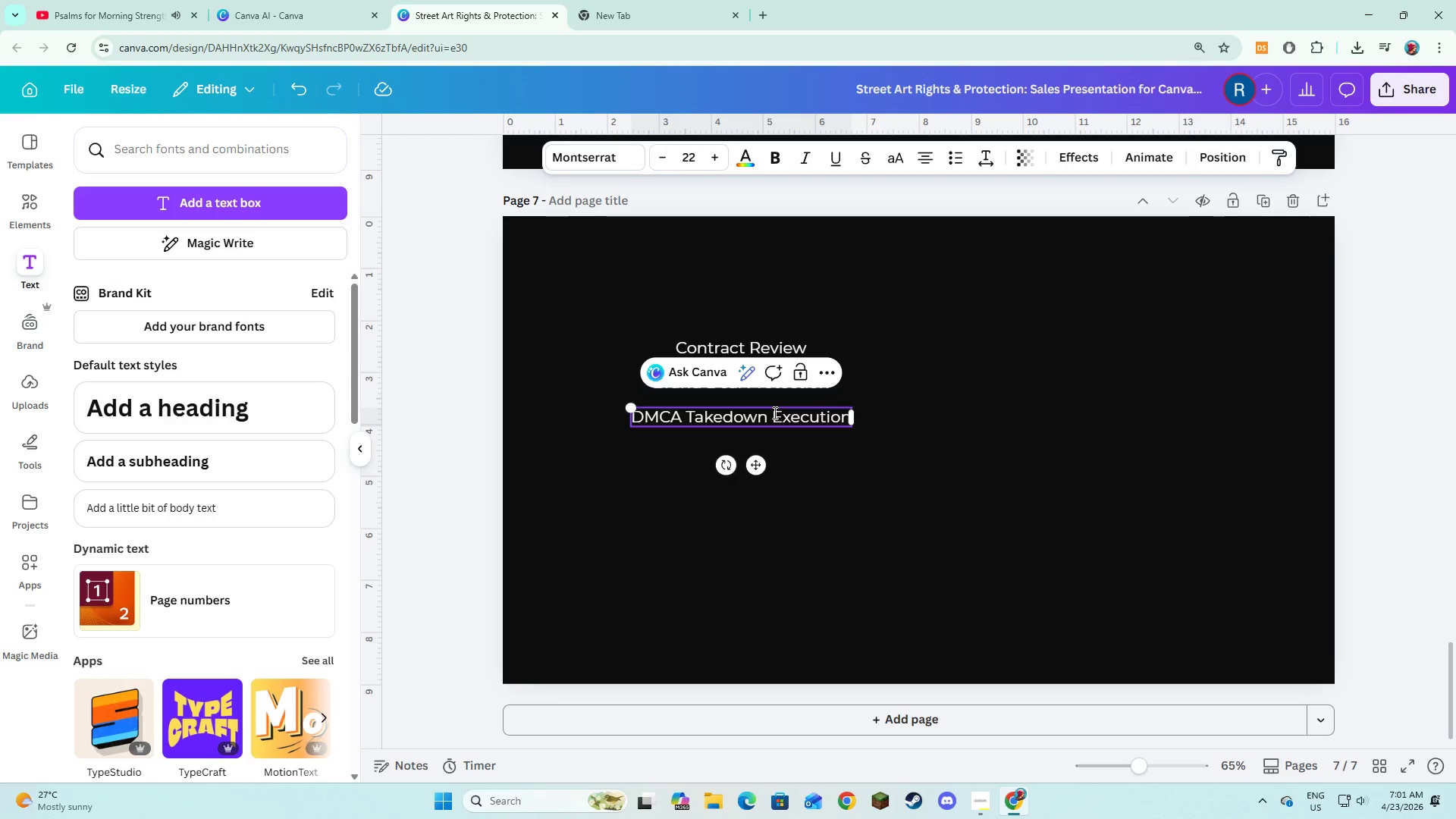 
left_click([854, 458])
 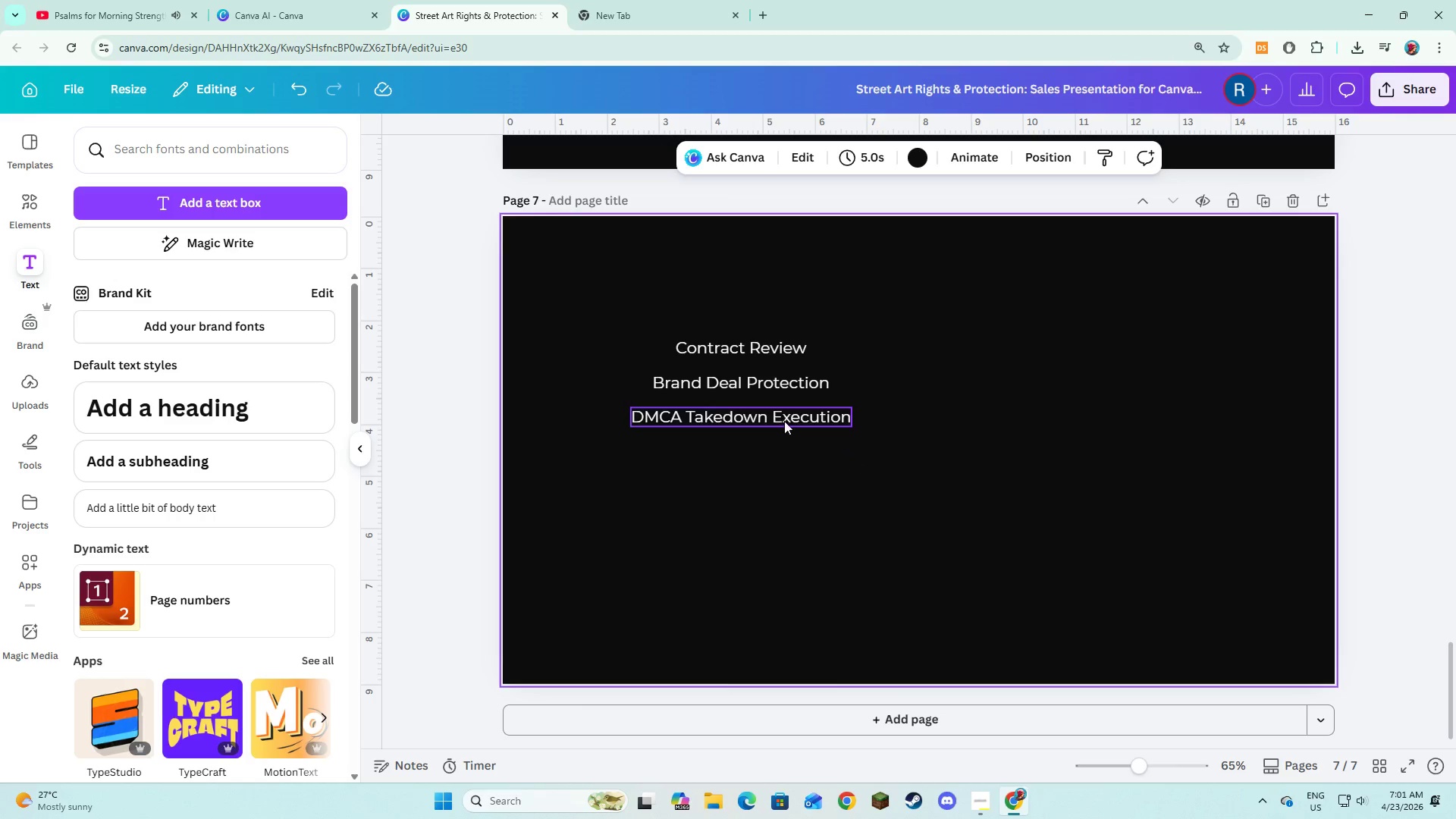 
left_click([784, 421])
 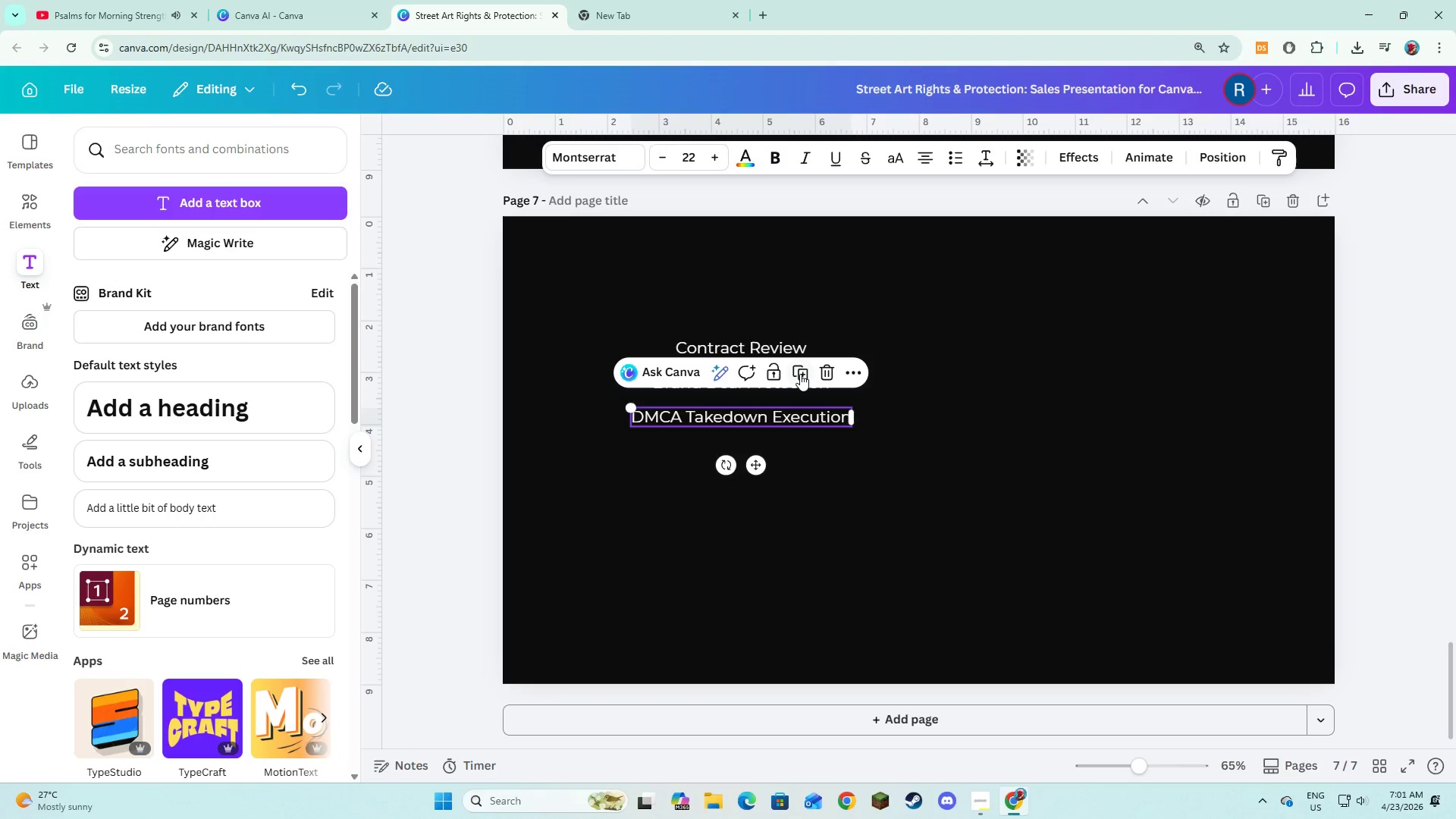 
left_click([801, 374])
 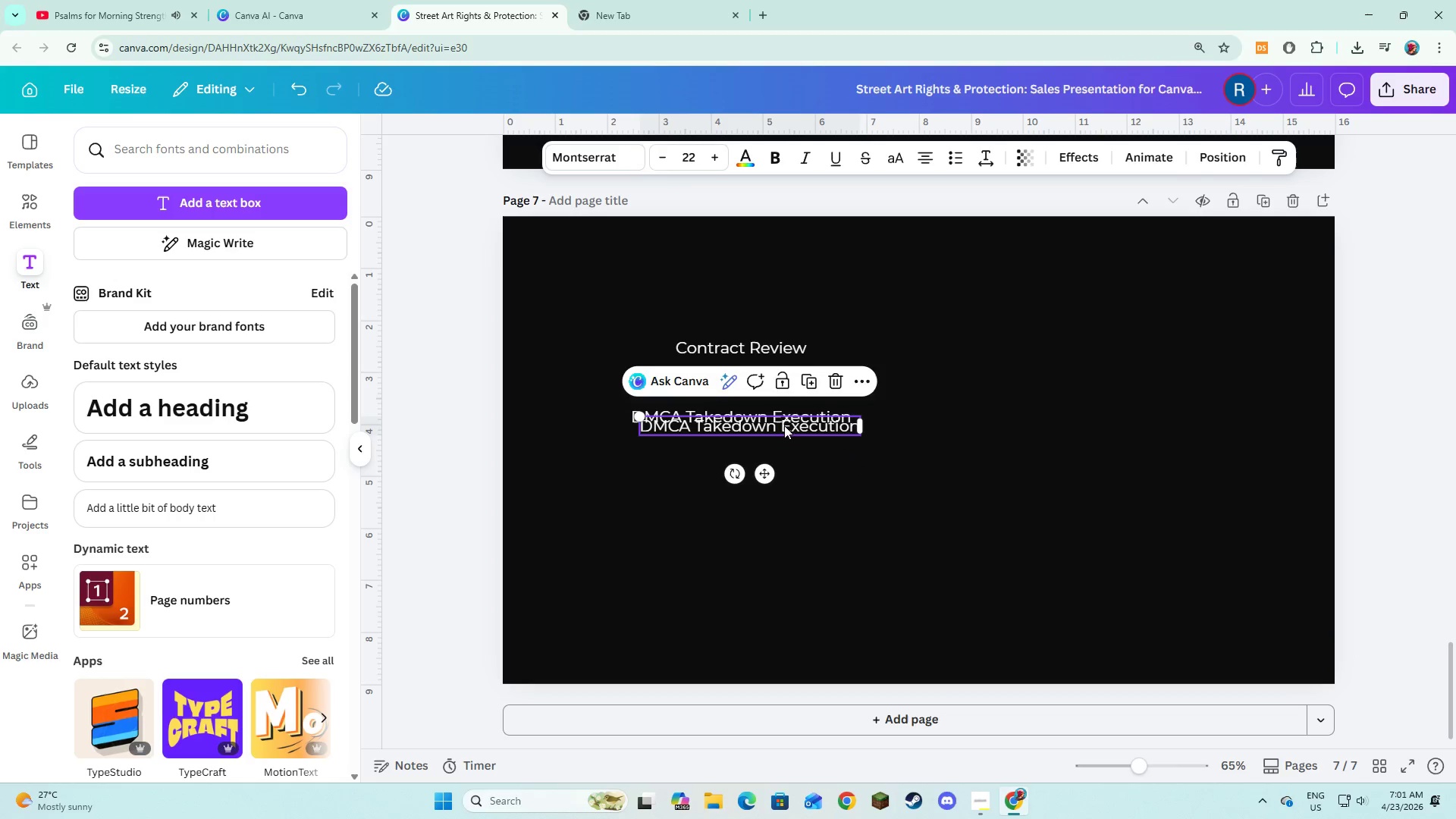 
left_click_drag(start_coordinate=[784, 425], to_coordinate=[777, 454])
 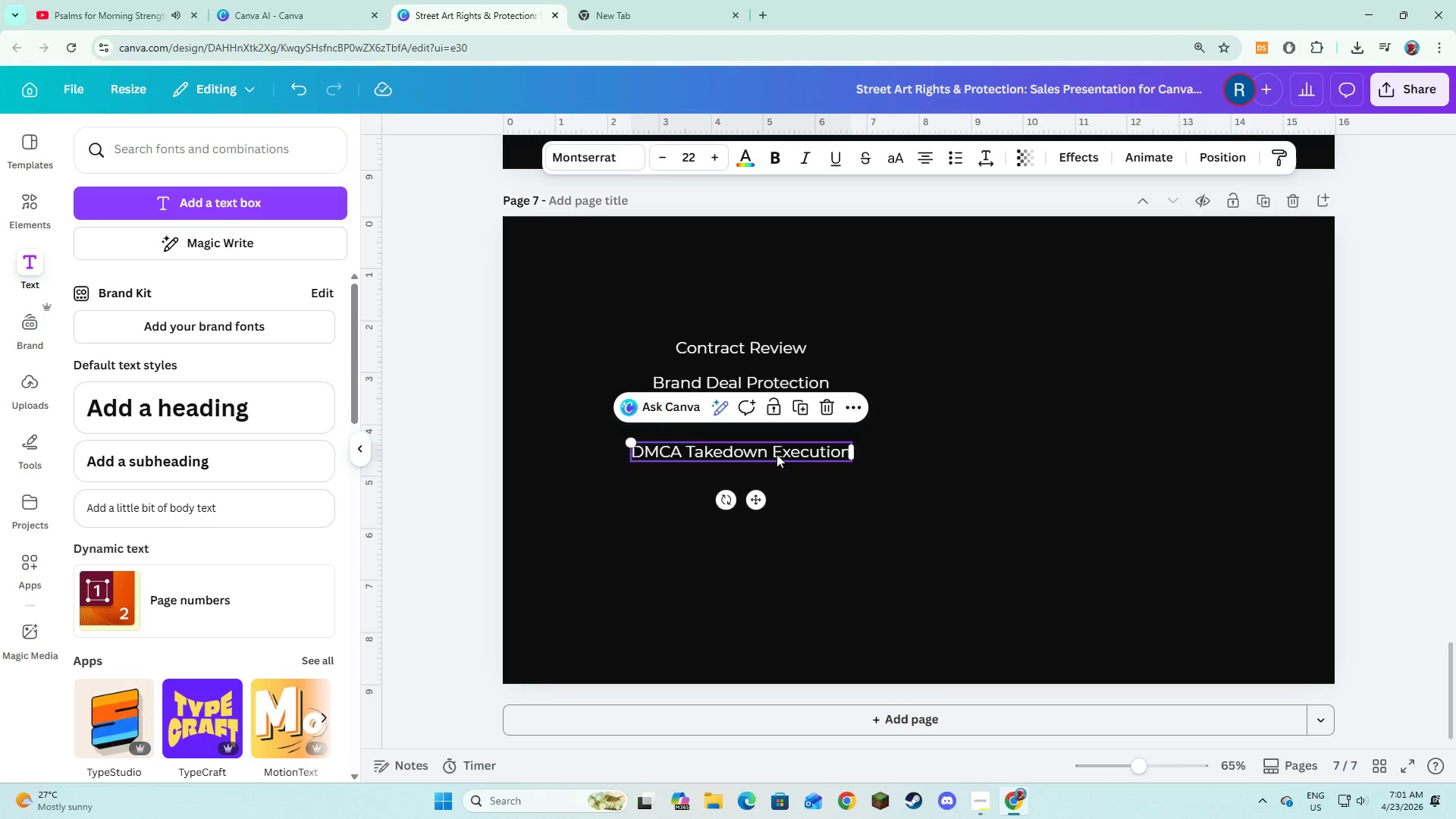 
left_click([777, 454])
 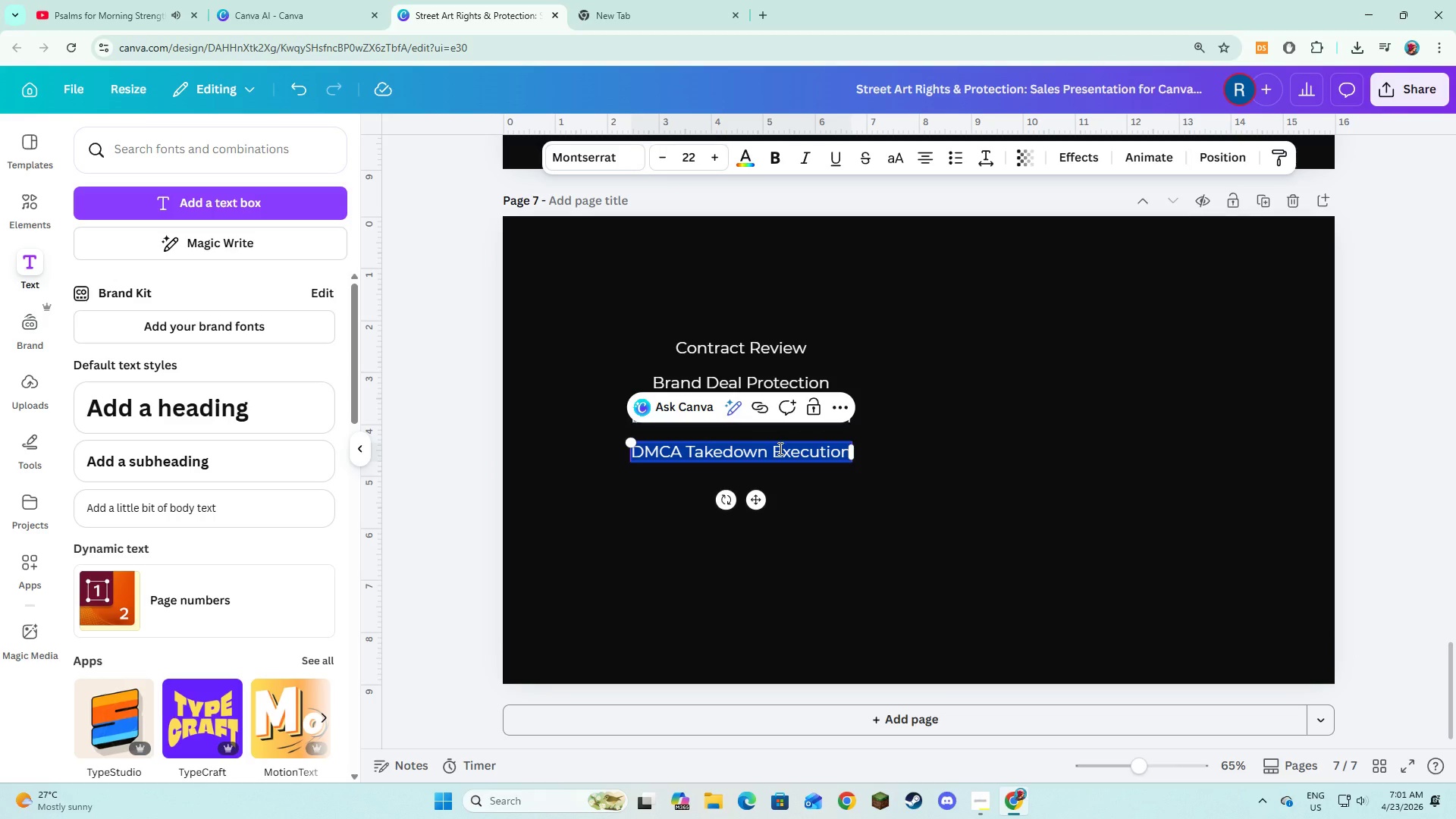 
type(Licensing Strat)
 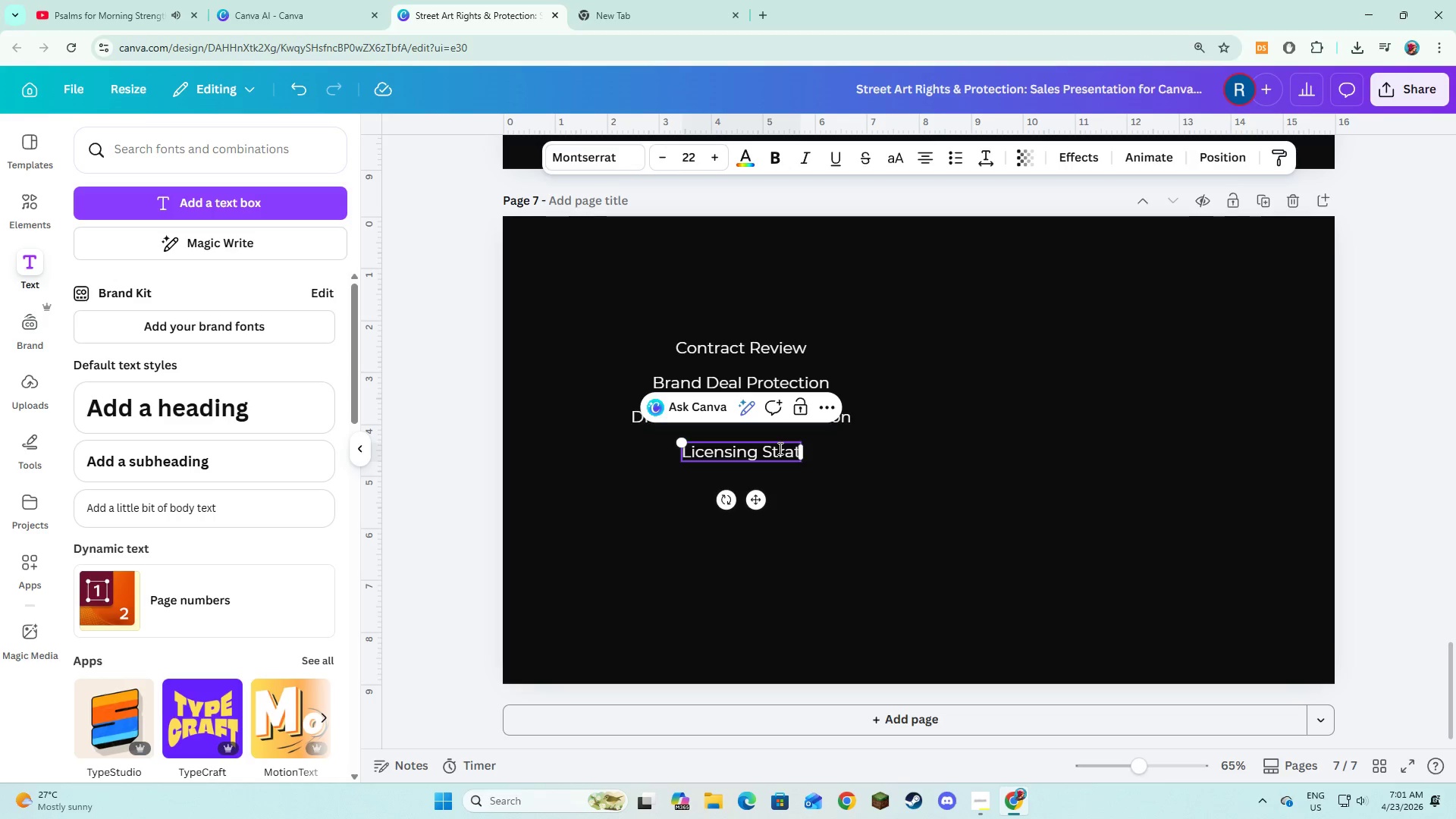 
wait(6.31)
 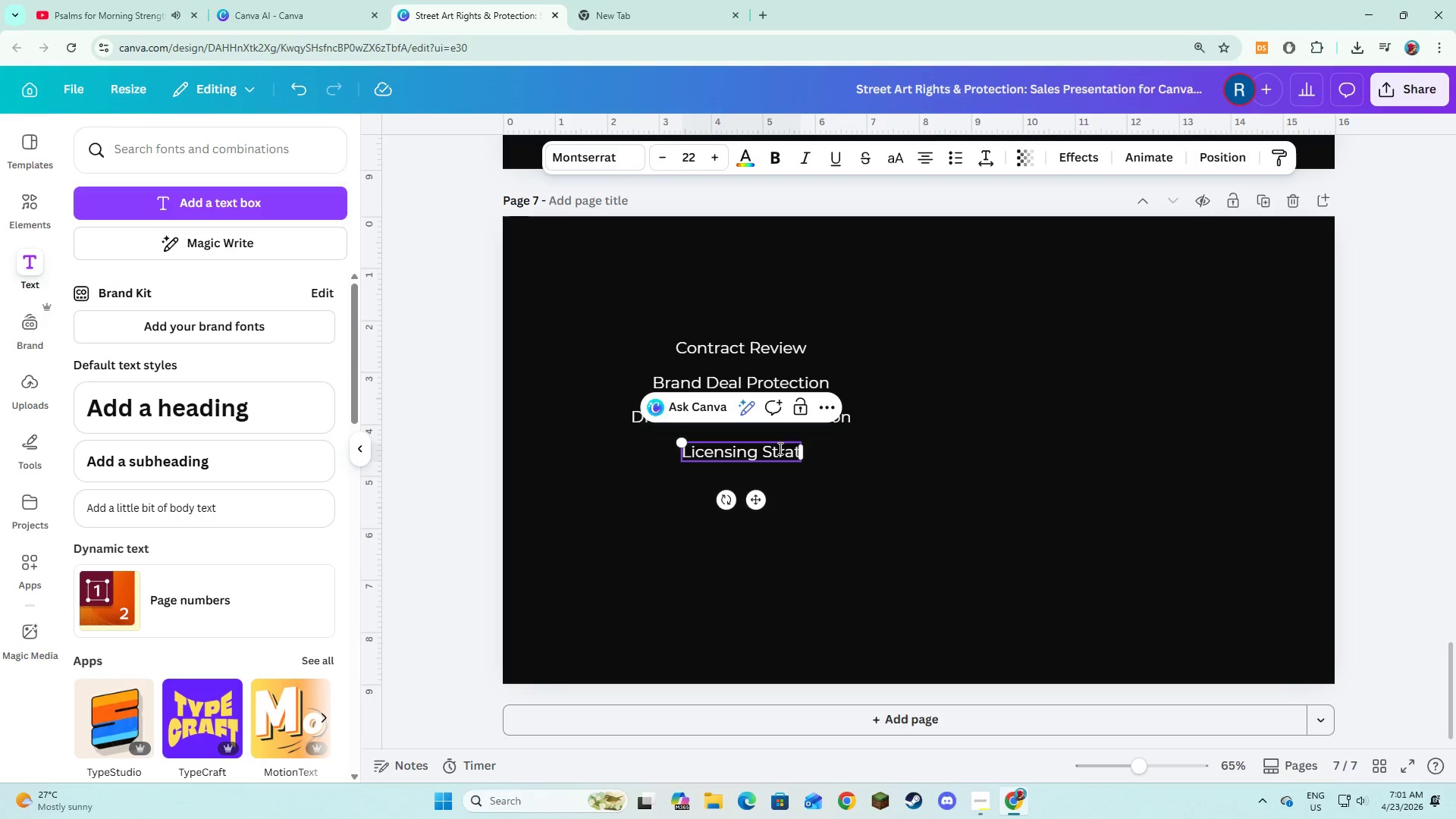 
type(egy Development)
 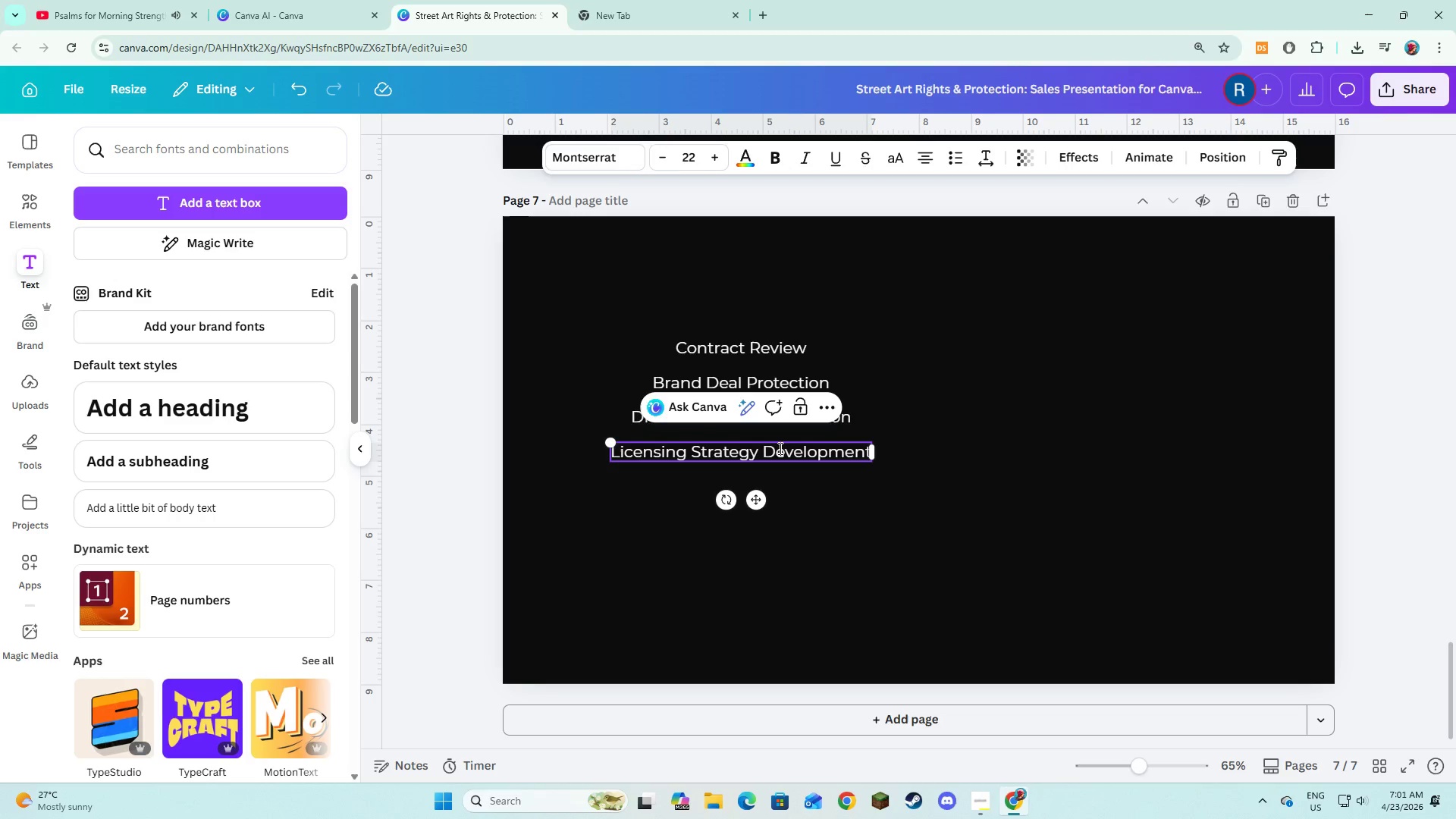 
left_click([878, 546])
 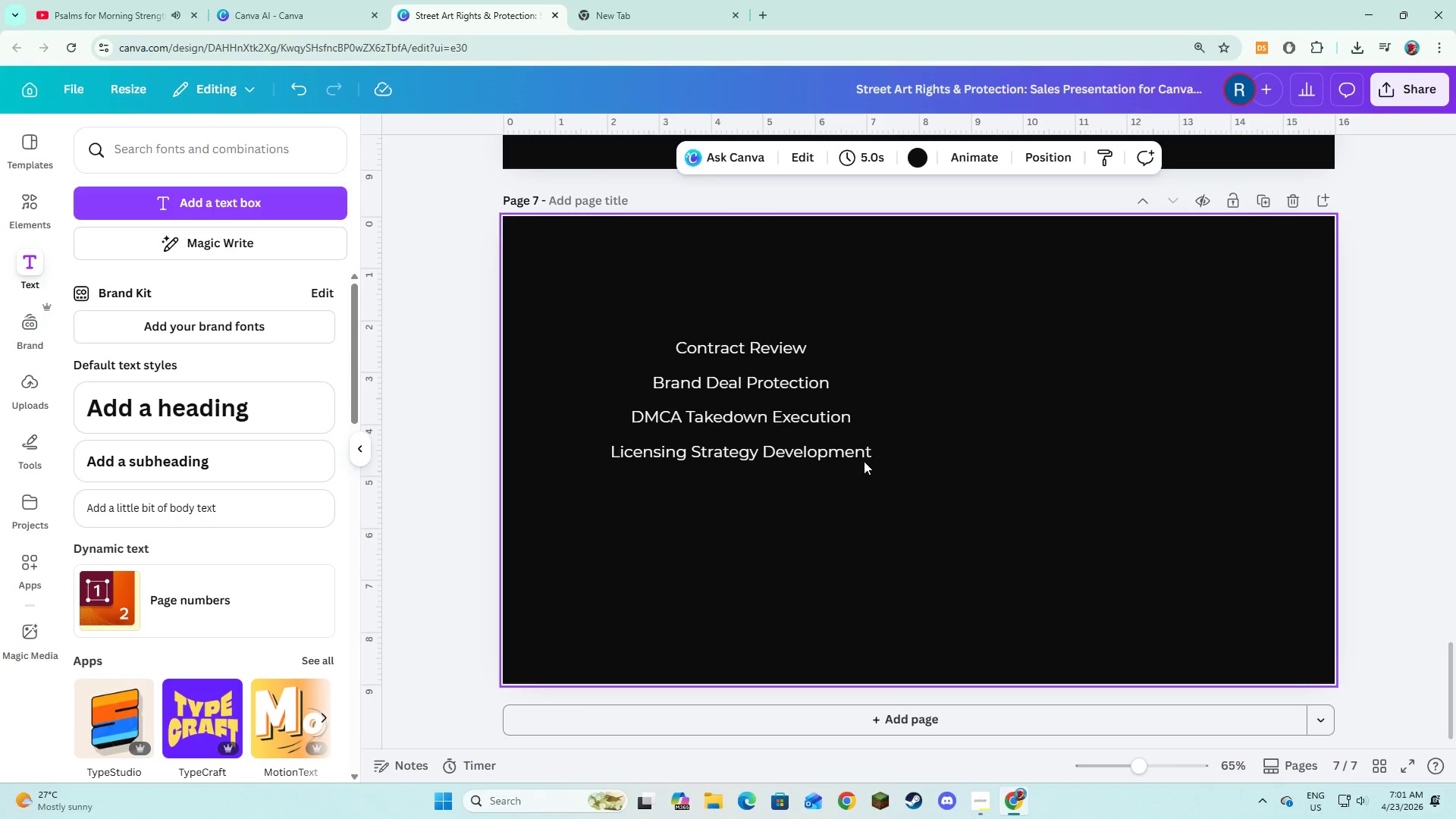 
left_click([860, 451])
 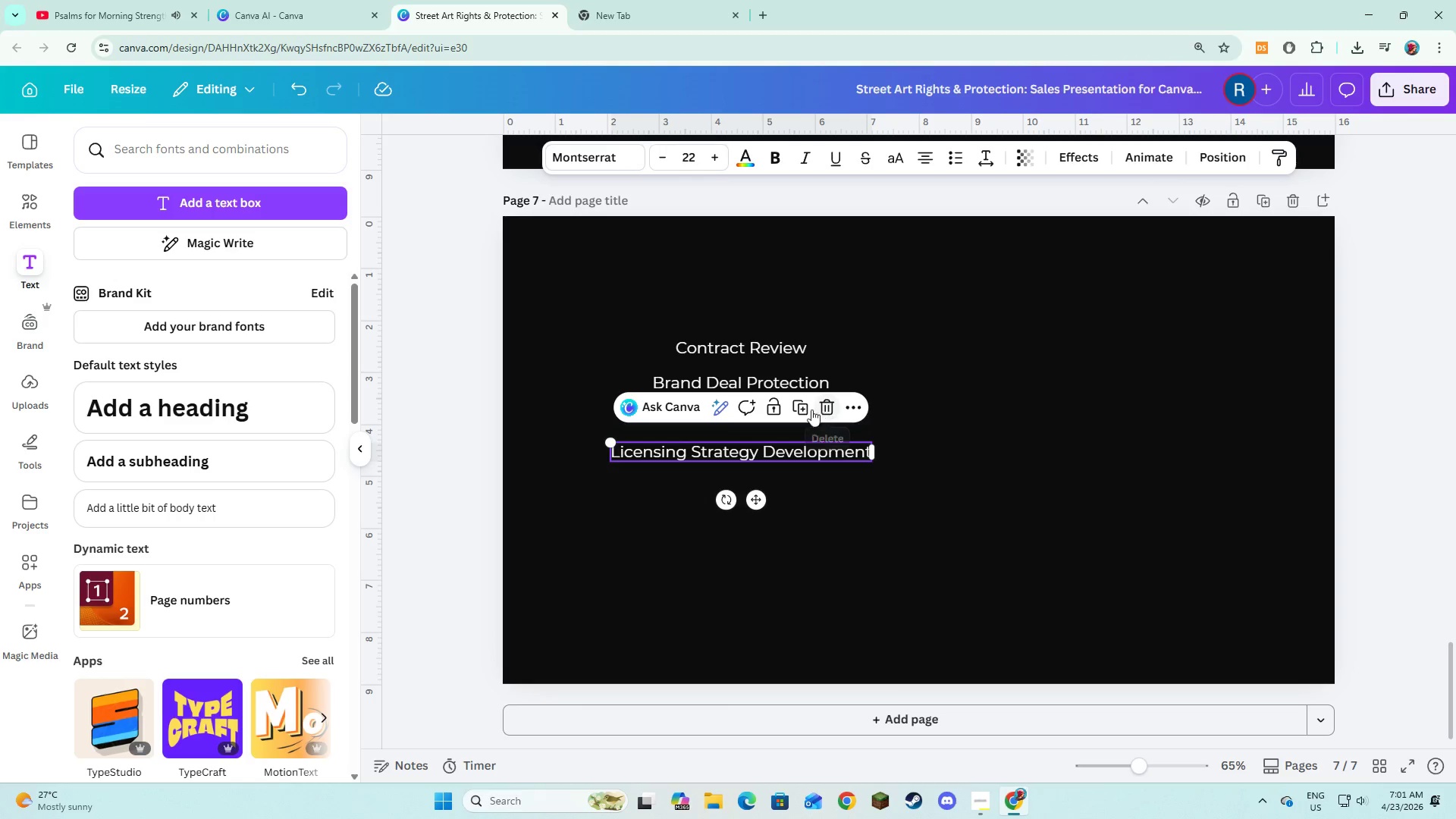 
left_click([806, 407])
 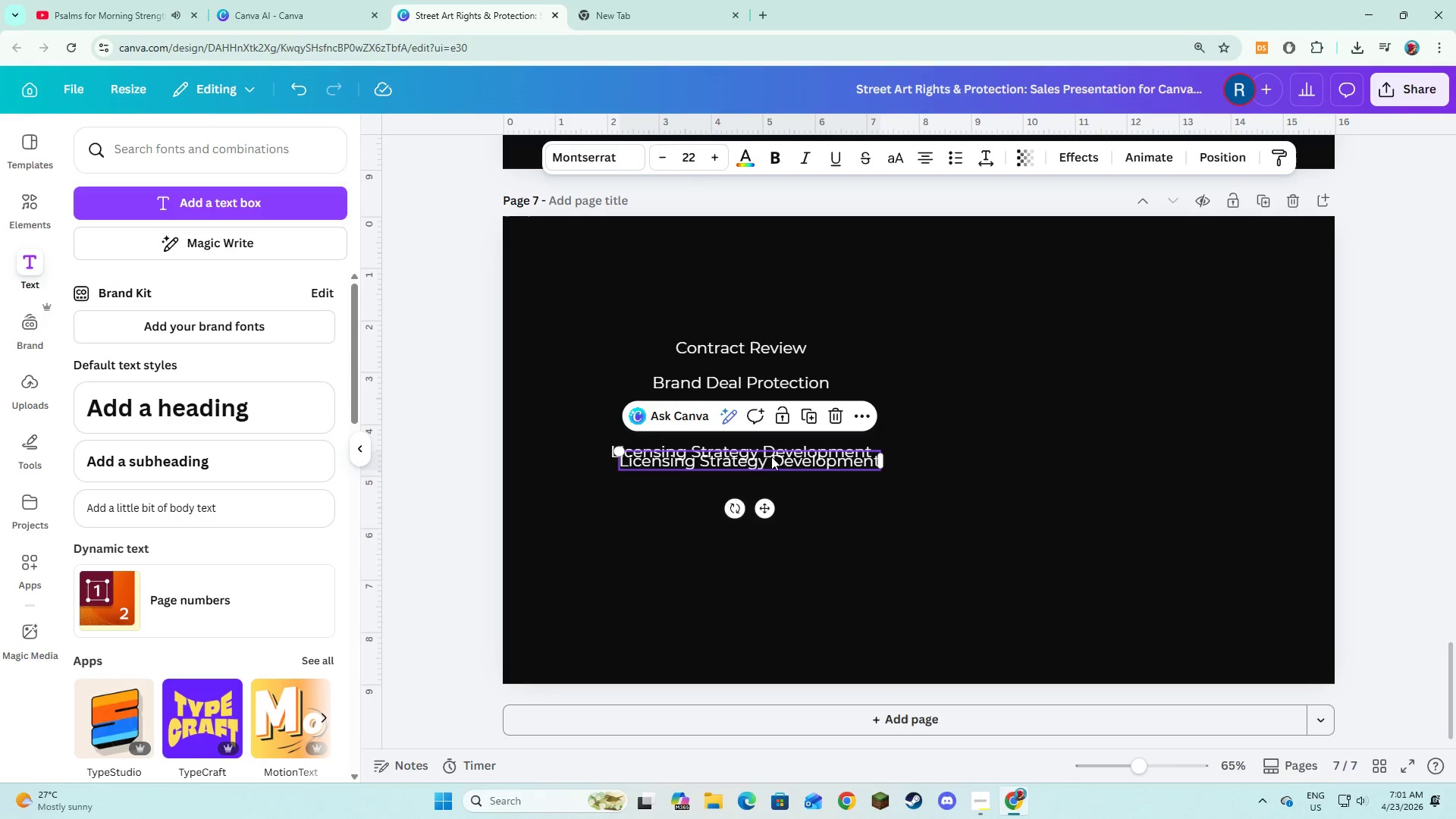 
left_click_drag(start_coordinate=[771, 457], to_coordinate=[764, 479])
 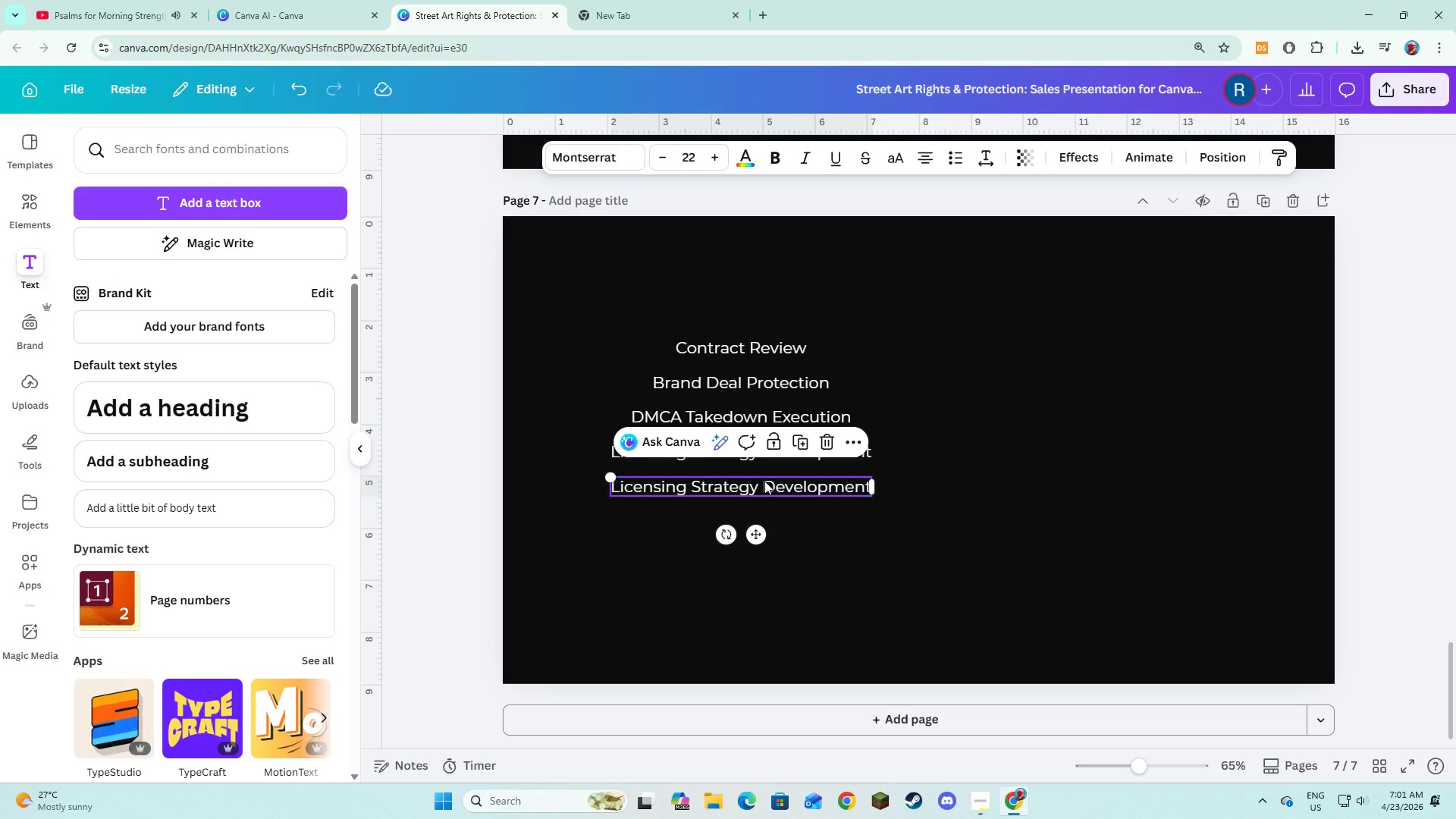 
left_click([764, 481])
 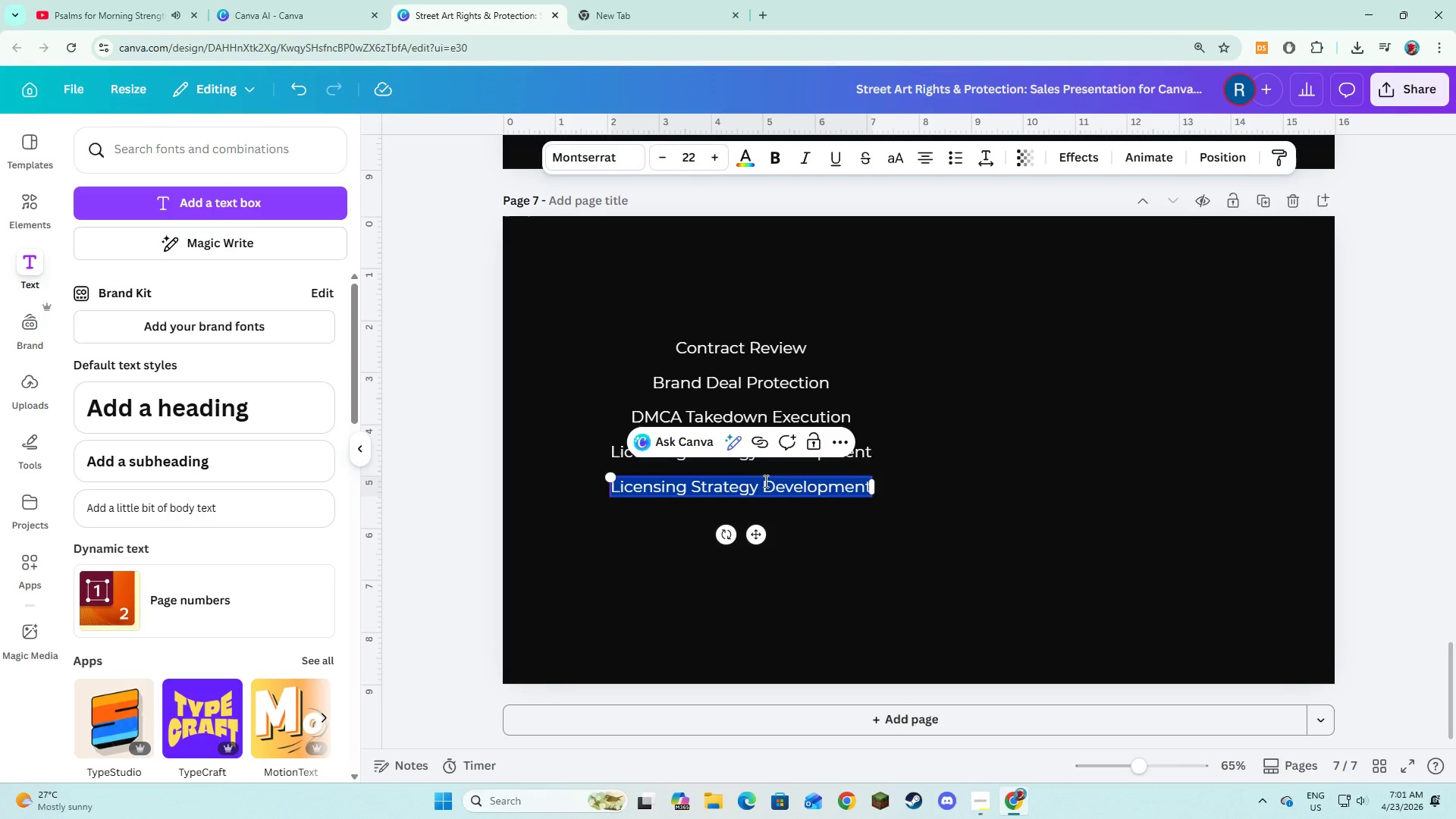 
type(Ongoing Legal Advisot)
key(Backspace)
key(Backspace)
 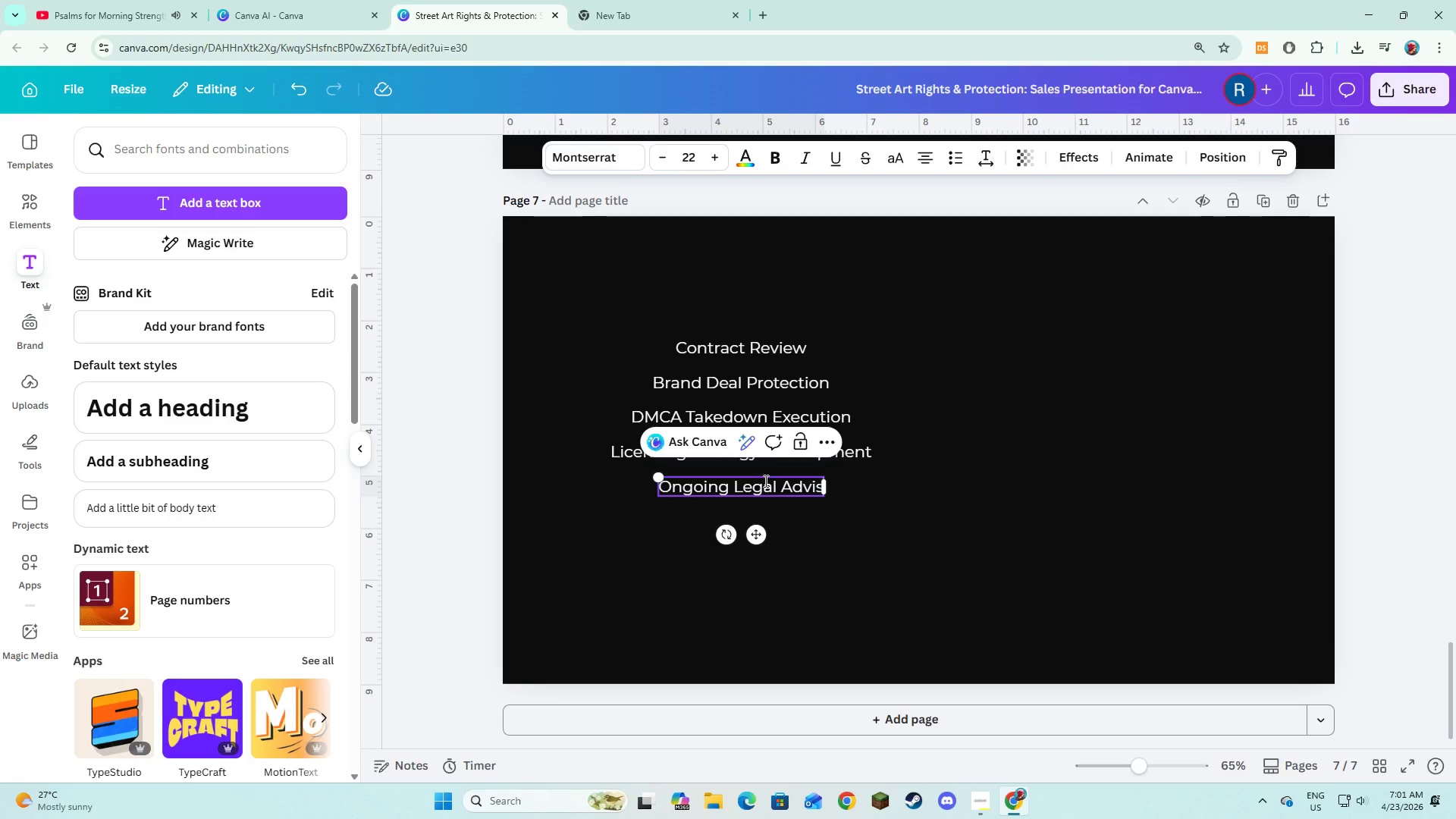 
wait(10.56)
 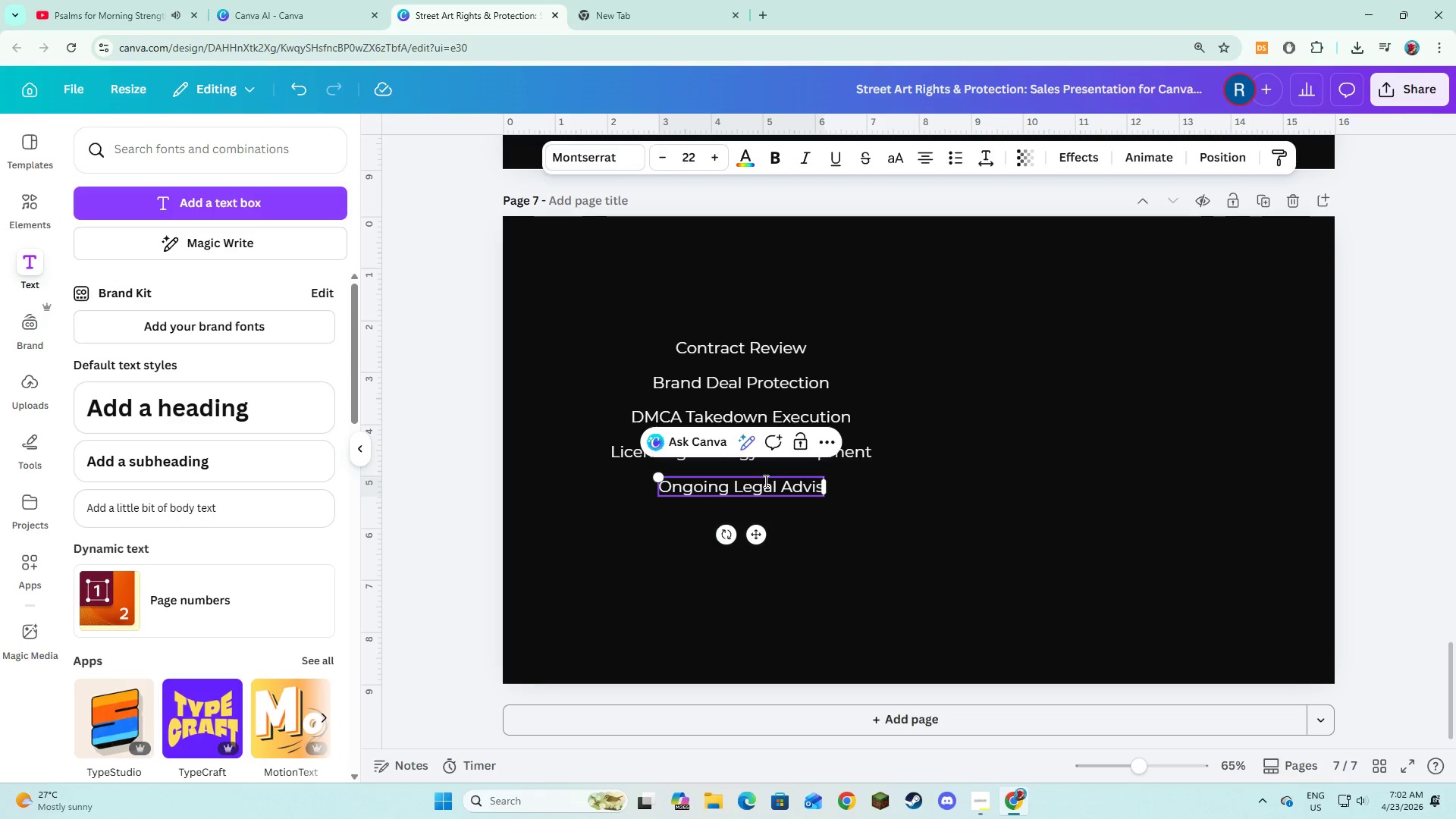 
type(ory Access)
 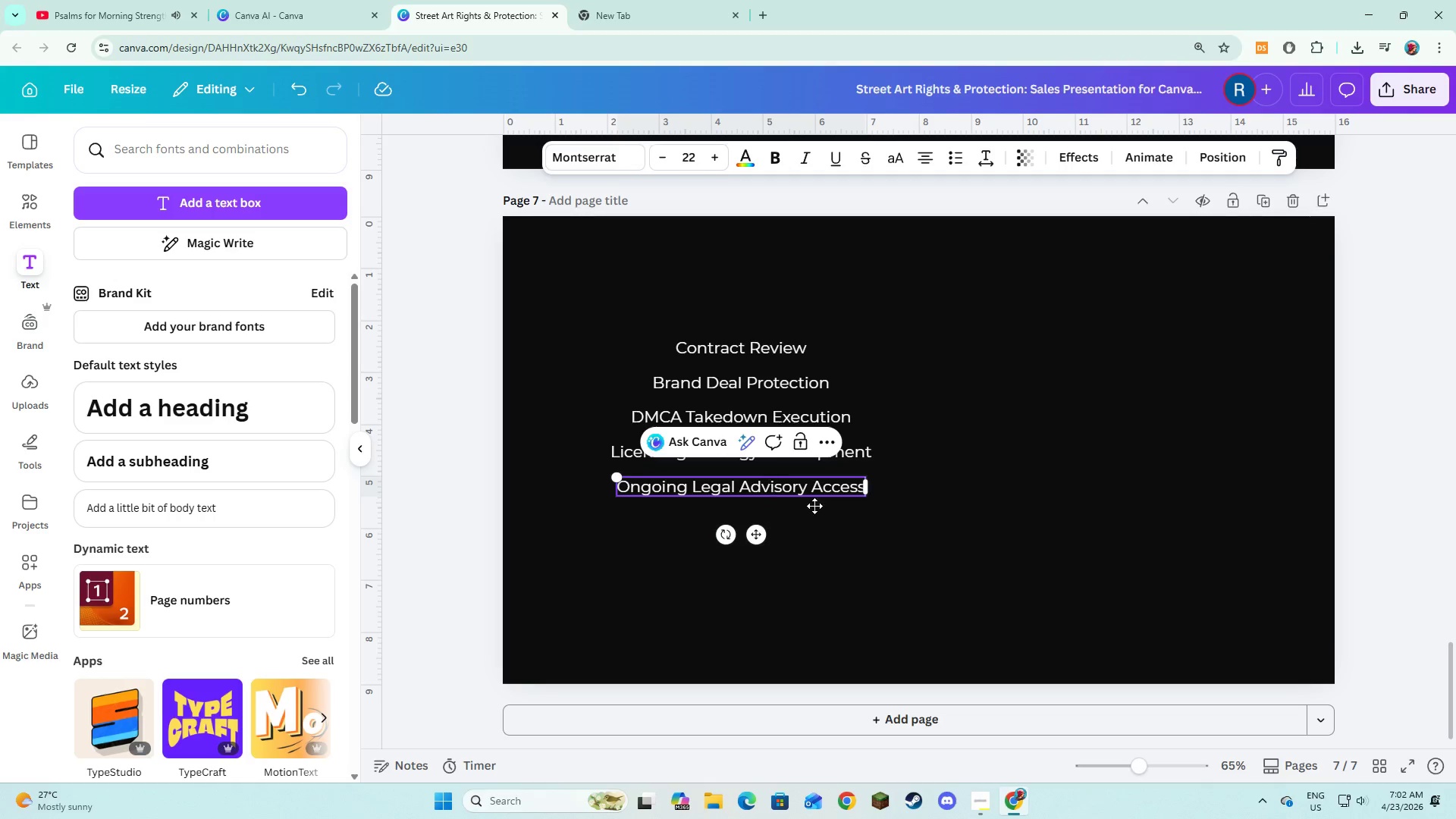 
left_click([886, 528])
 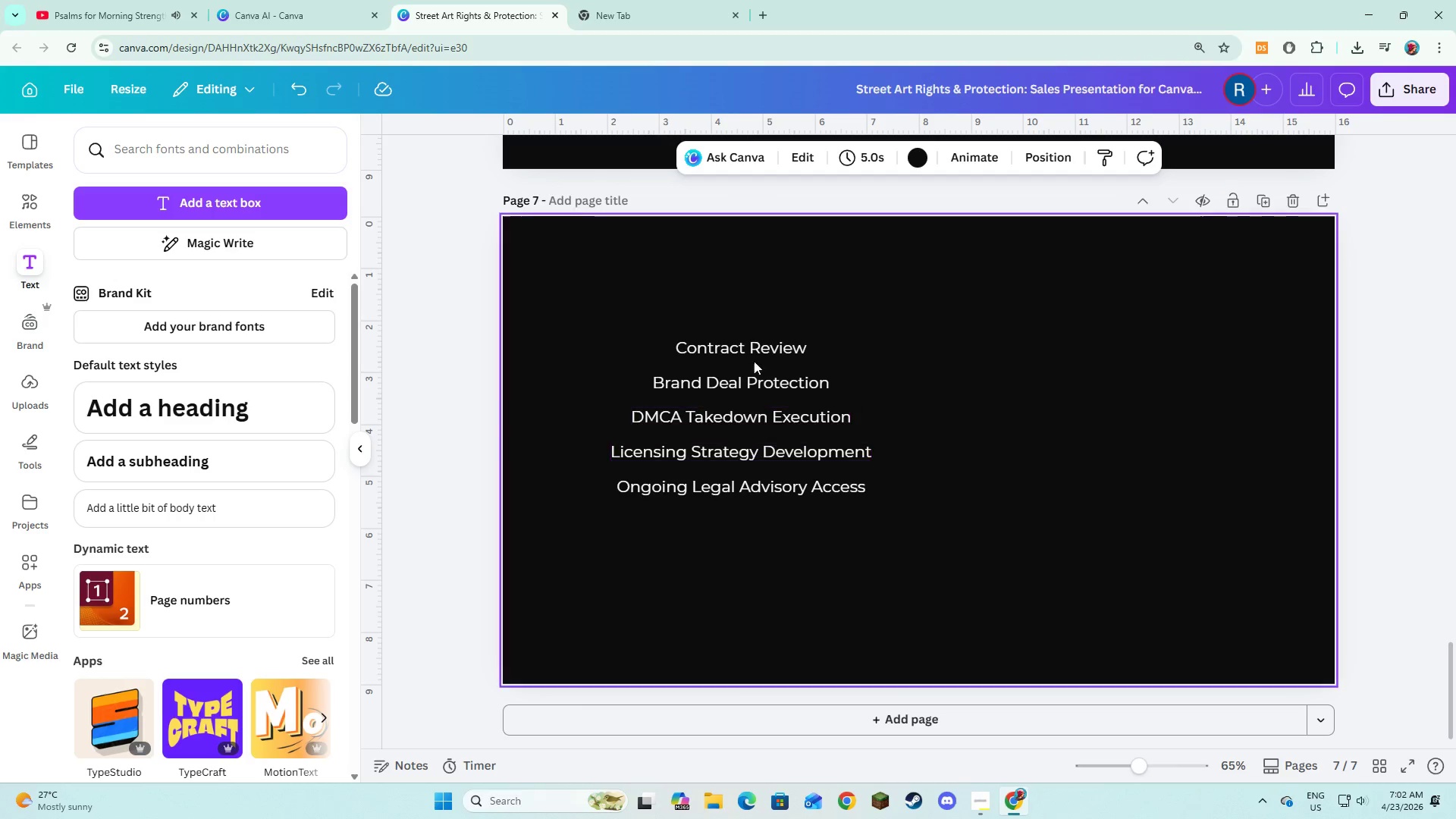 
left_click([754, 356])
 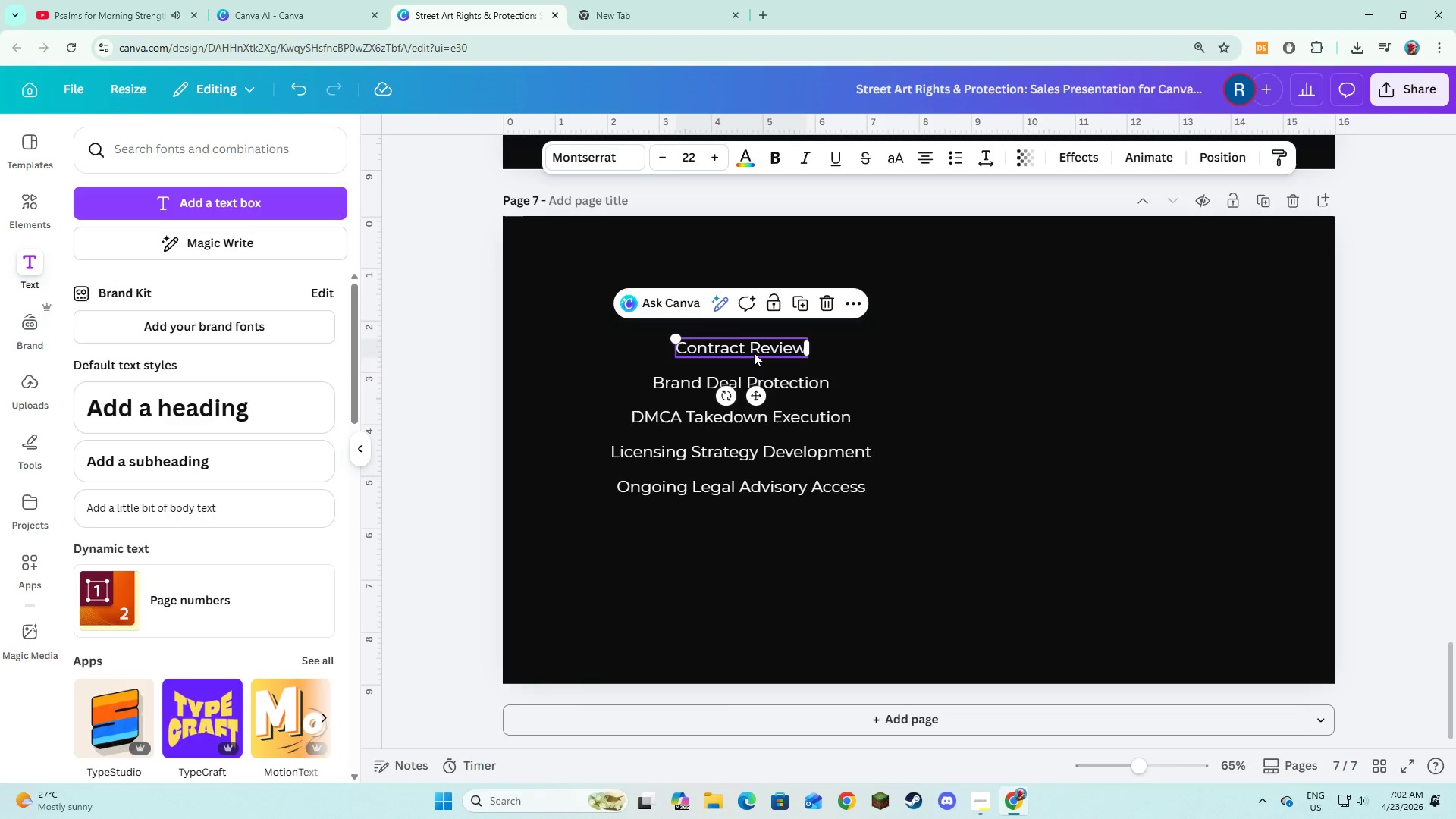 
left_click_drag(start_coordinate=[754, 353], to_coordinate=[934, 297])
 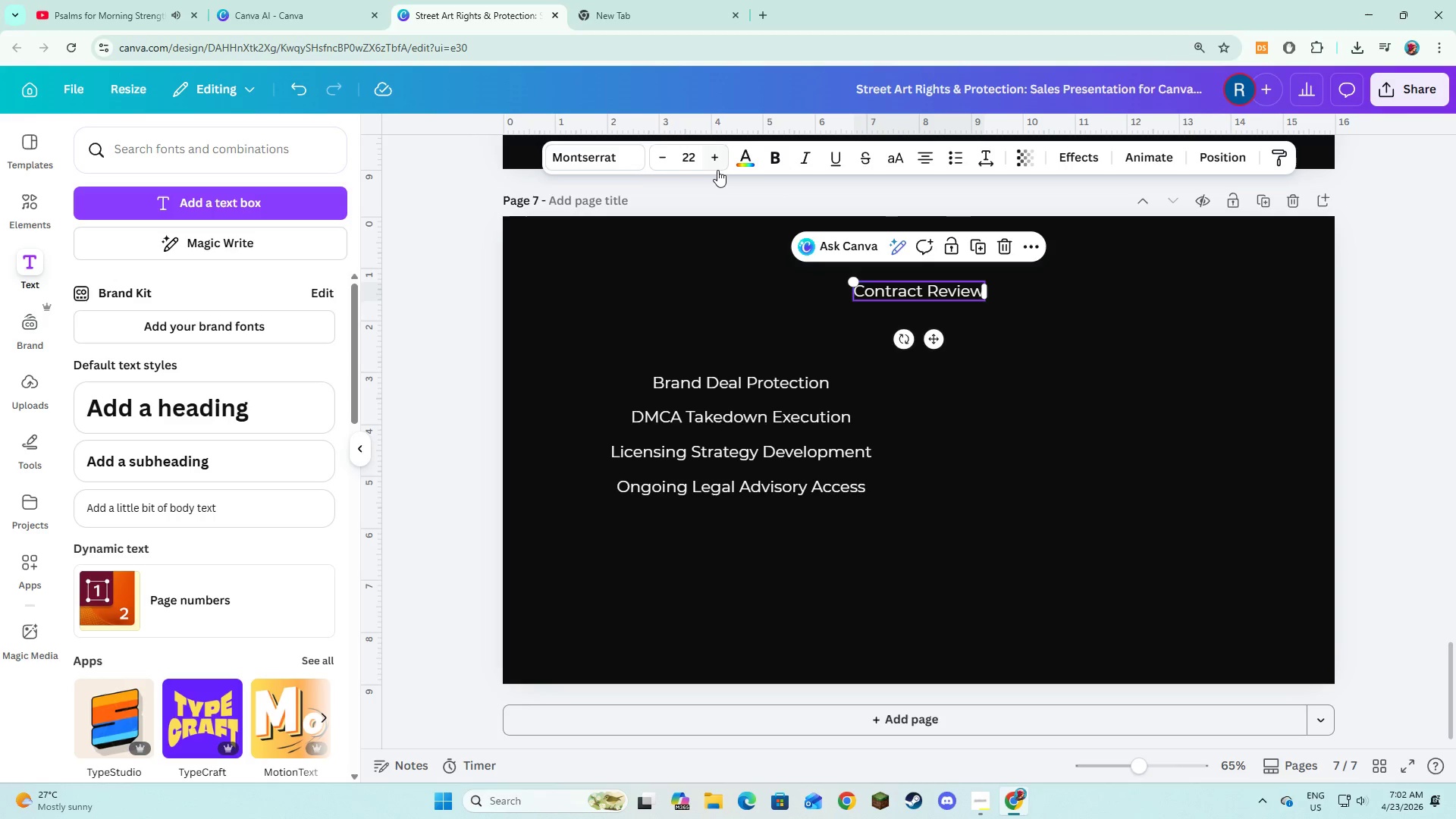 
double_click([716, 162])
 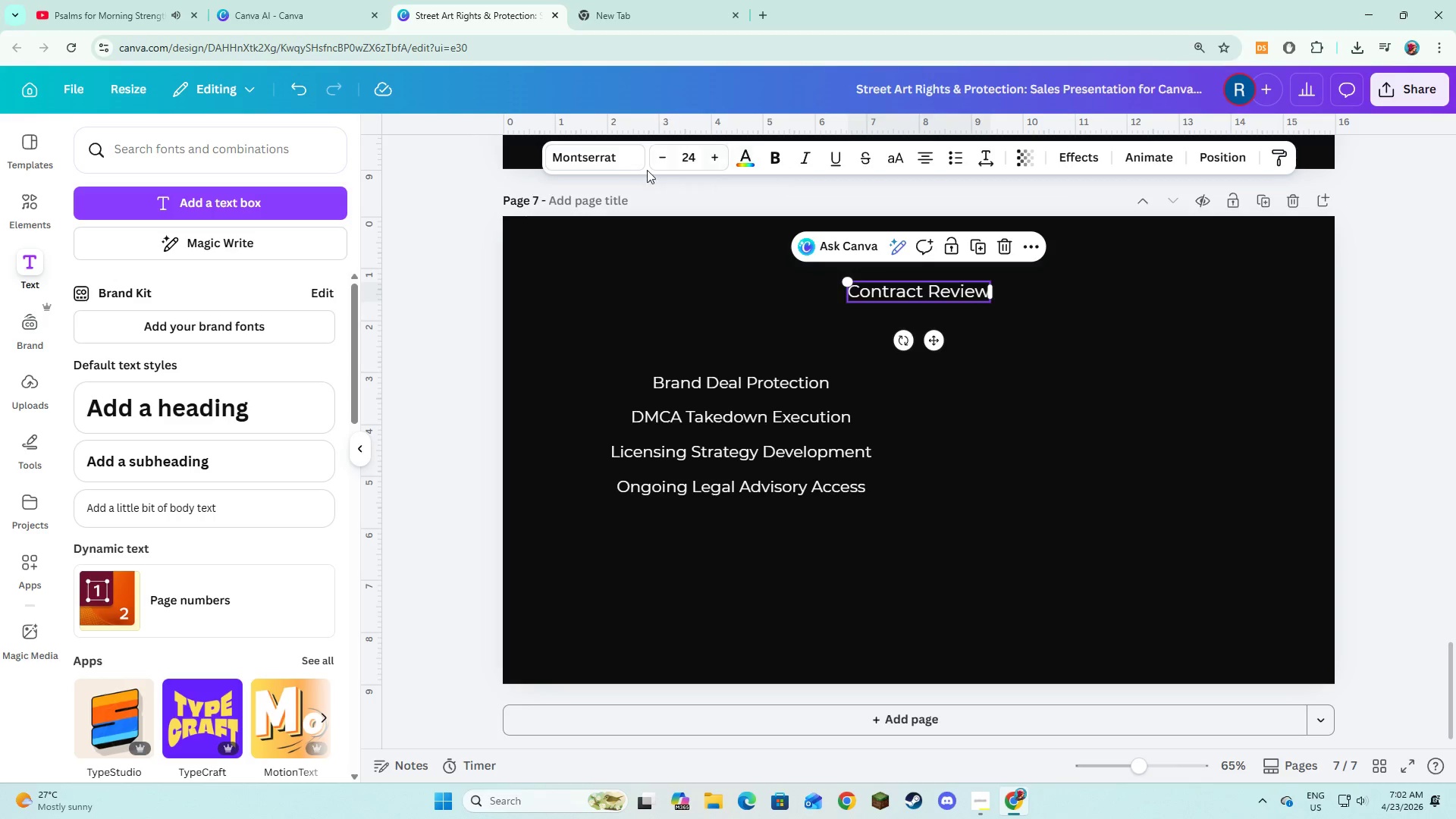 
left_click([603, 162])
 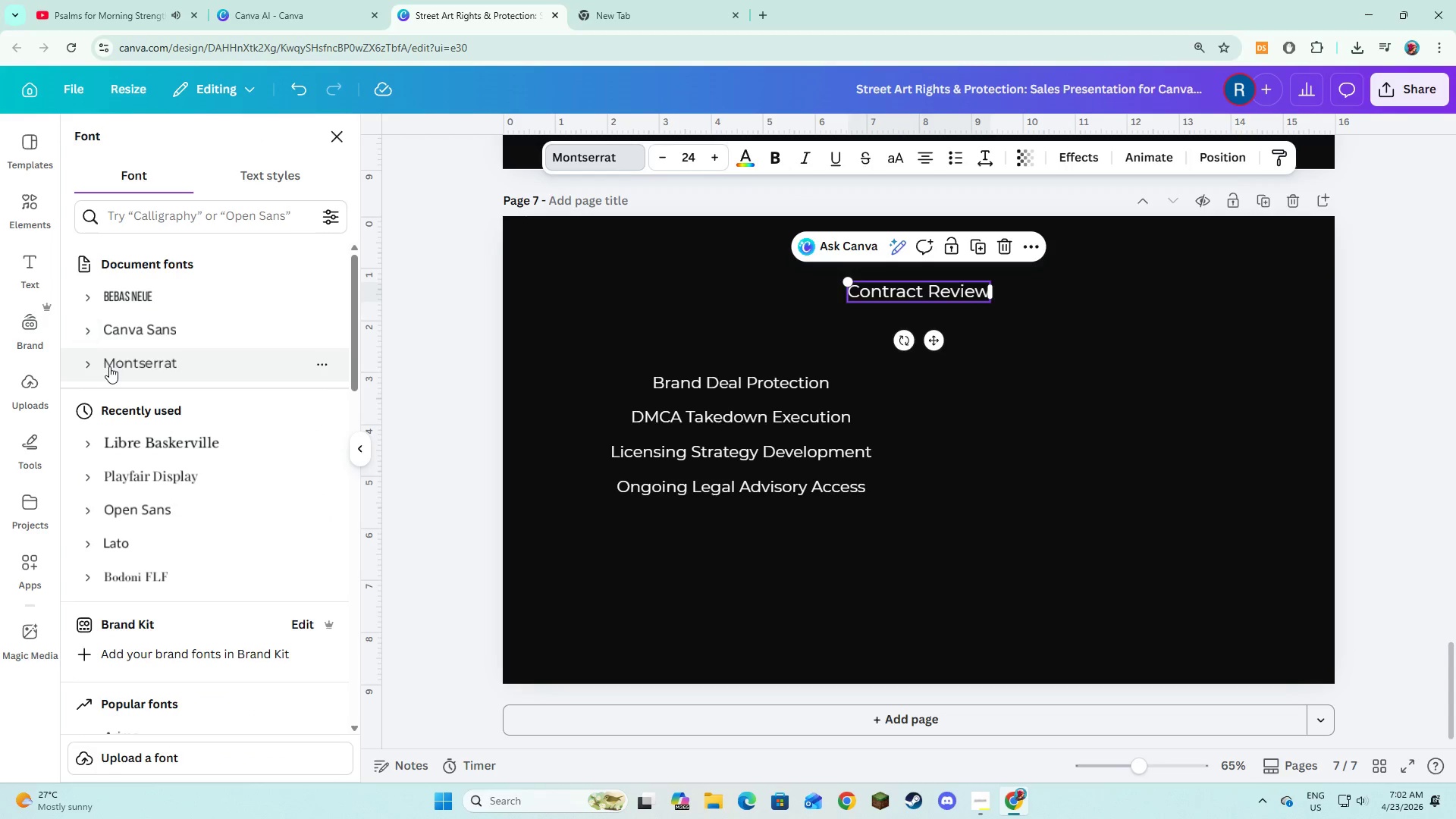 
left_click([95, 362])
 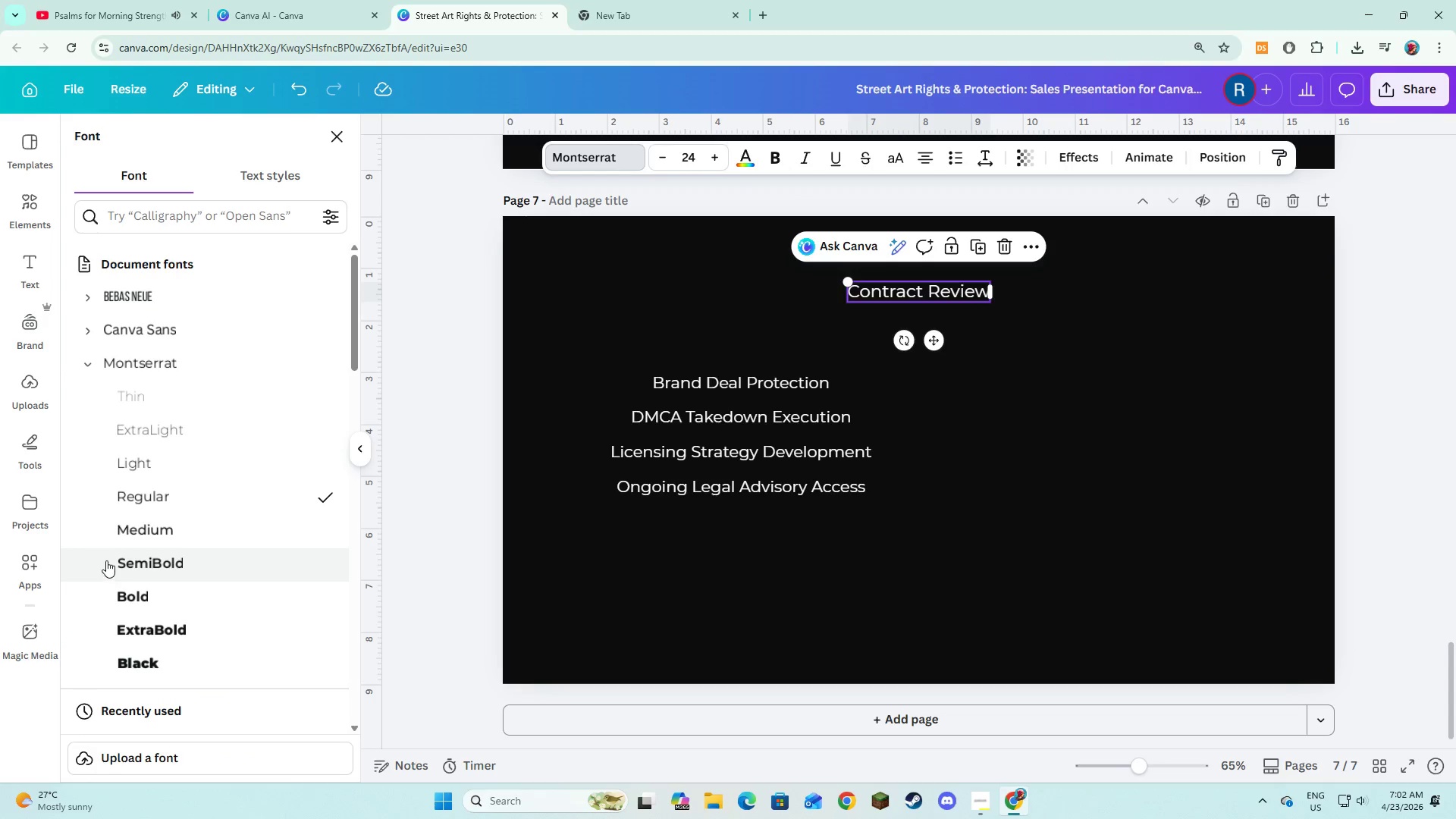 
left_click([108, 556])
 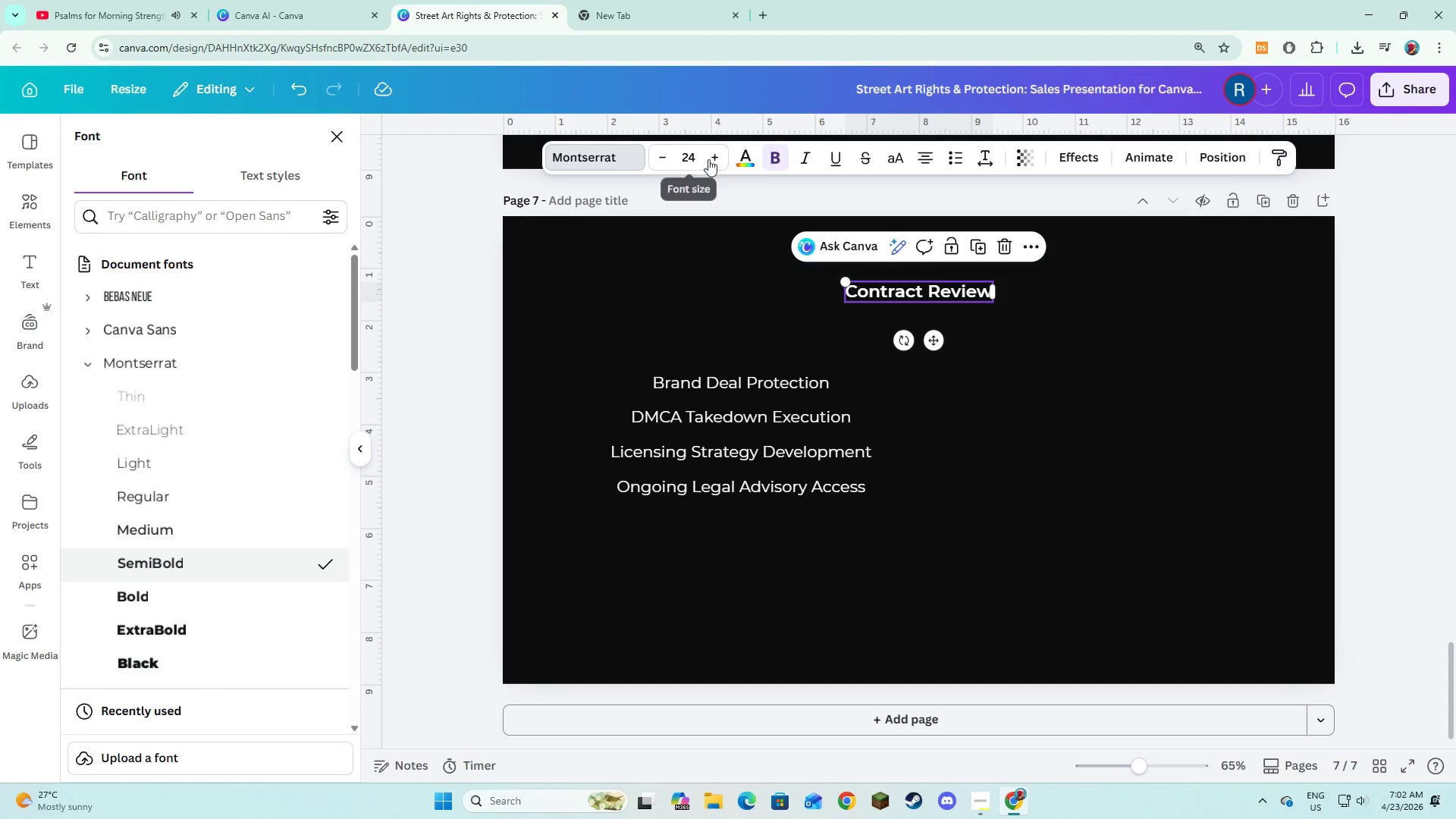 
double_click([713, 158])
 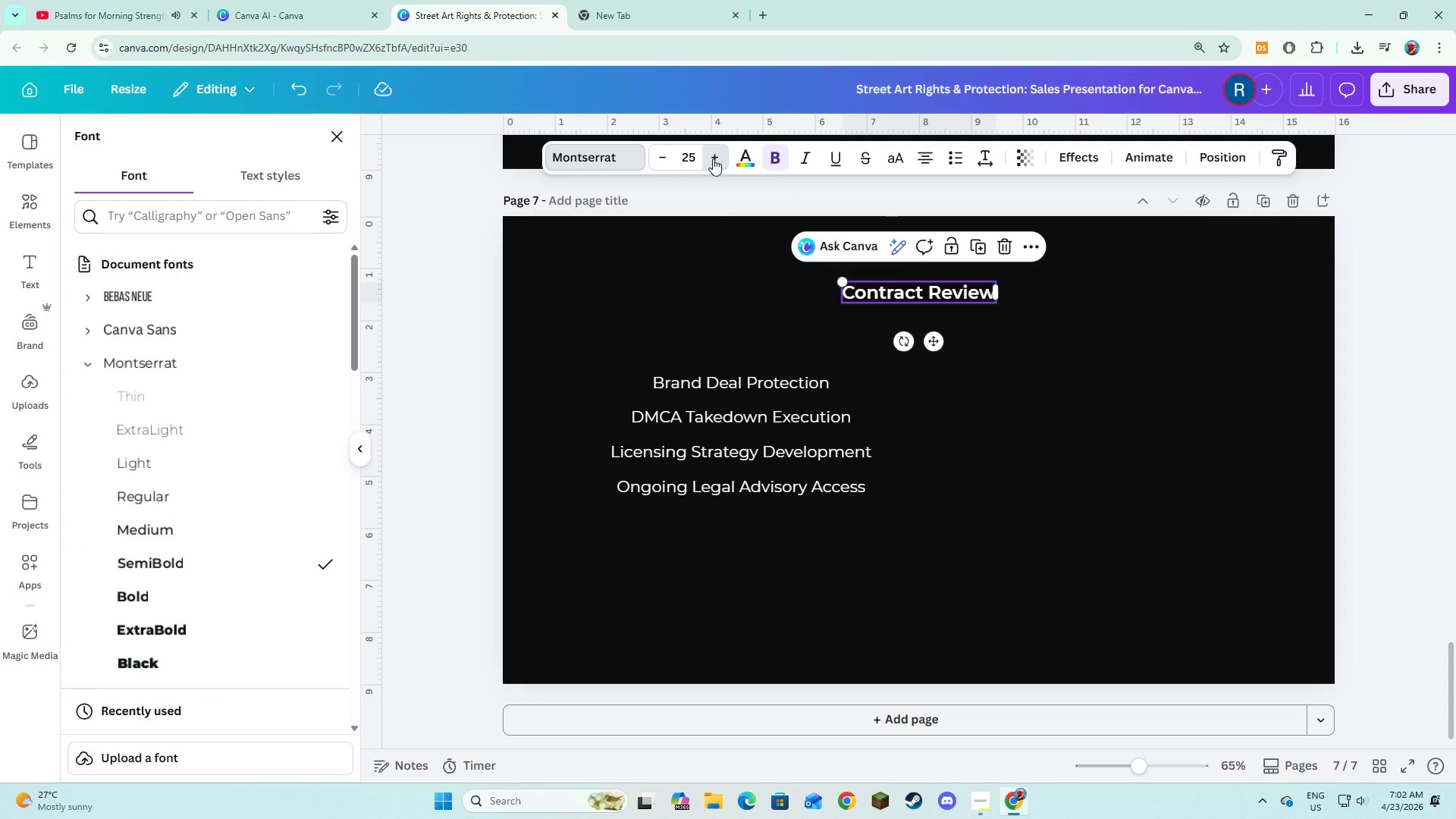 
triple_click([713, 158])
 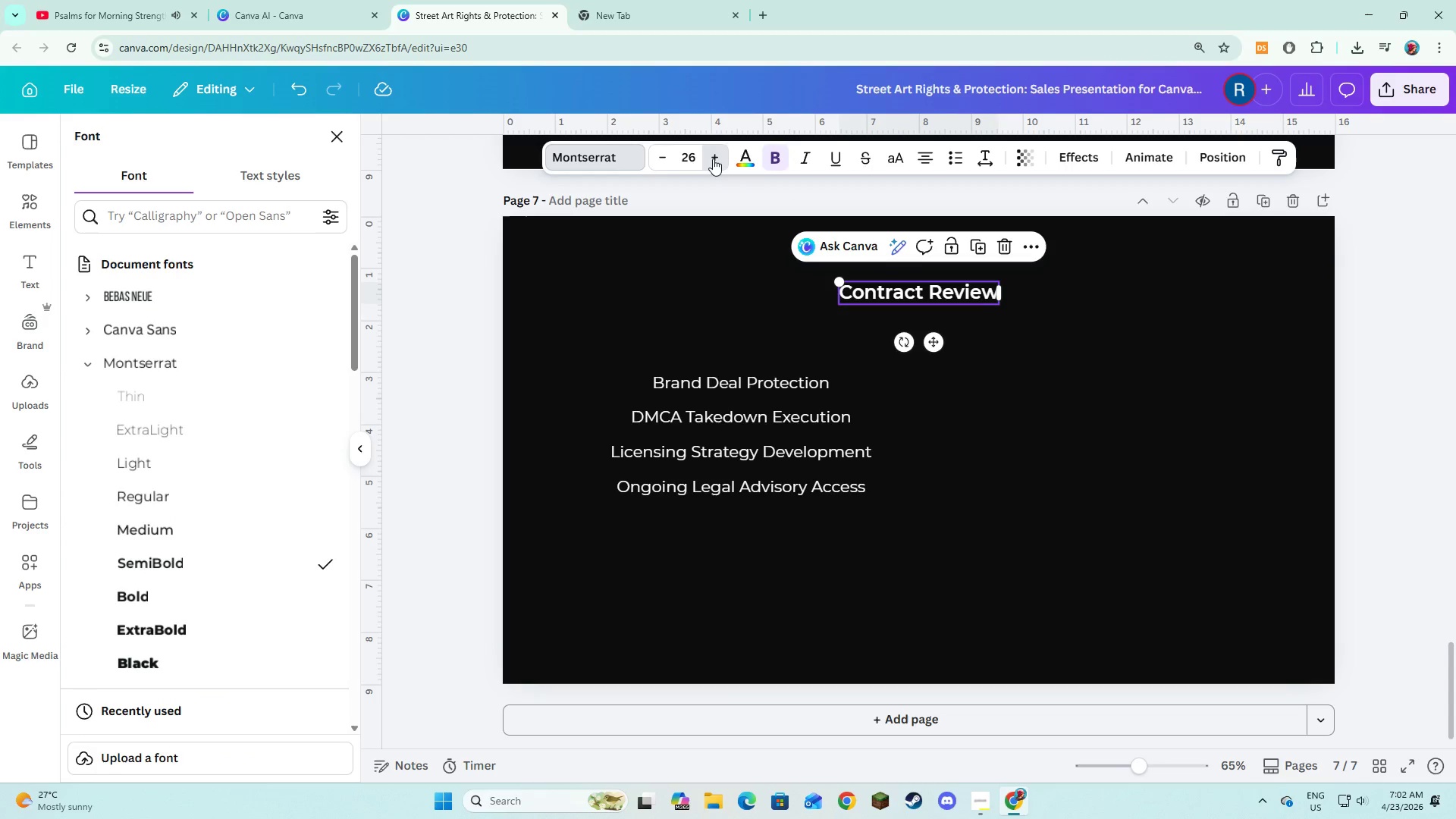 
triple_click([713, 158])
 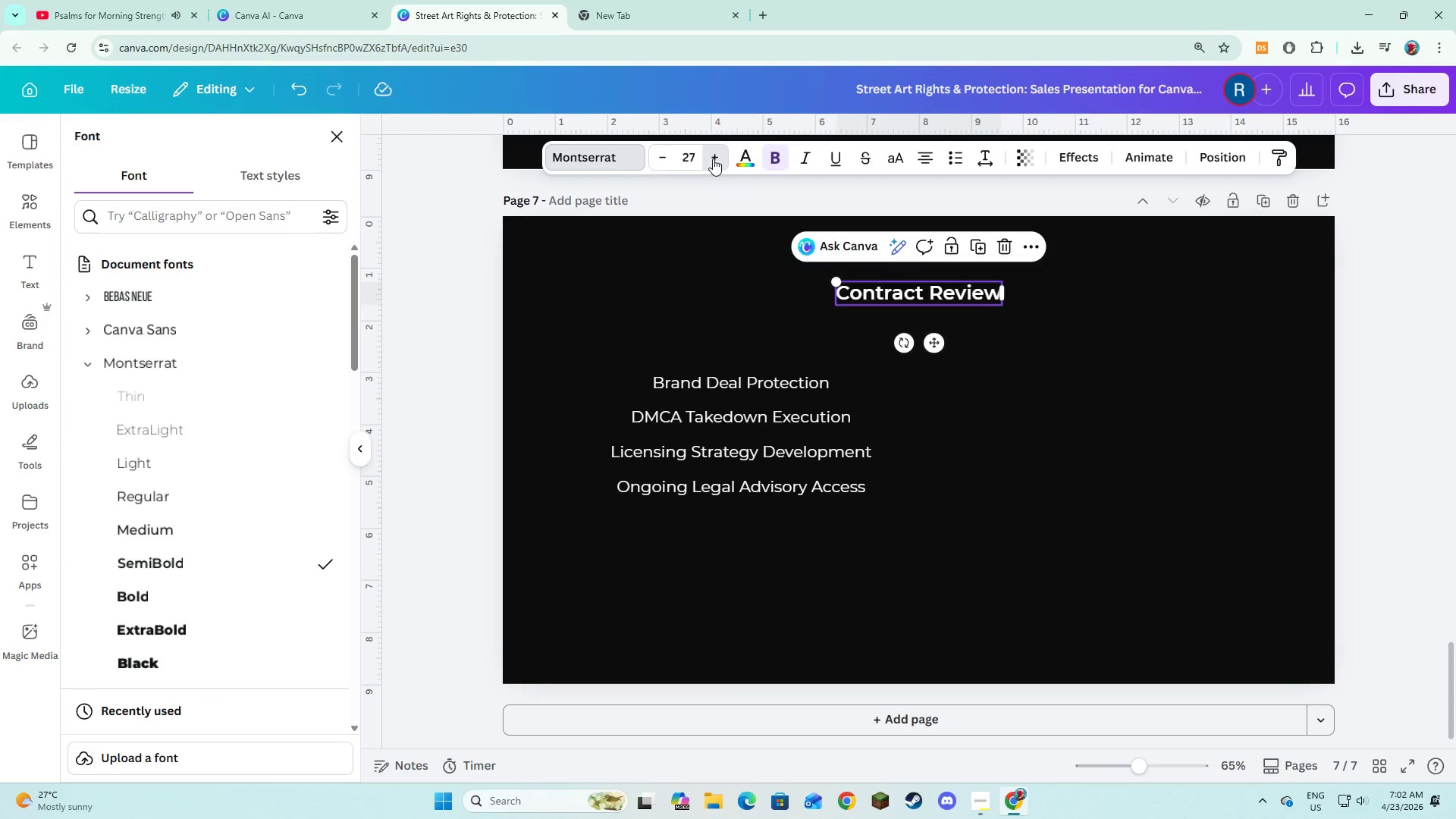 
triple_click([713, 158])
 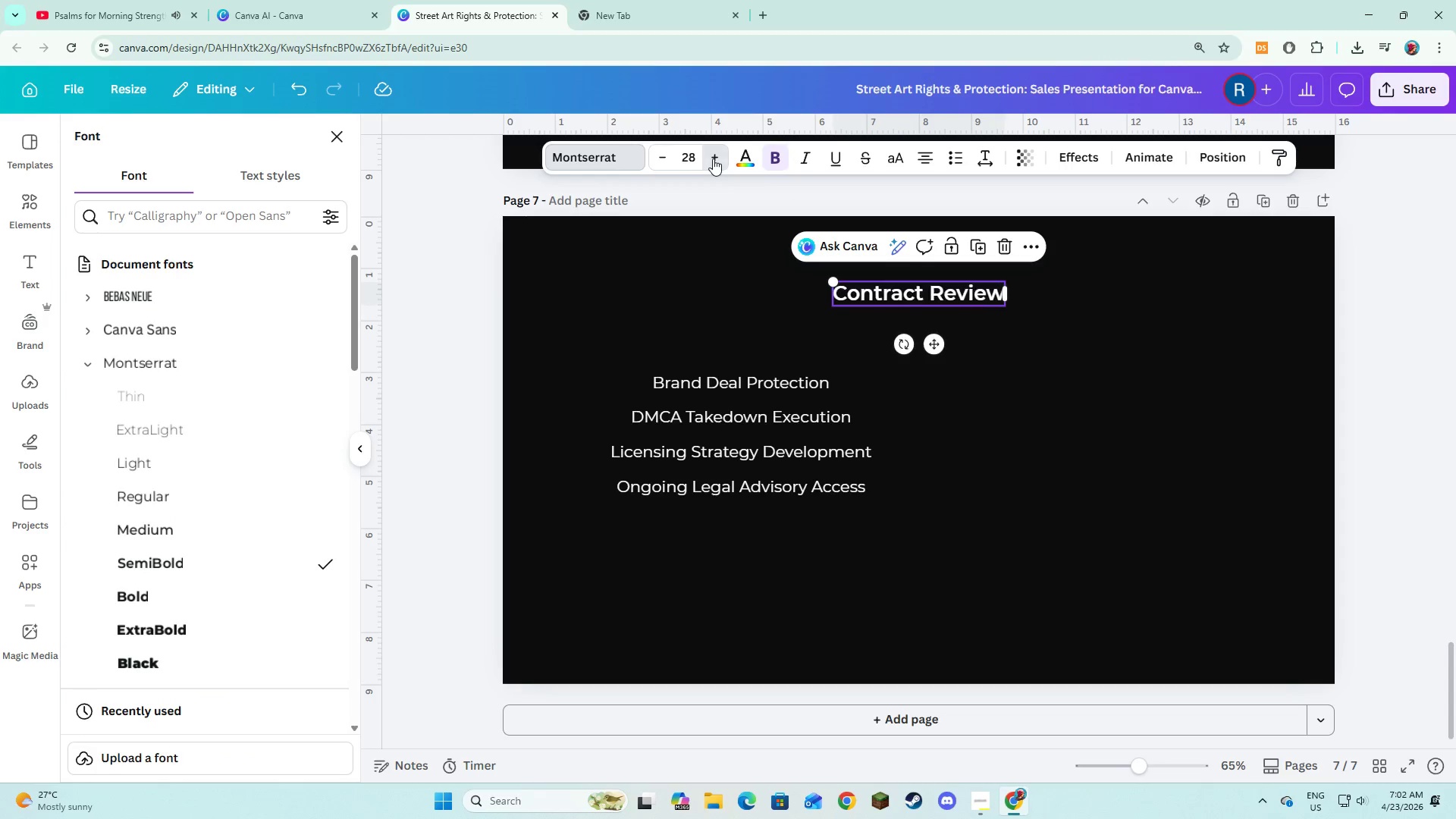 
triple_click([713, 158])
 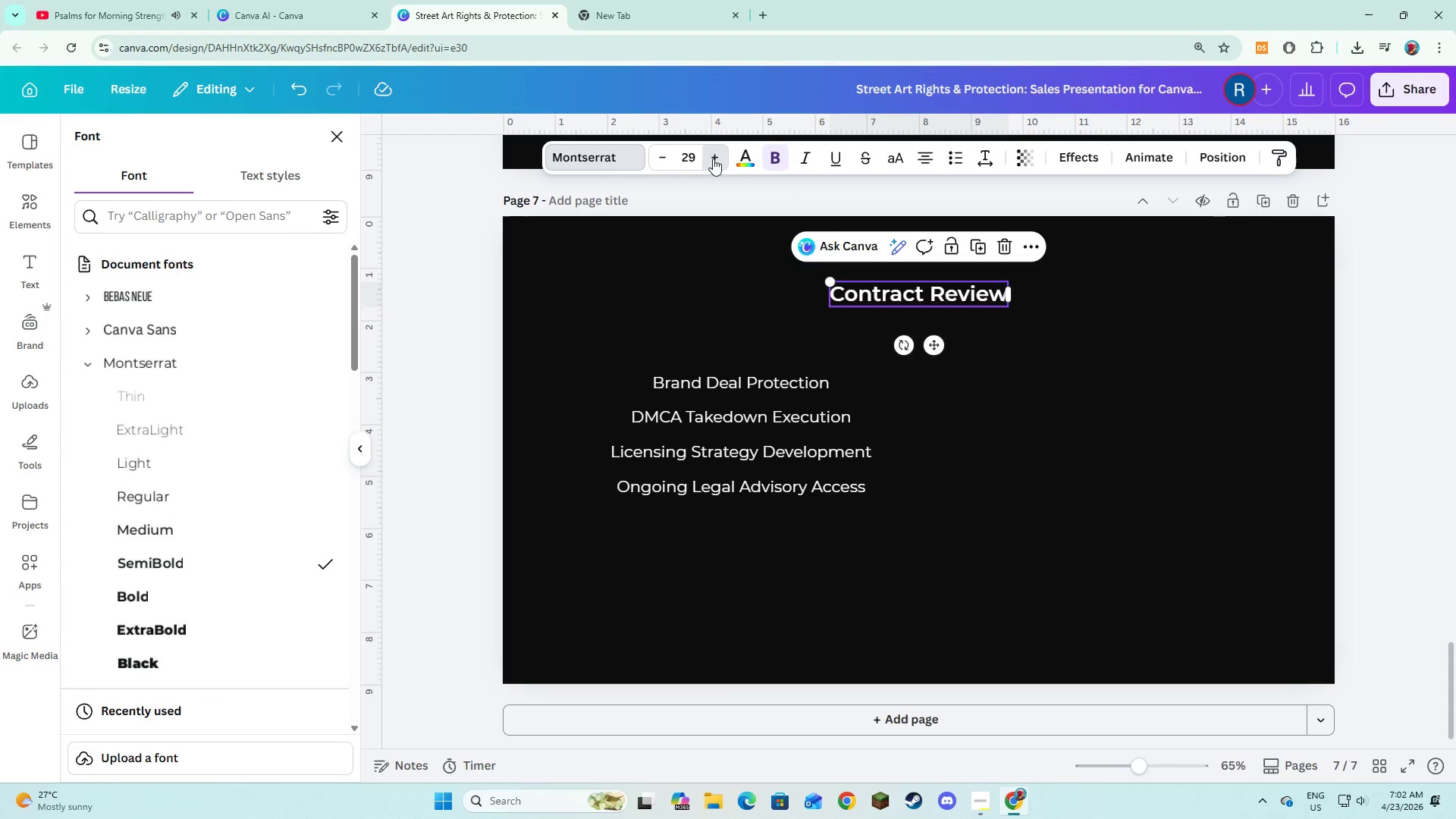 
triple_click([713, 158])
 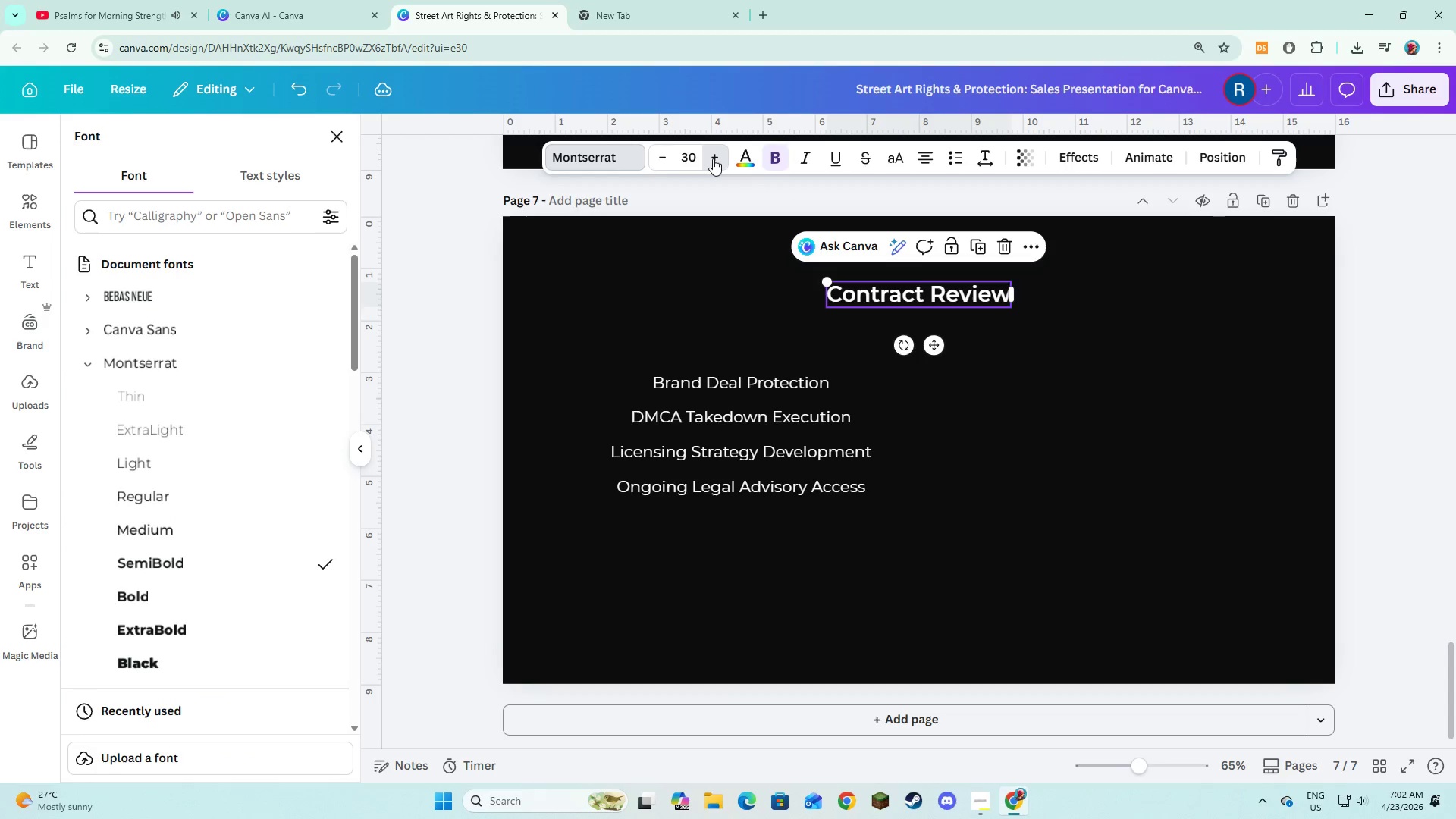 
triple_click([713, 158])
 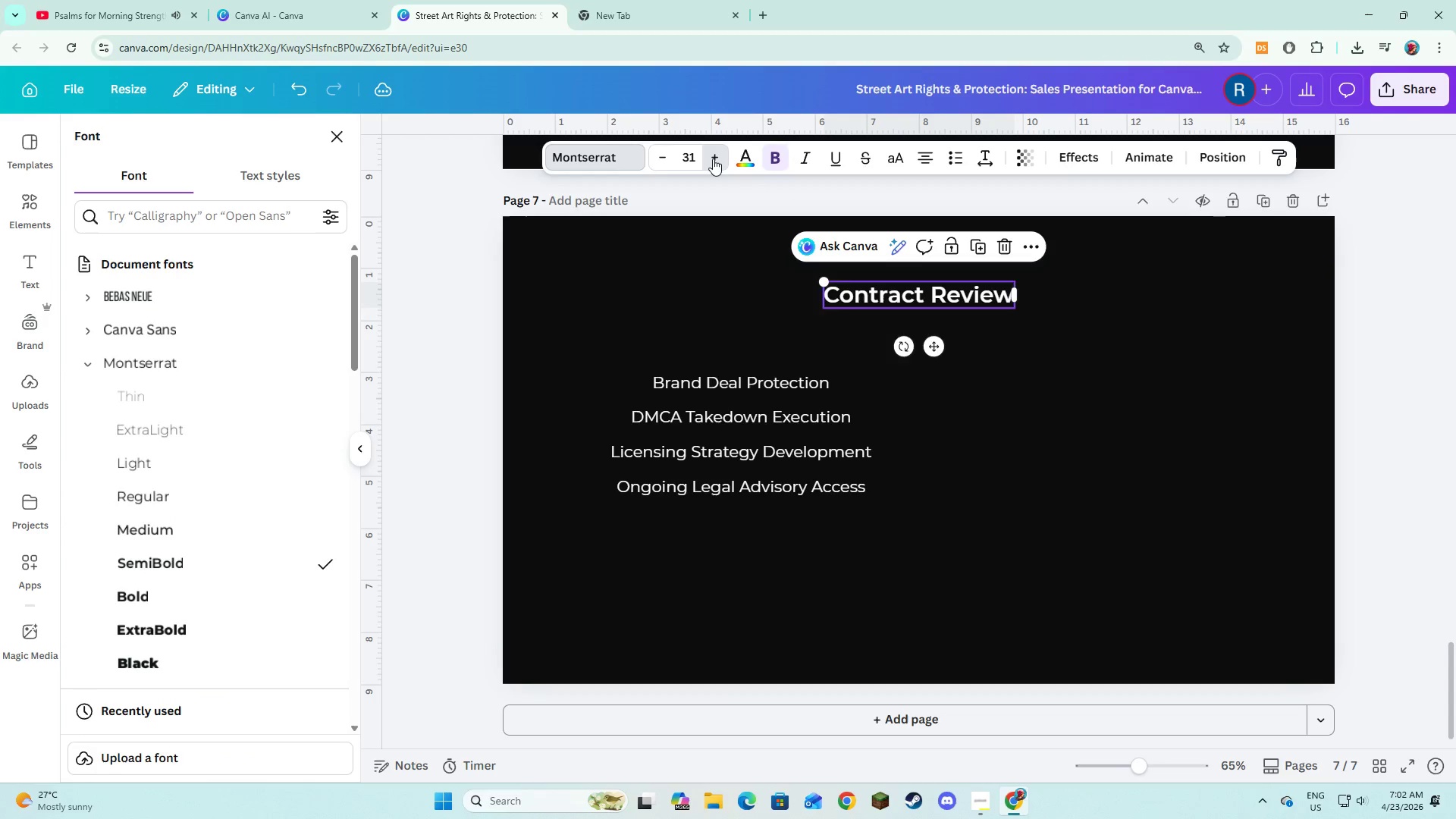 
triple_click([713, 158])
 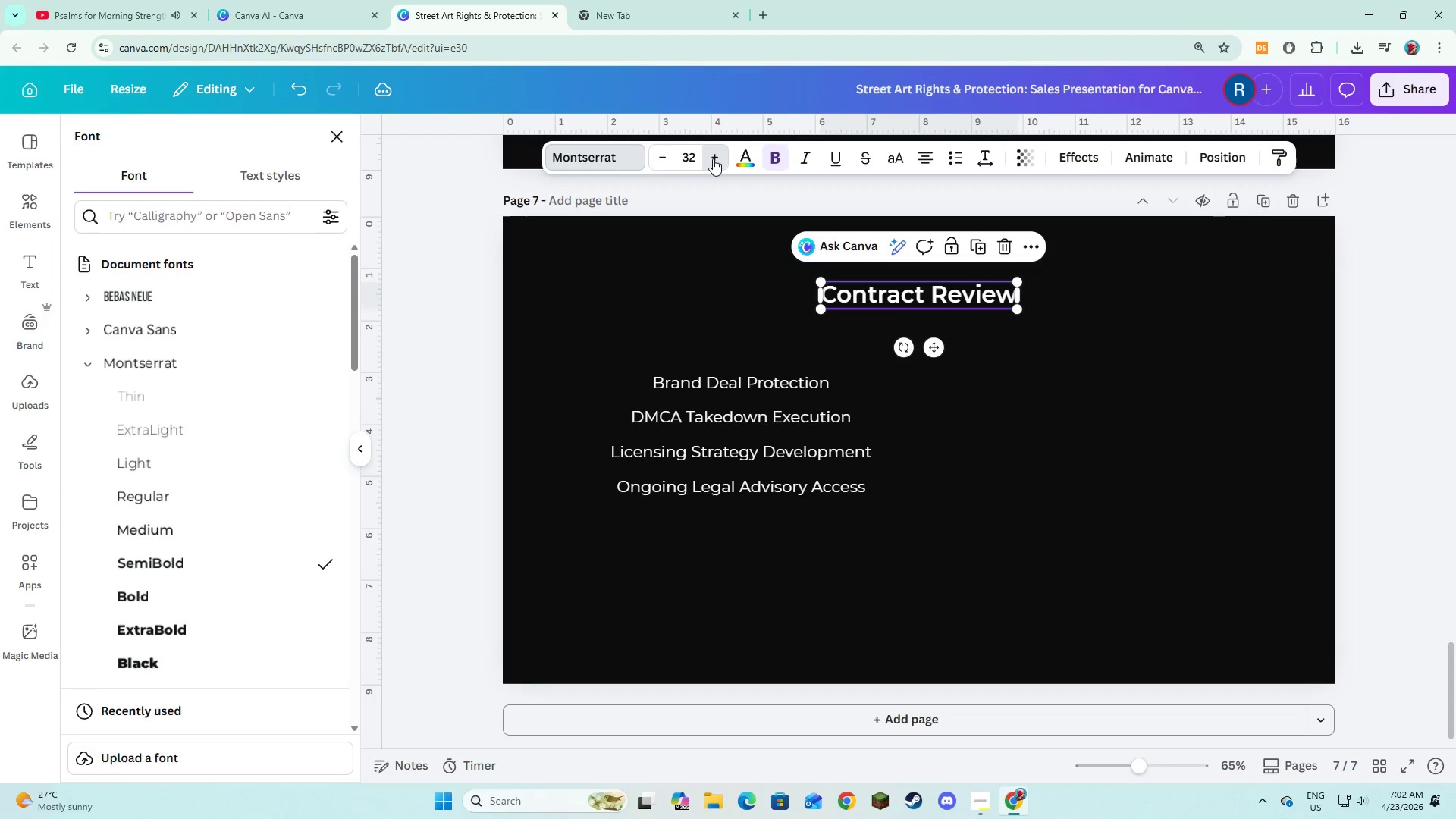 
triple_click([713, 158])
 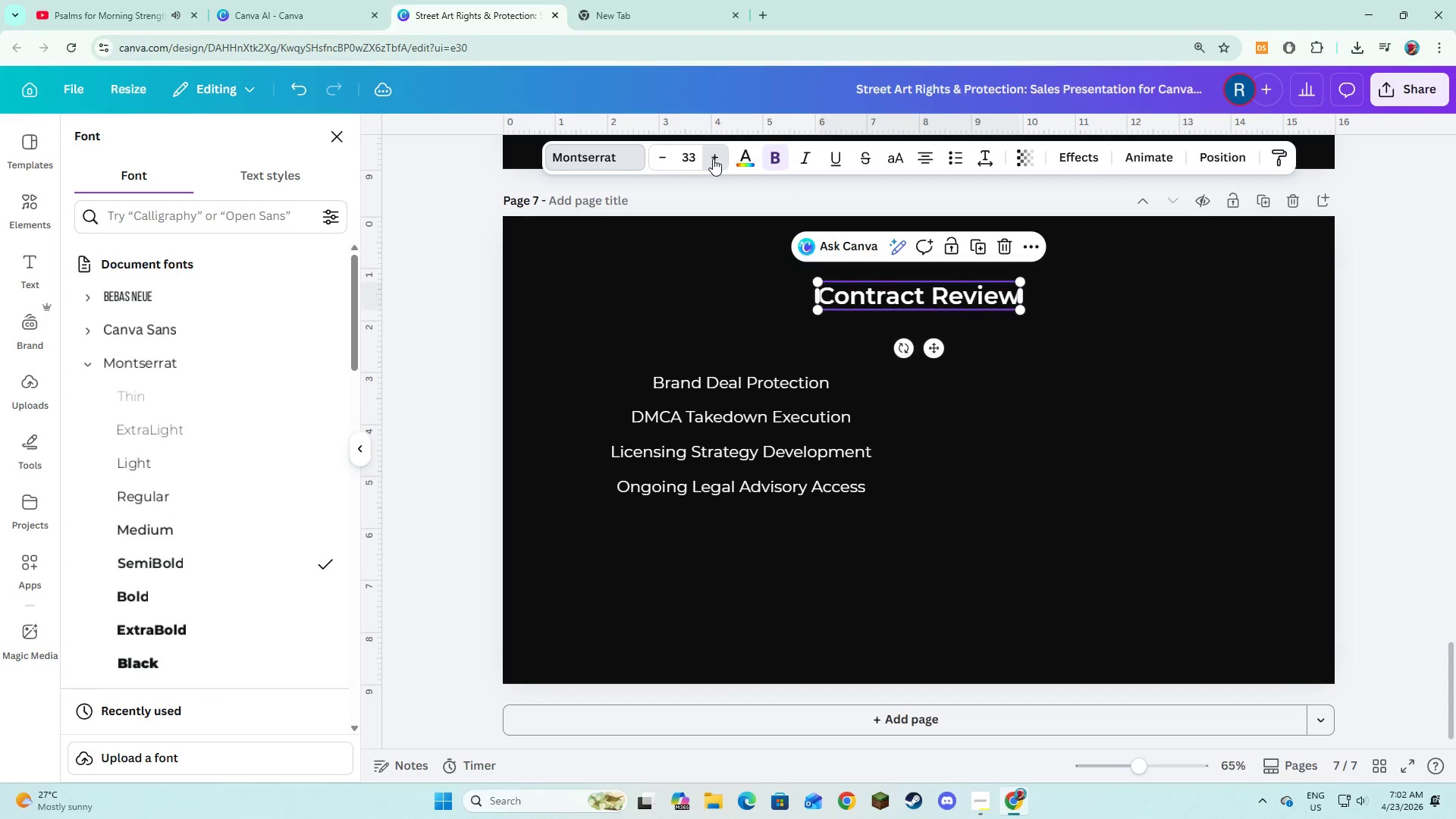 
triple_click([713, 158])
 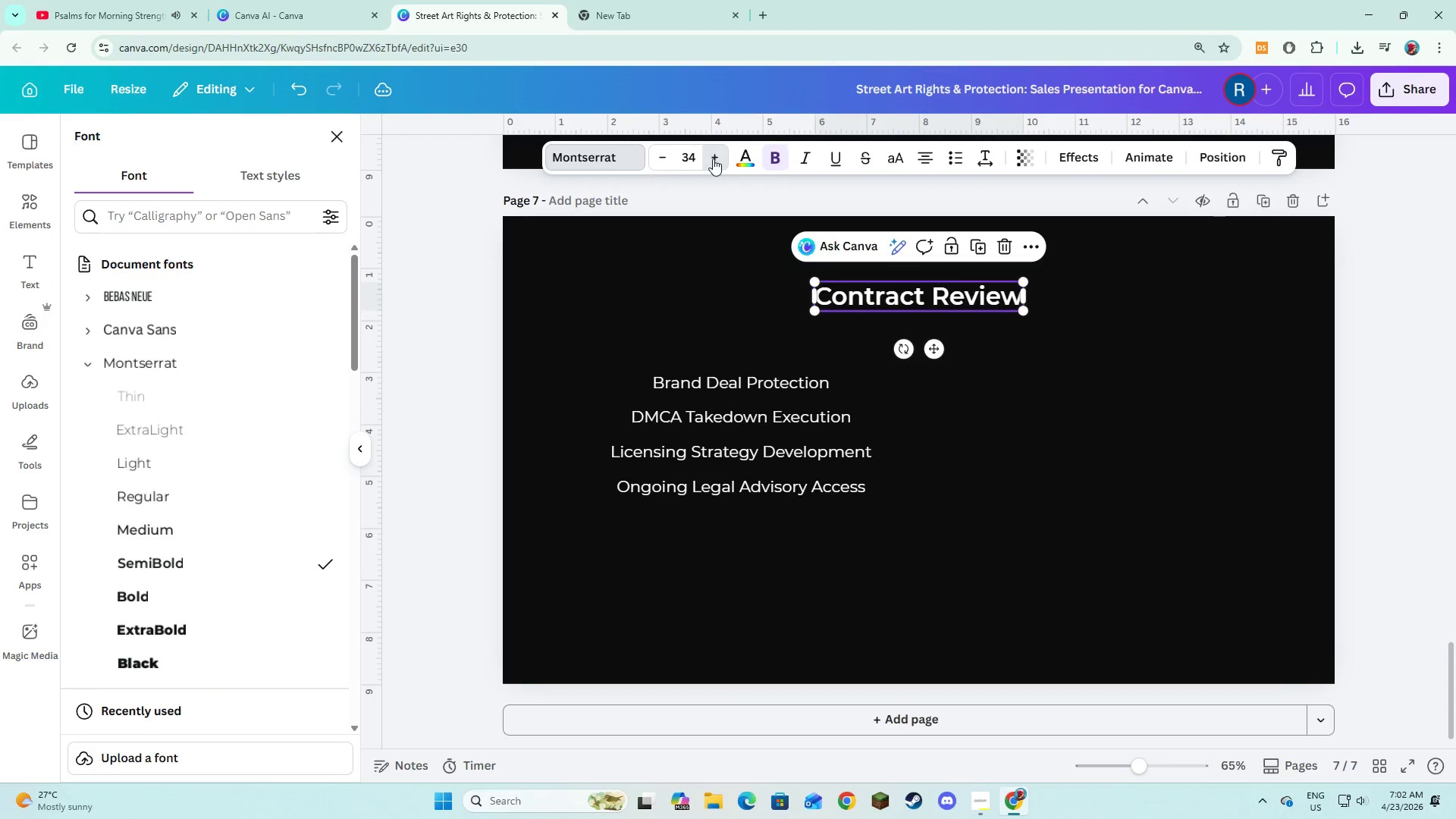 
triple_click([713, 158])
 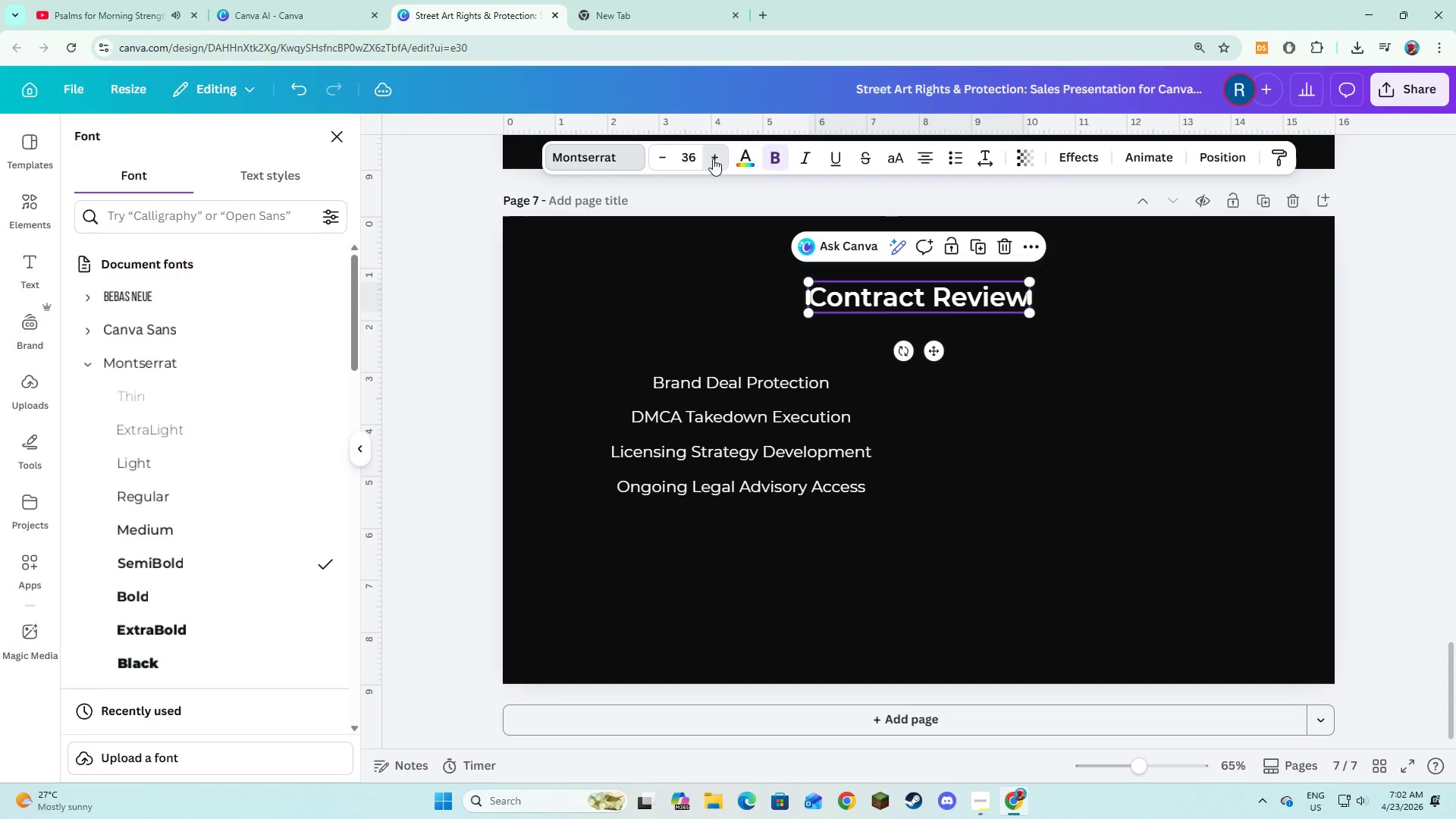 
triple_click([713, 158])
 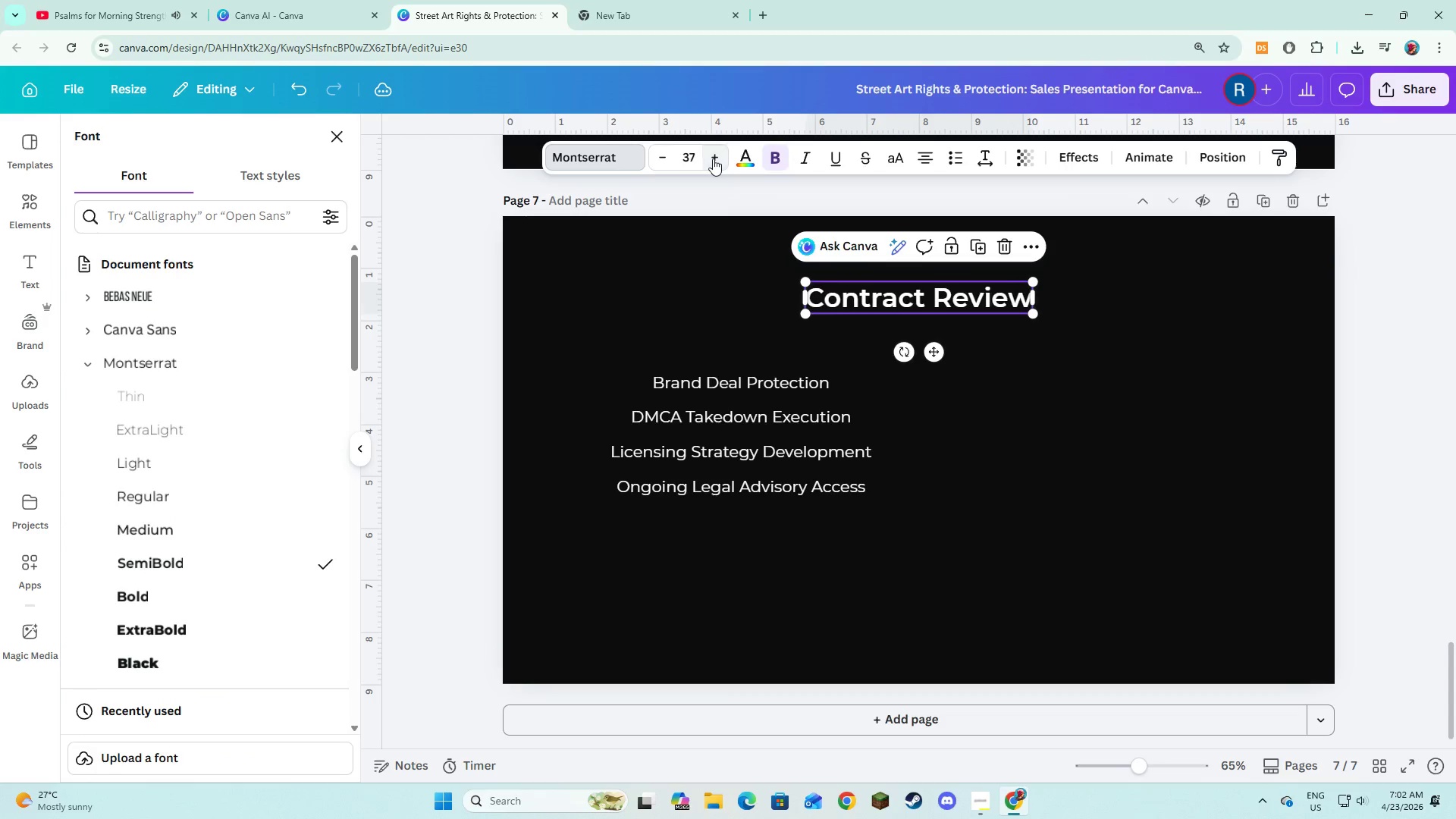 
triple_click([713, 158])
 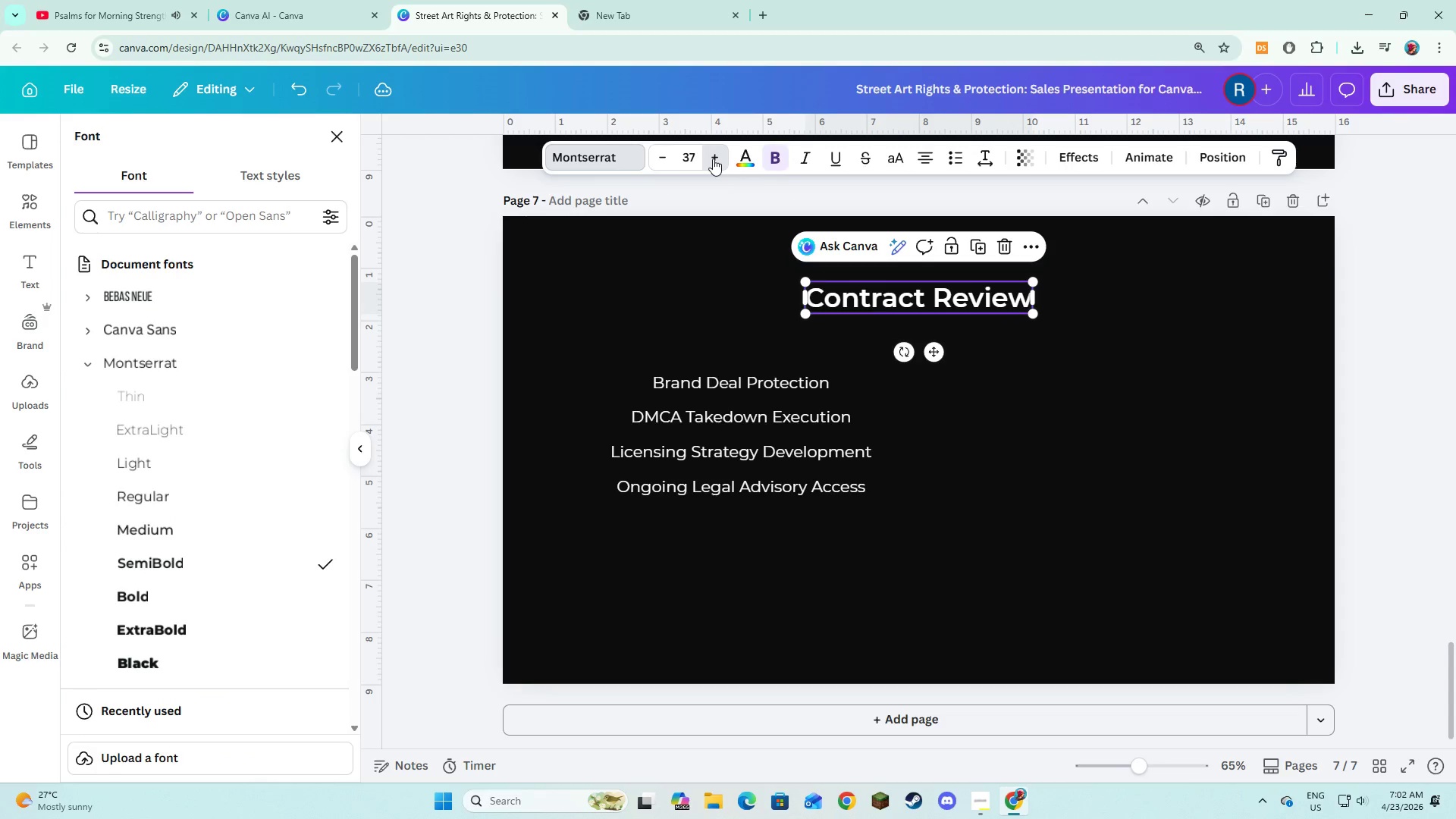 
triple_click([713, 158])
 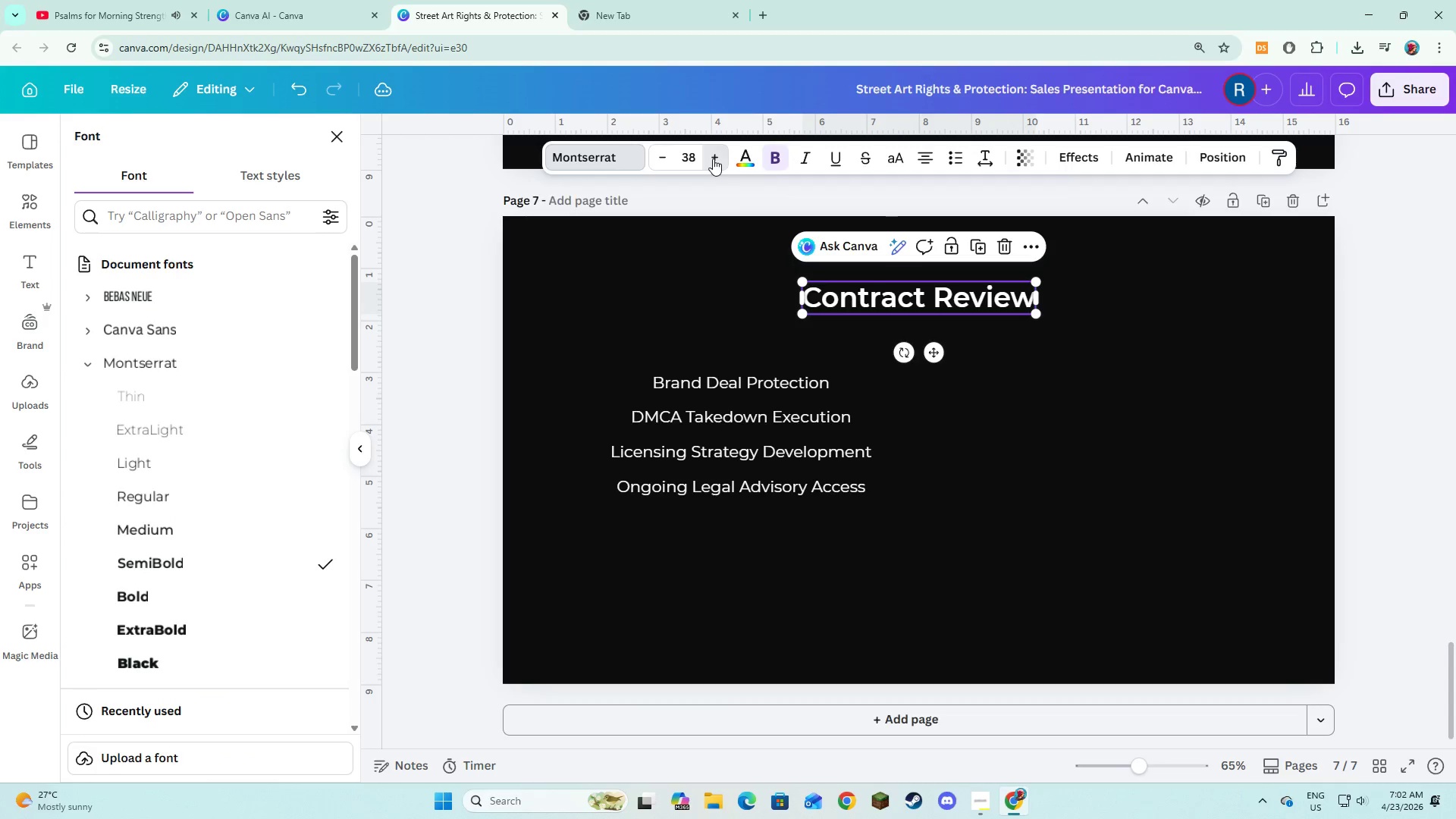 
triple_click([713, 158])
 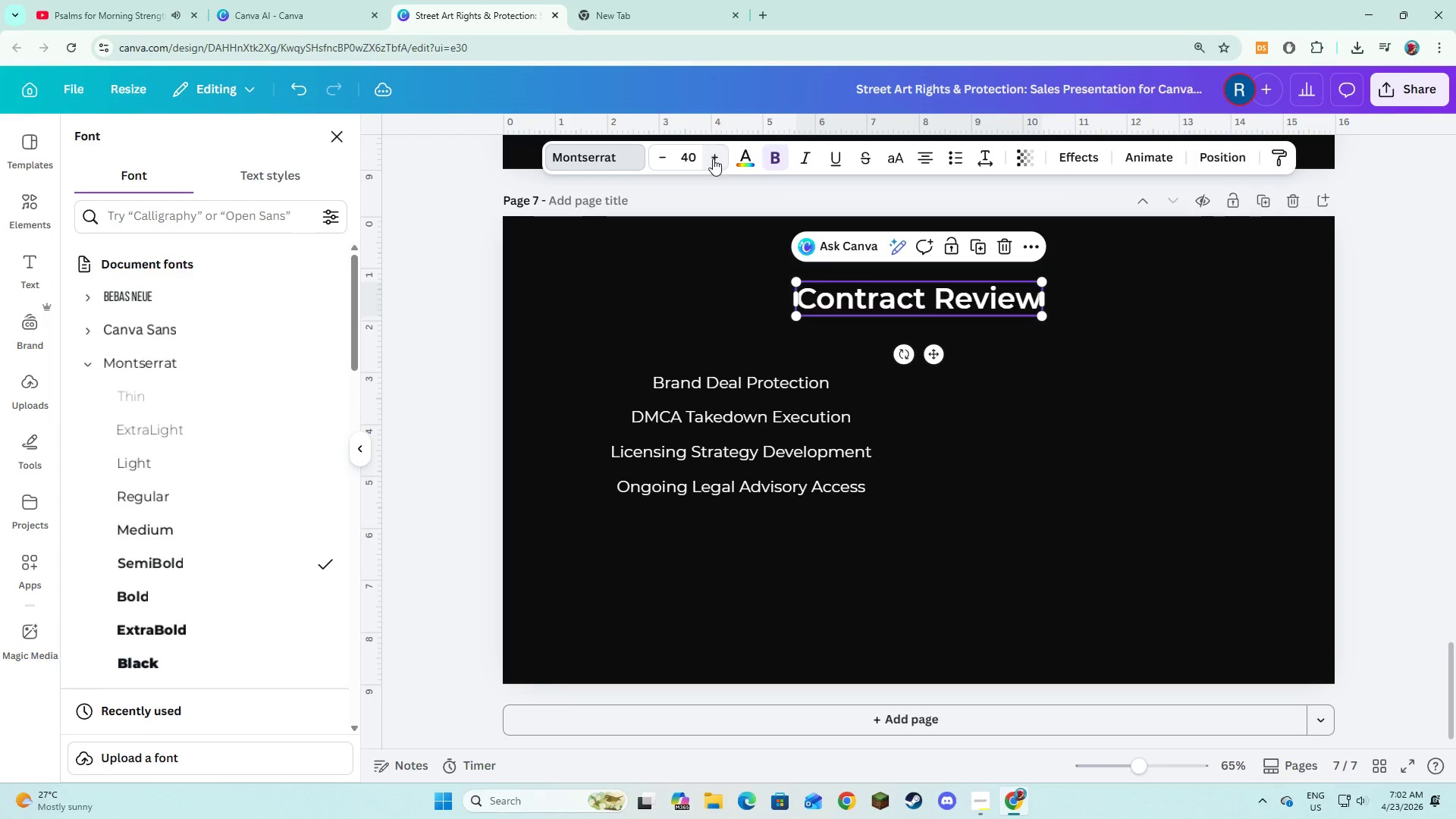 
triple_click([713, 158])
 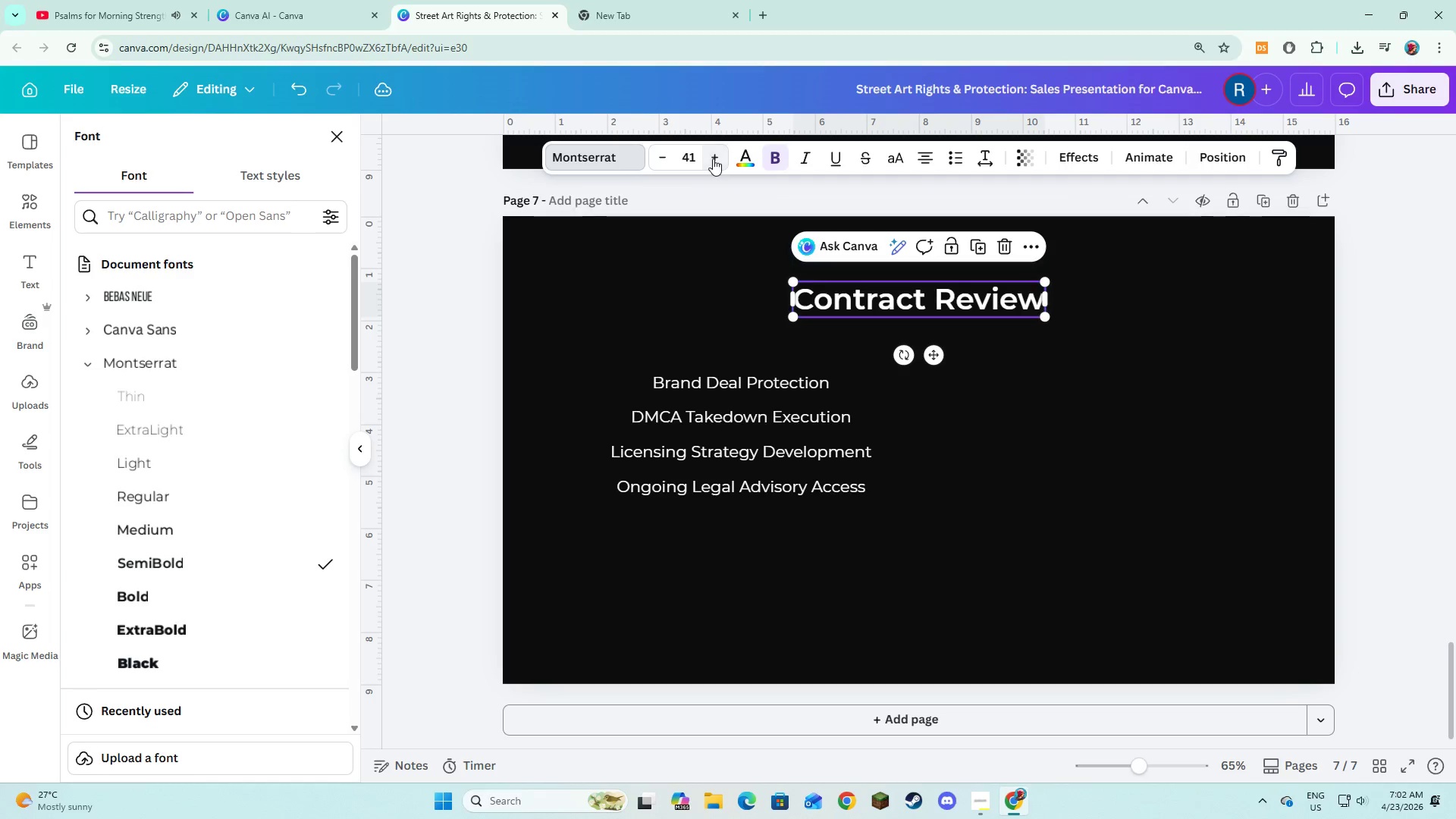 
triple_click([713, 158])
 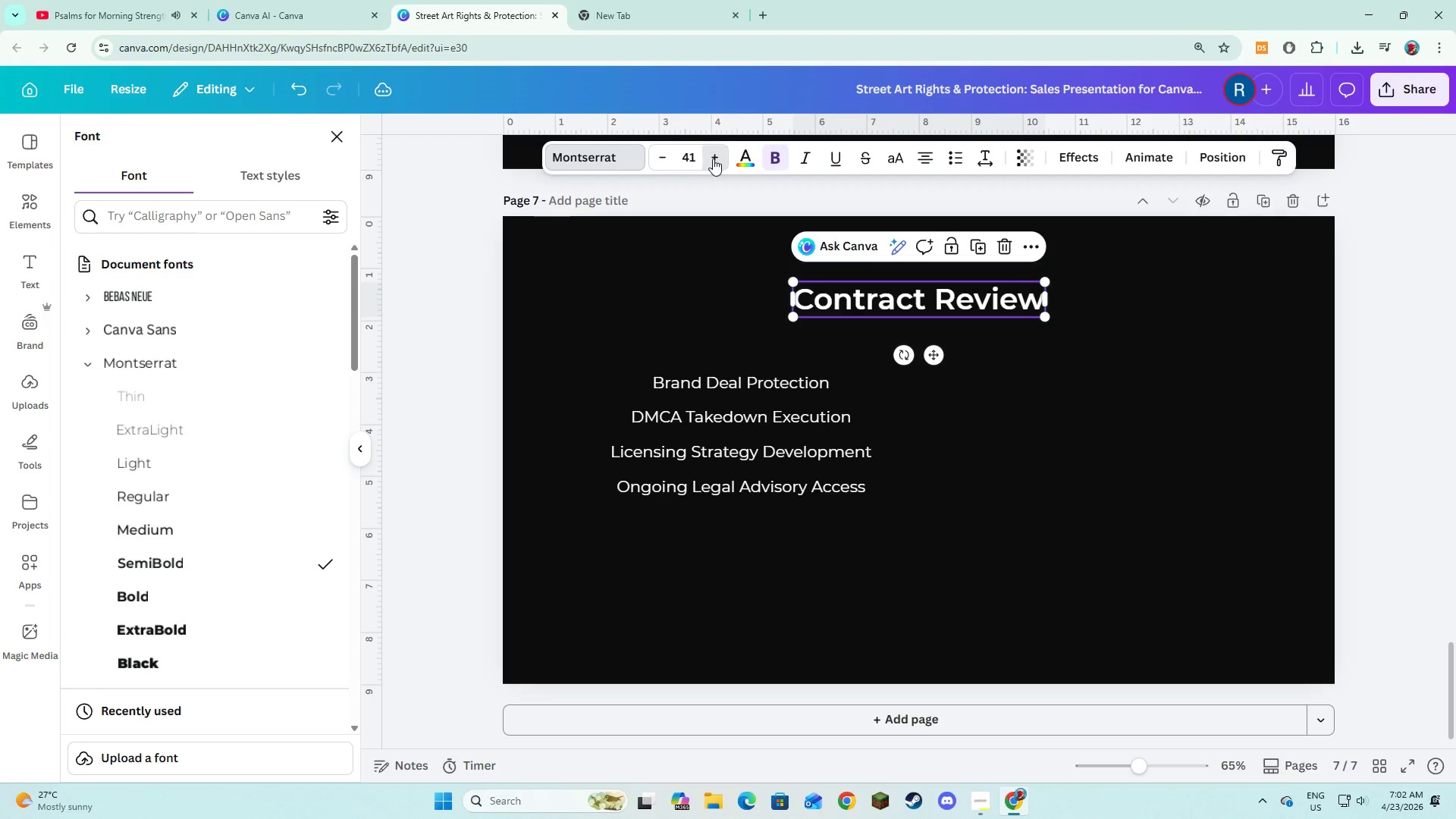 
triple_click([713, 158])
 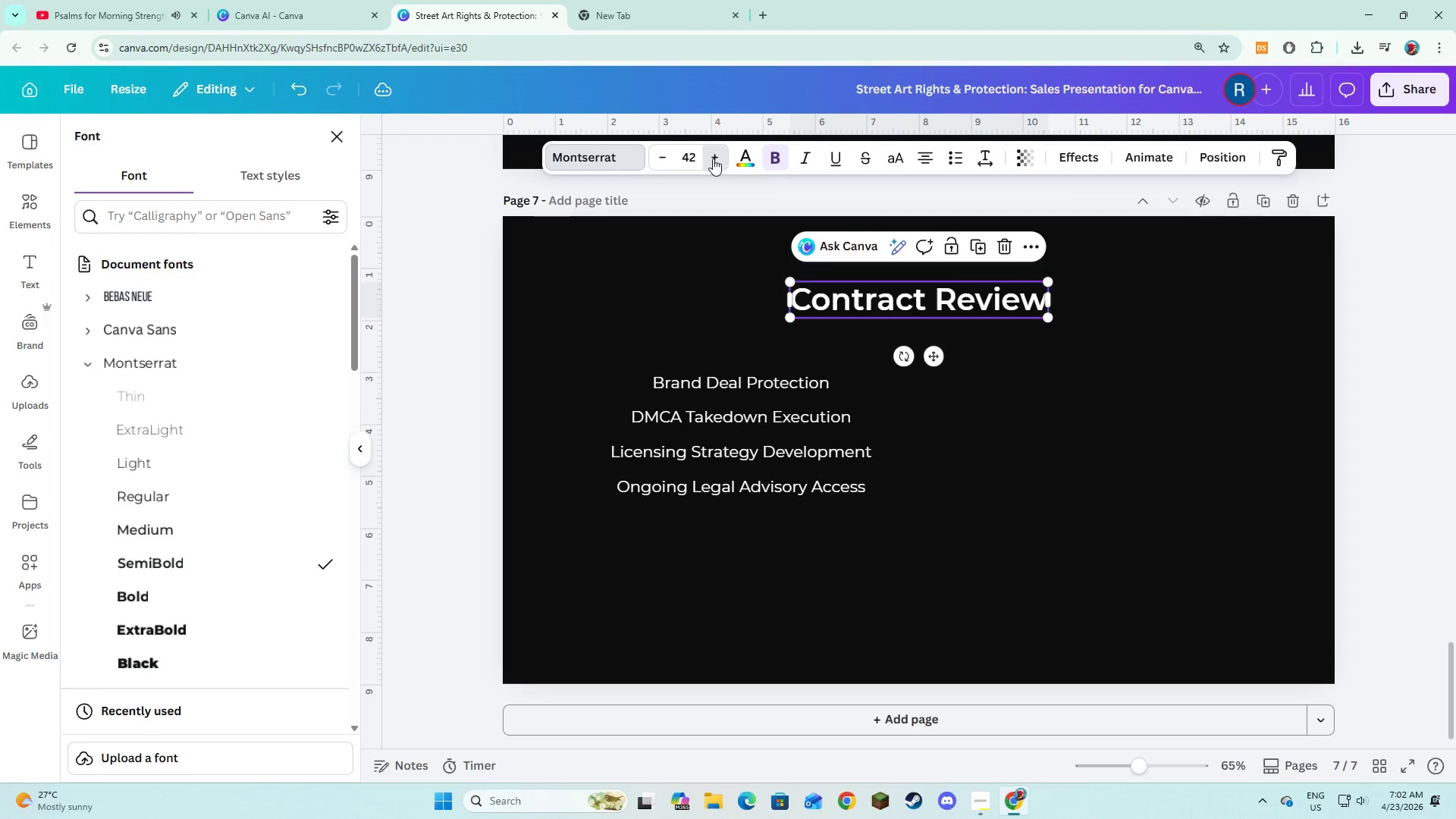 
triple_click([713, 158])
 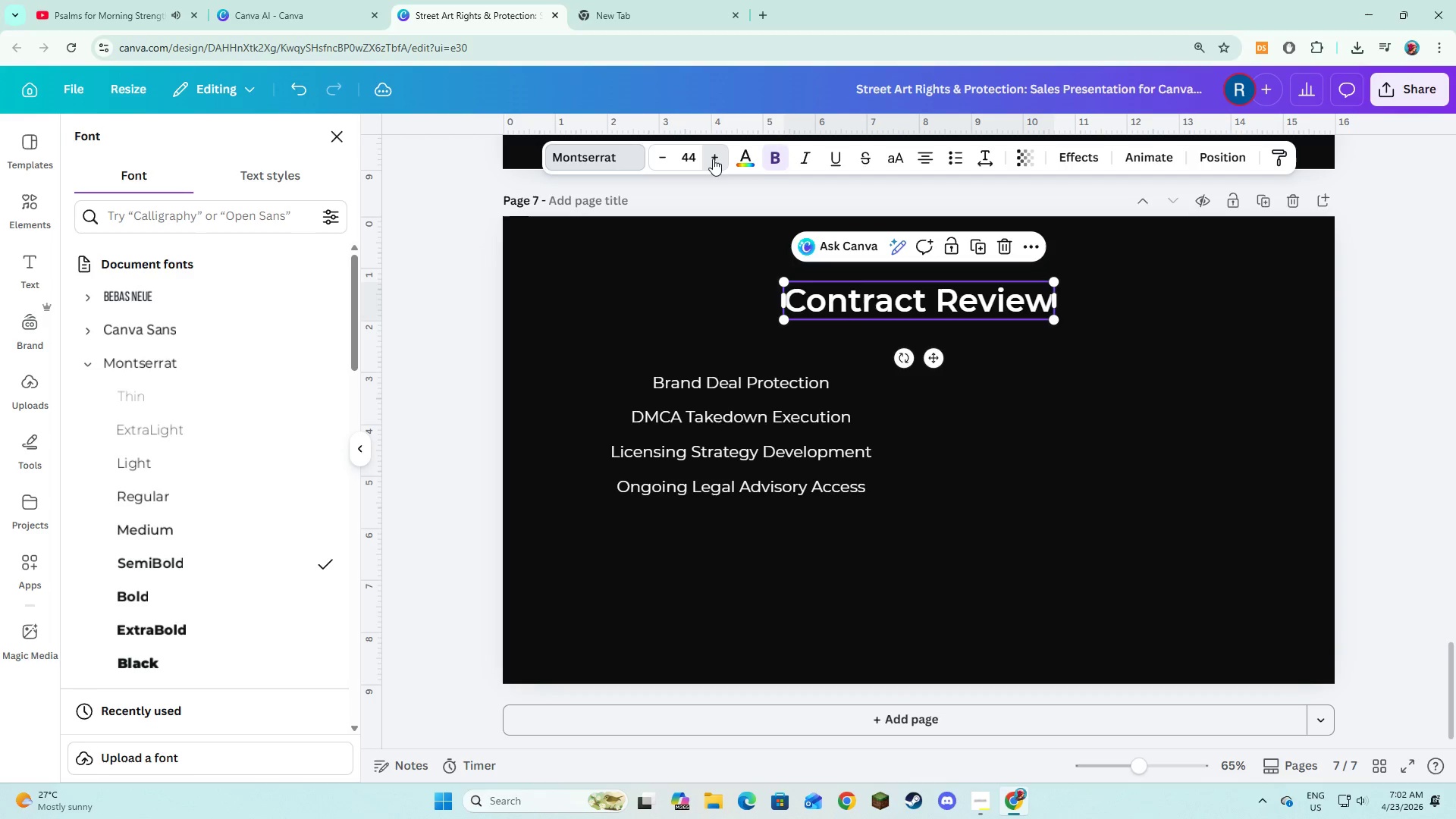 
triple_click([713, 158])
 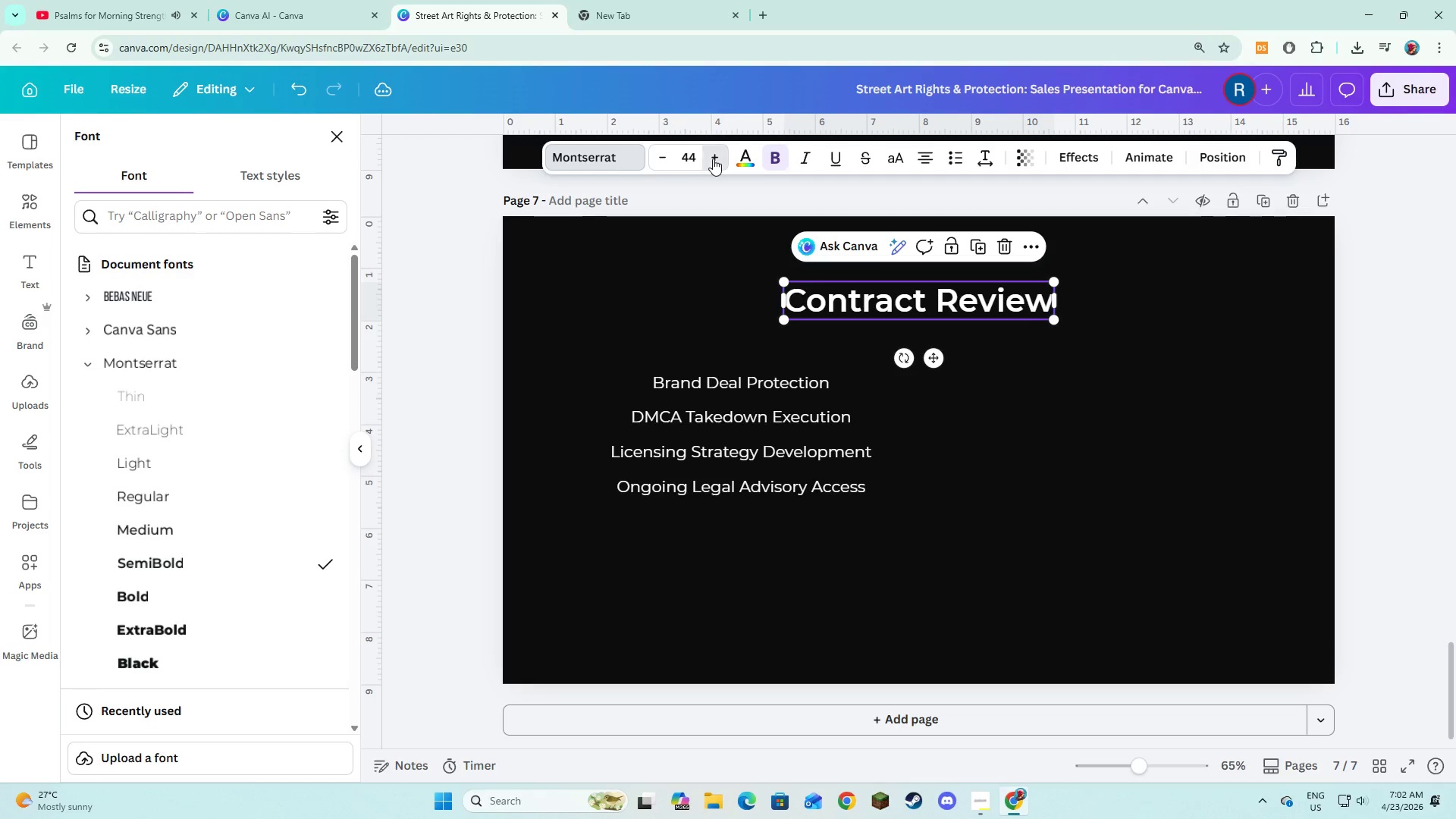 
triple_click([713, 158])
 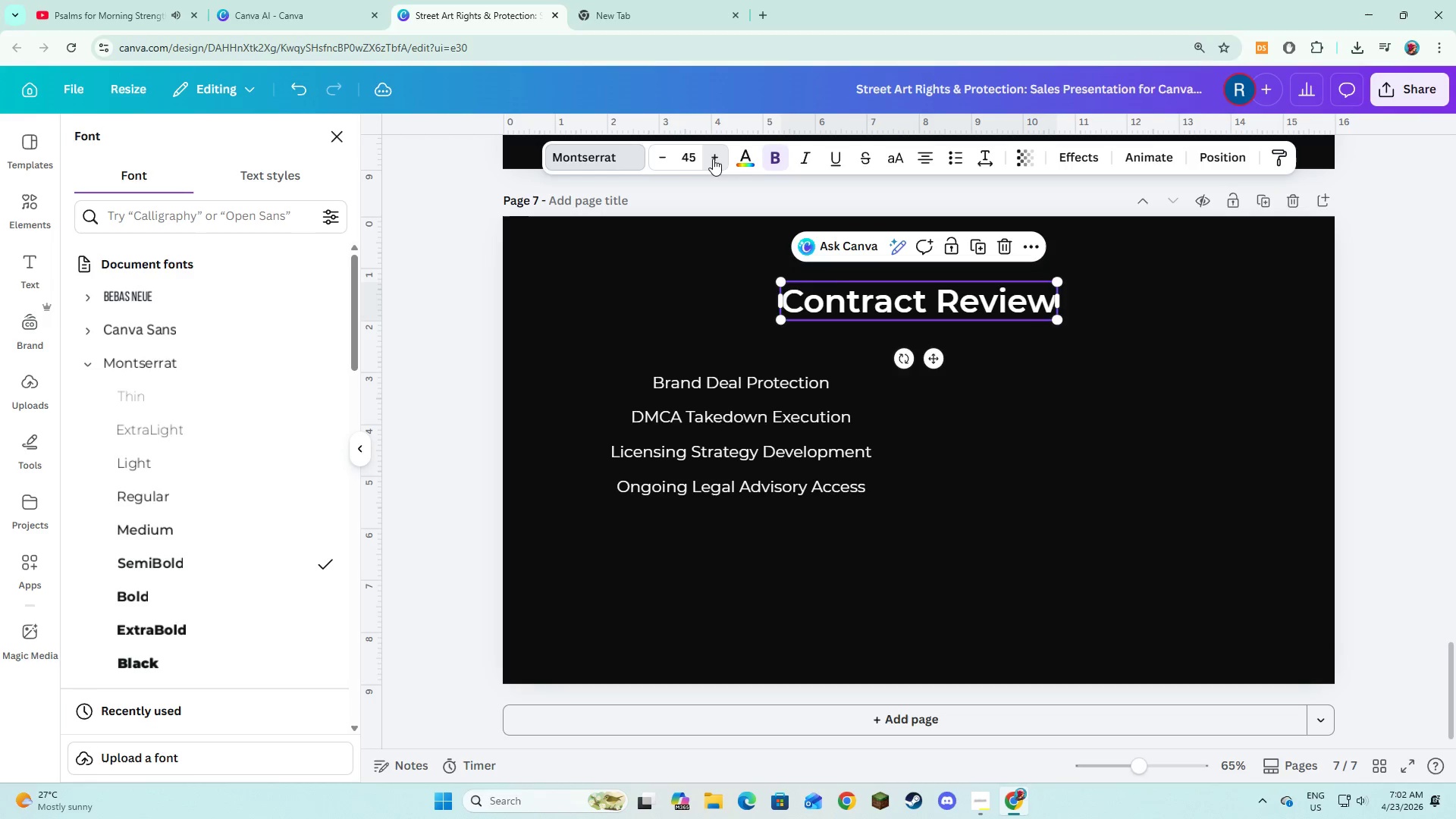 
triple_click([713, 158])
 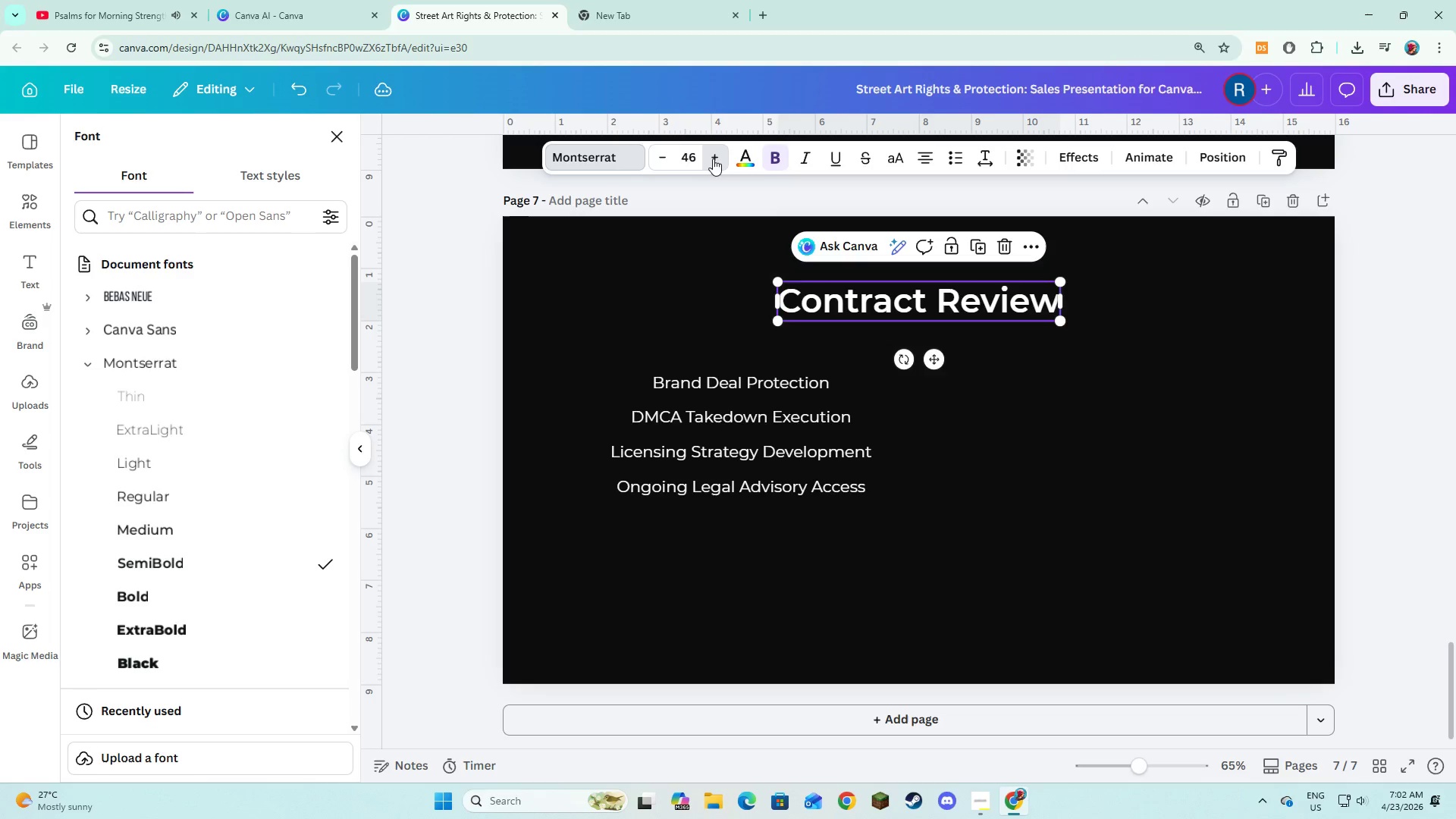 
triple_click([713, 158])
 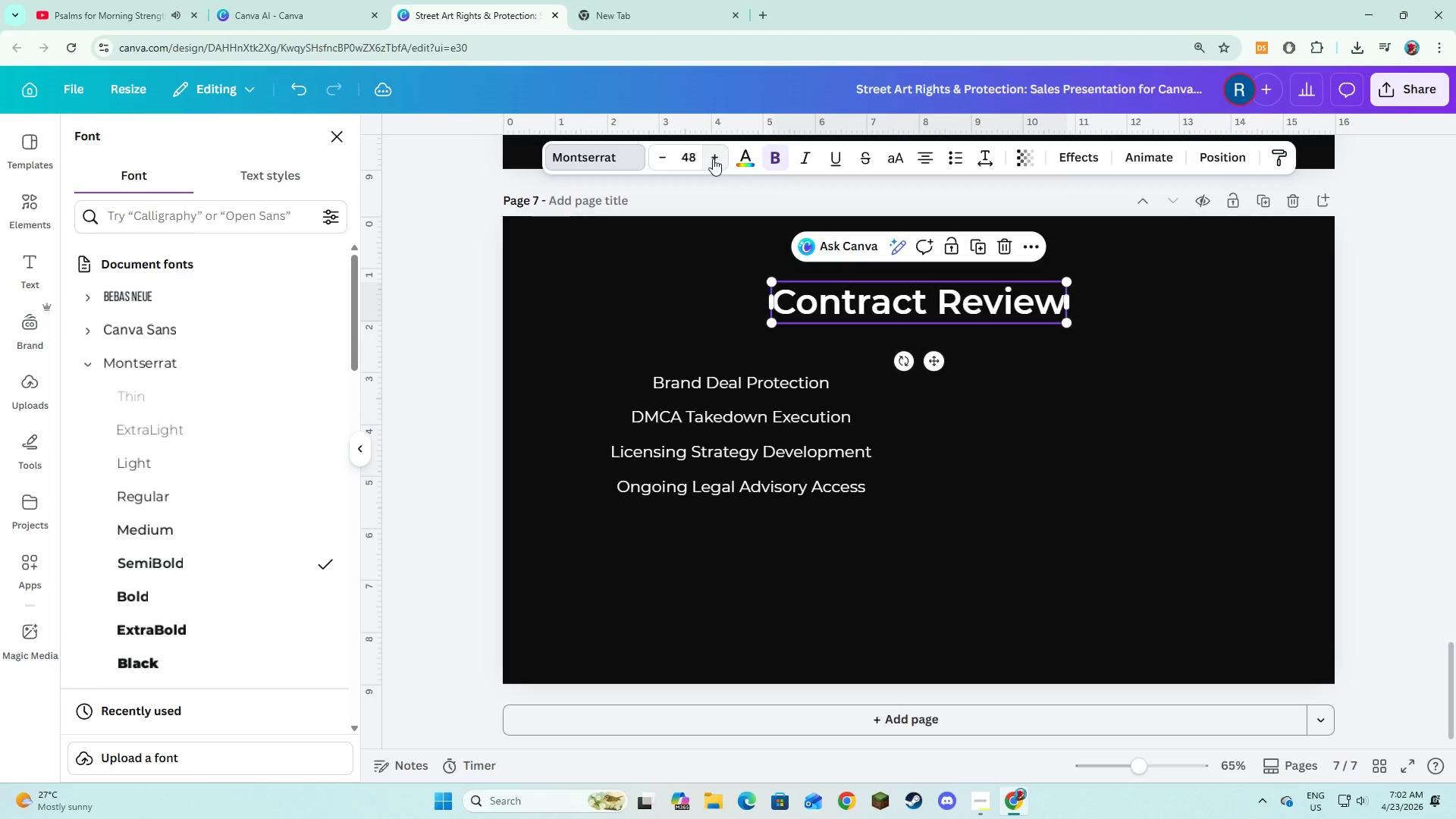 
triple_click([713, 158])
 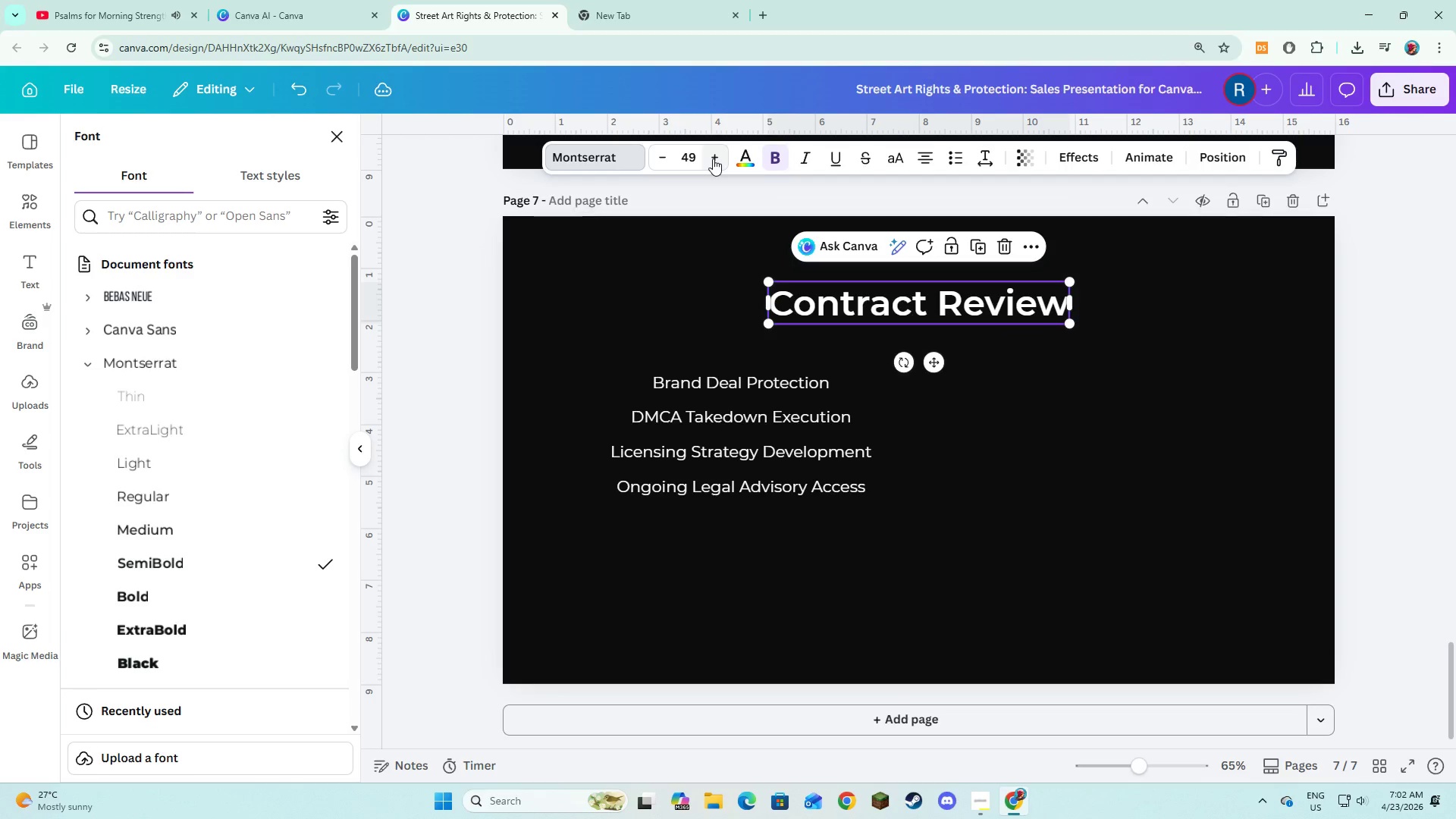 
left_click([713, 158])
 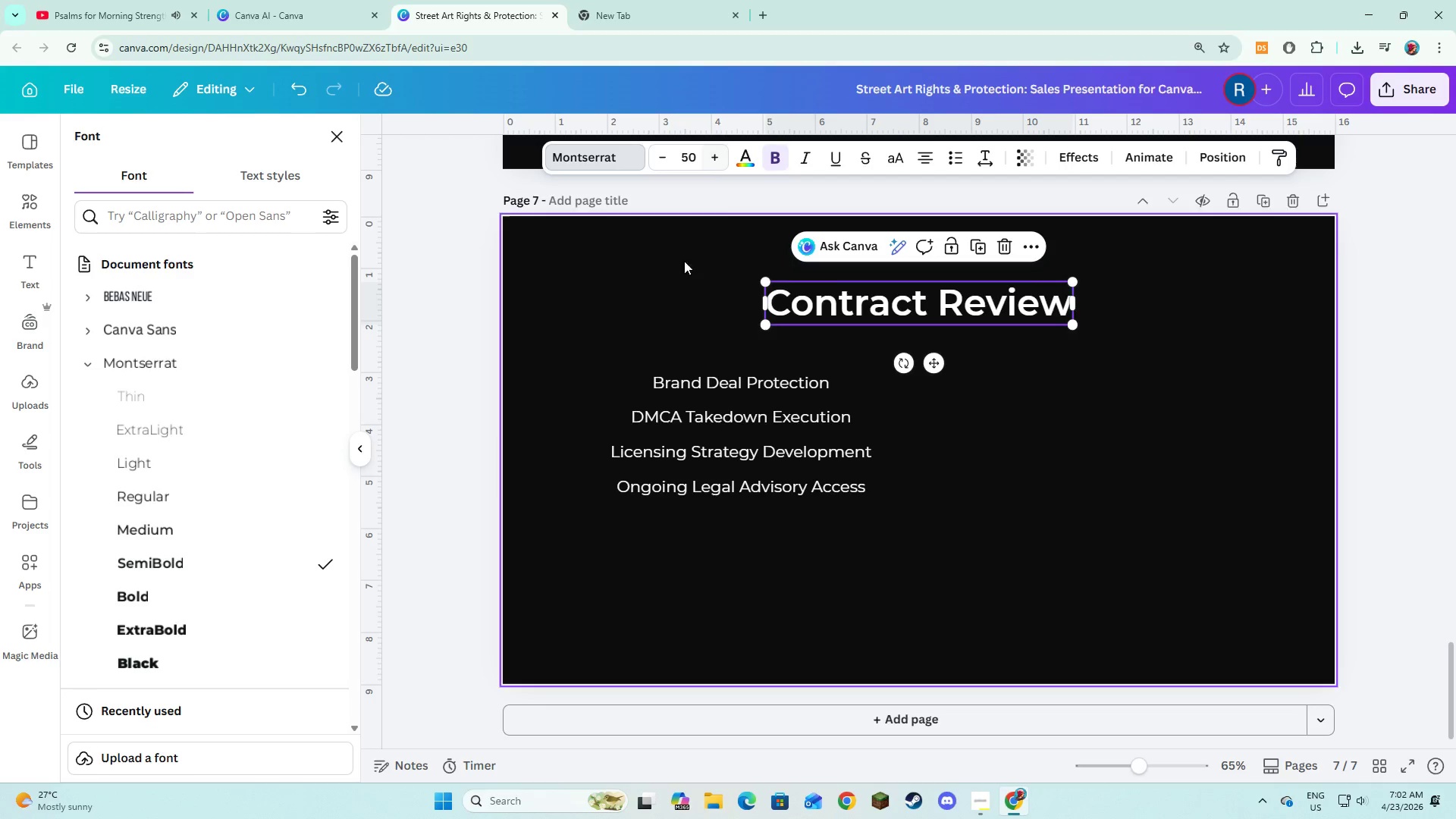 
left_click([684, 271])
 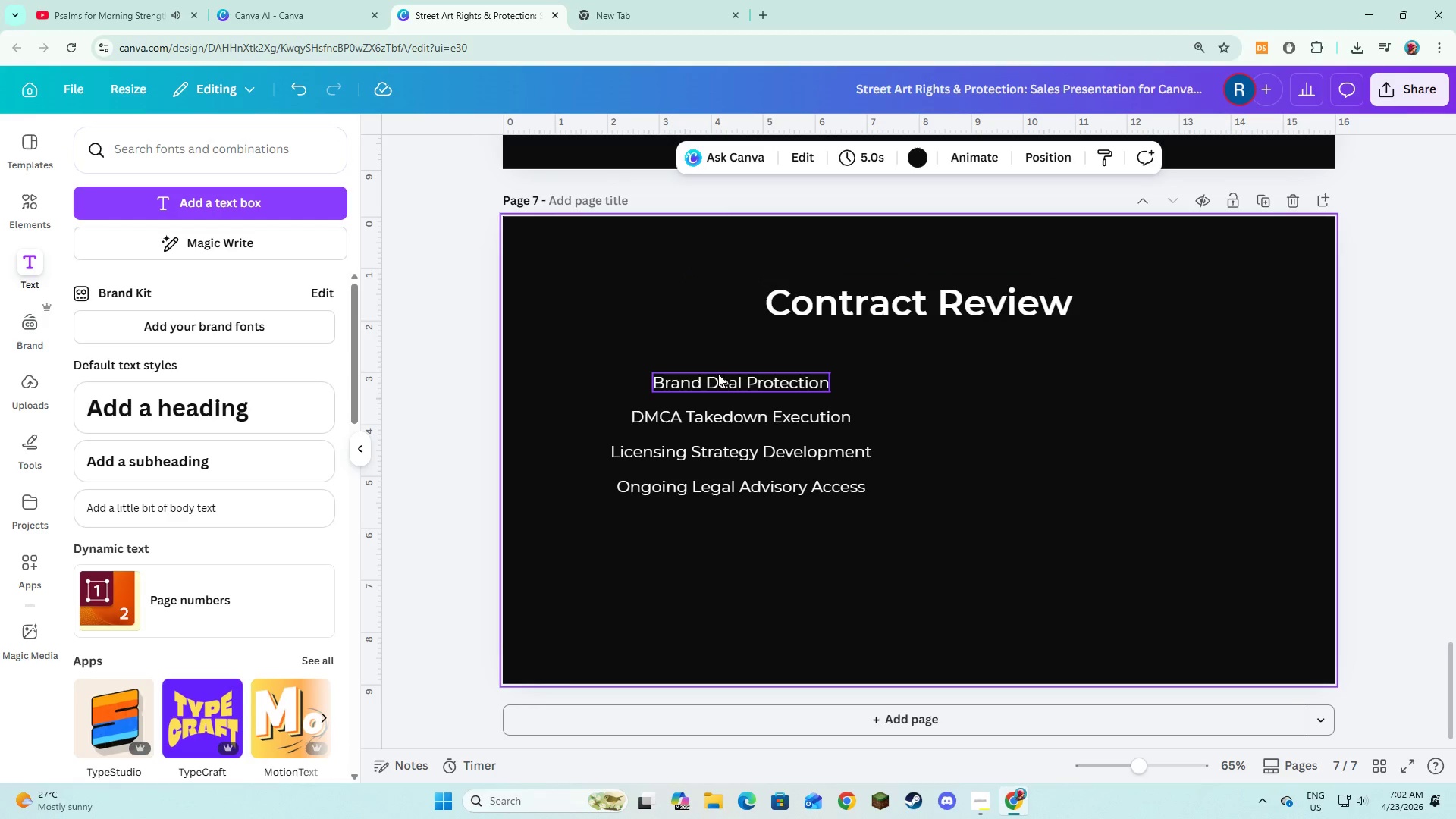 
left_click([719, 378])
 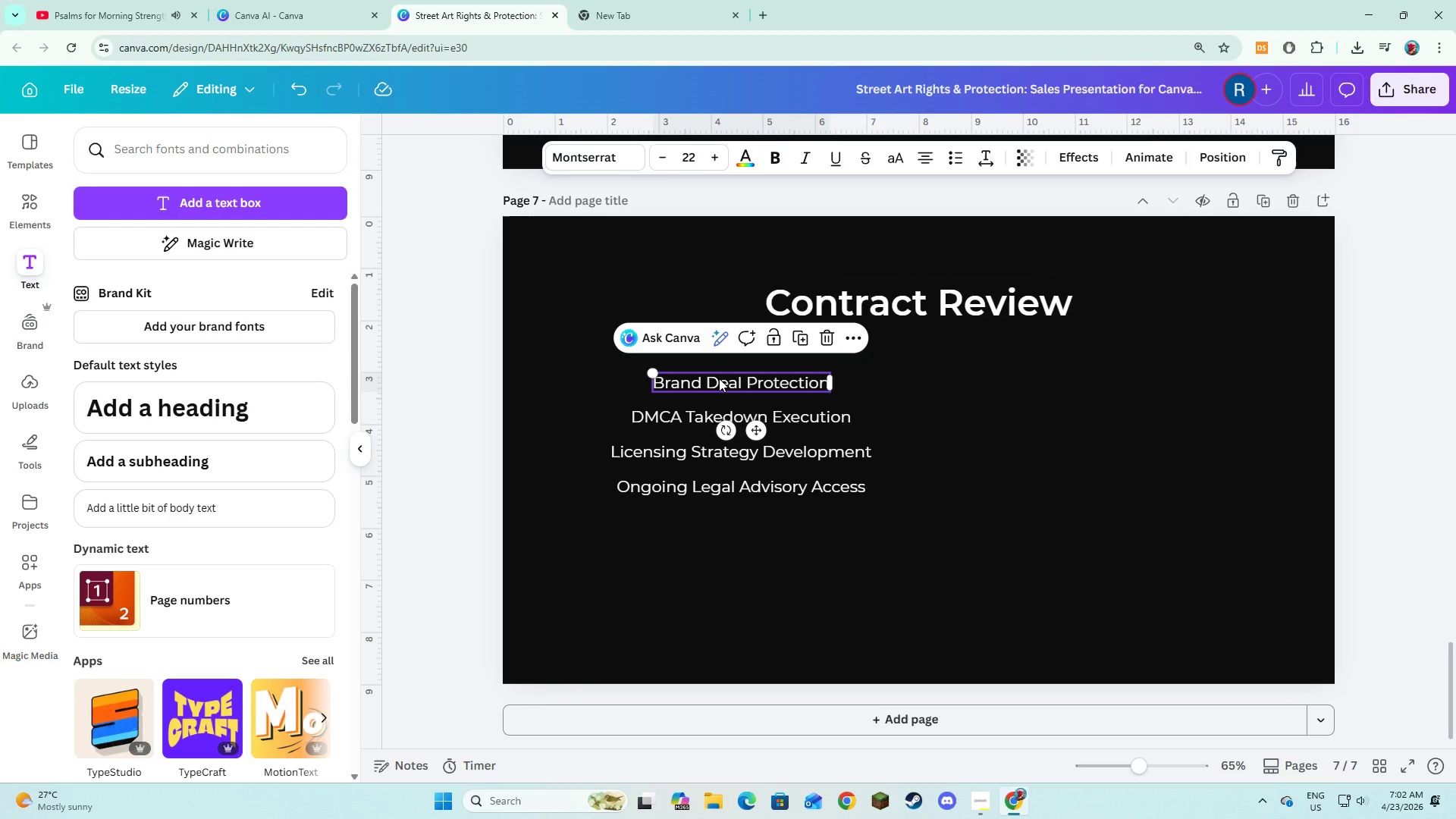 
left_click_drag(start_coordinate=[719, 378], to_coordinate=[662, 388])
 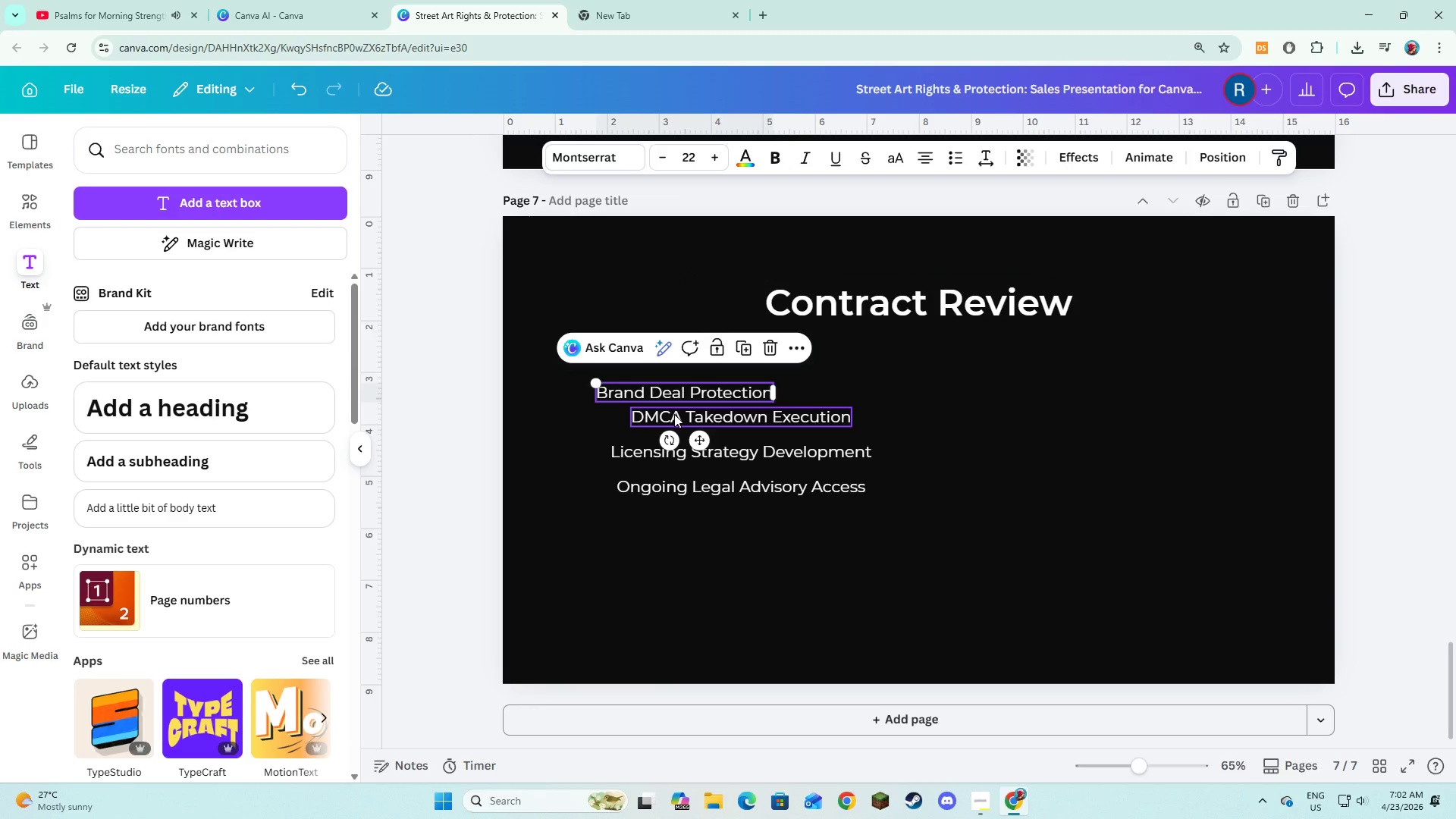 
left_click_drag(start_coordinate=[674, 414], to_coordinate=[669, 422])
 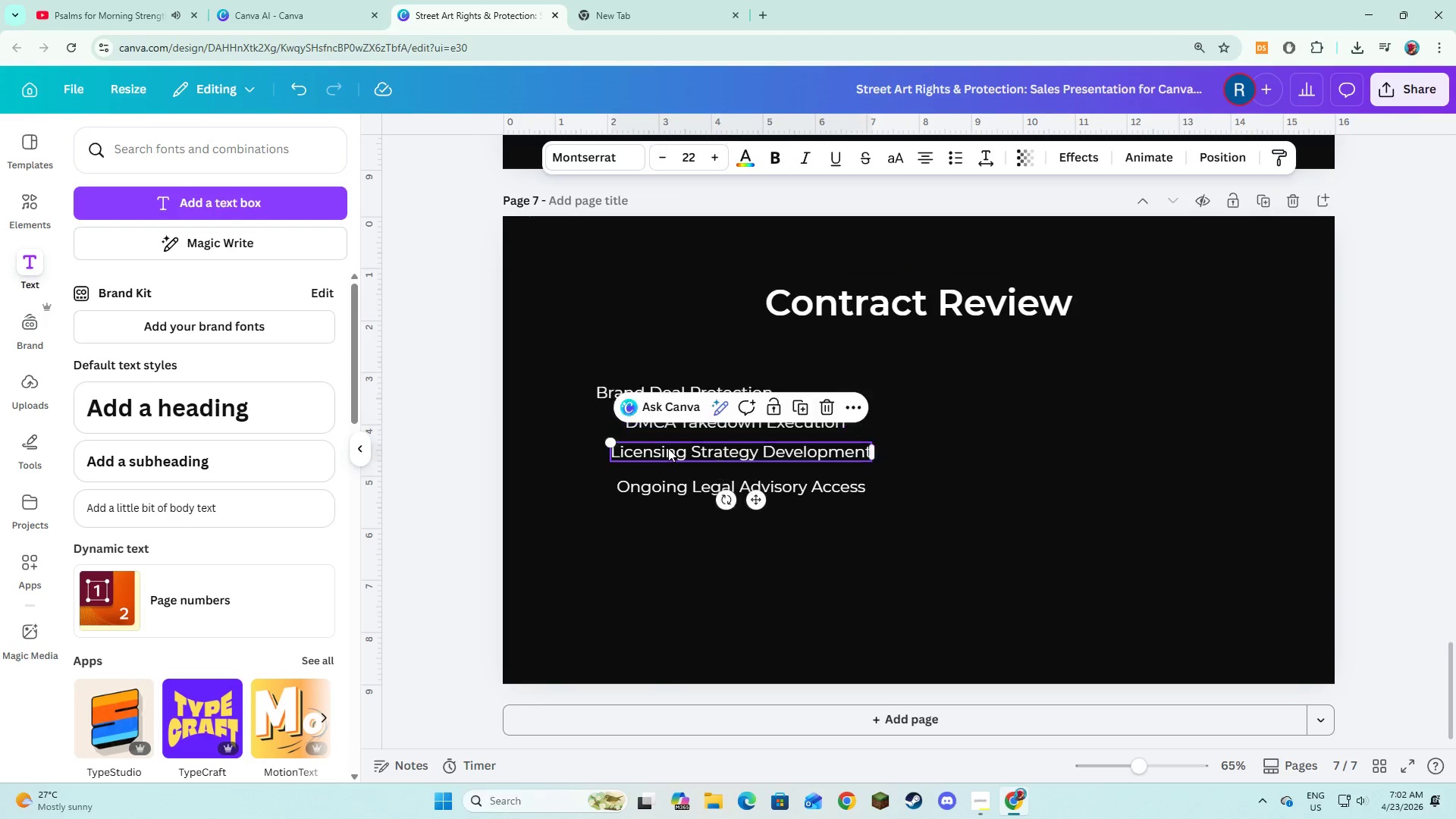 
left_click_drag(start_coordinate=[668, 448], to_coordinate=[976, 397])
 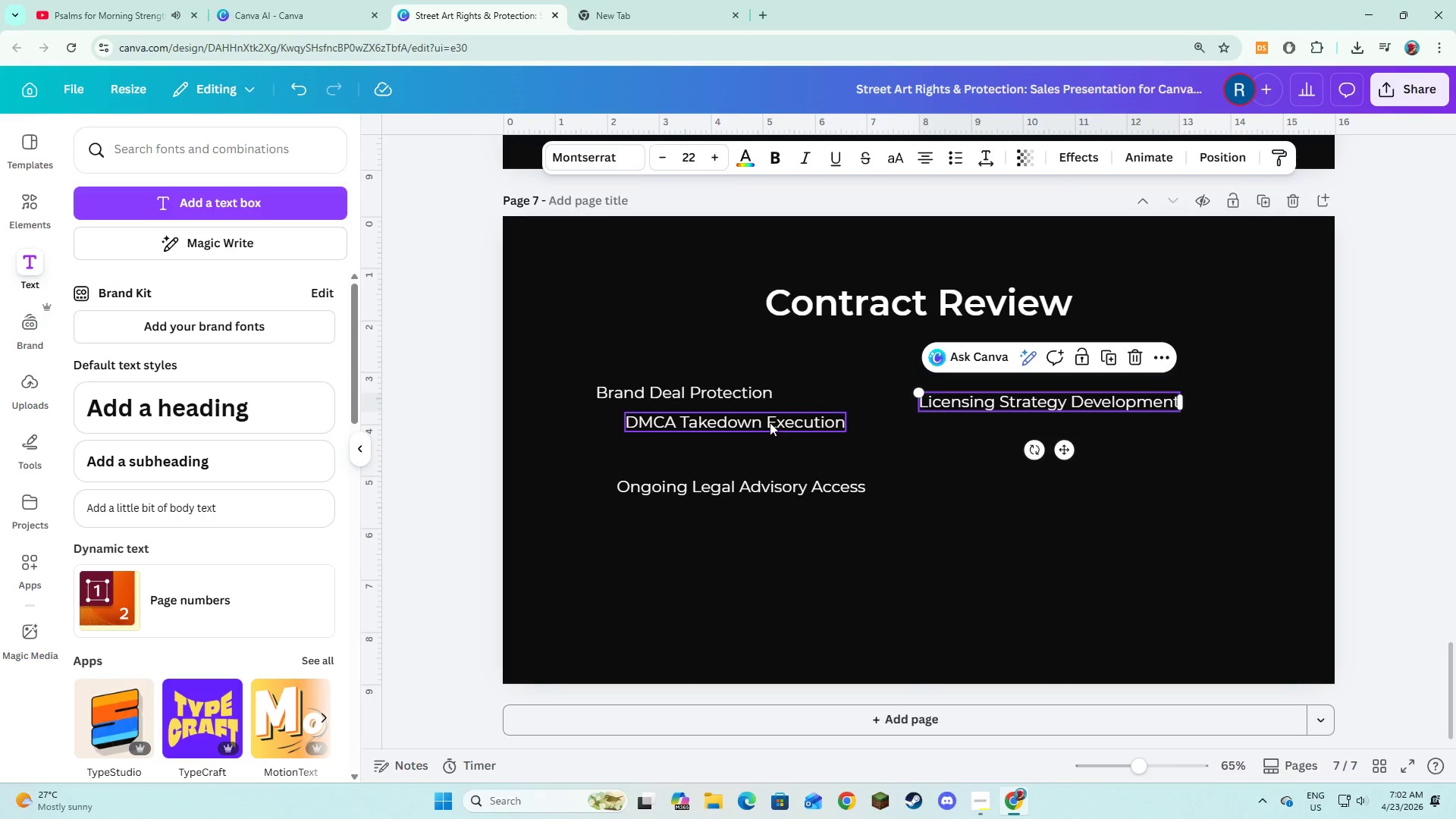 
left_click_drag(start_coordinate=[770, 423], to_coordinate=[742, 456])
 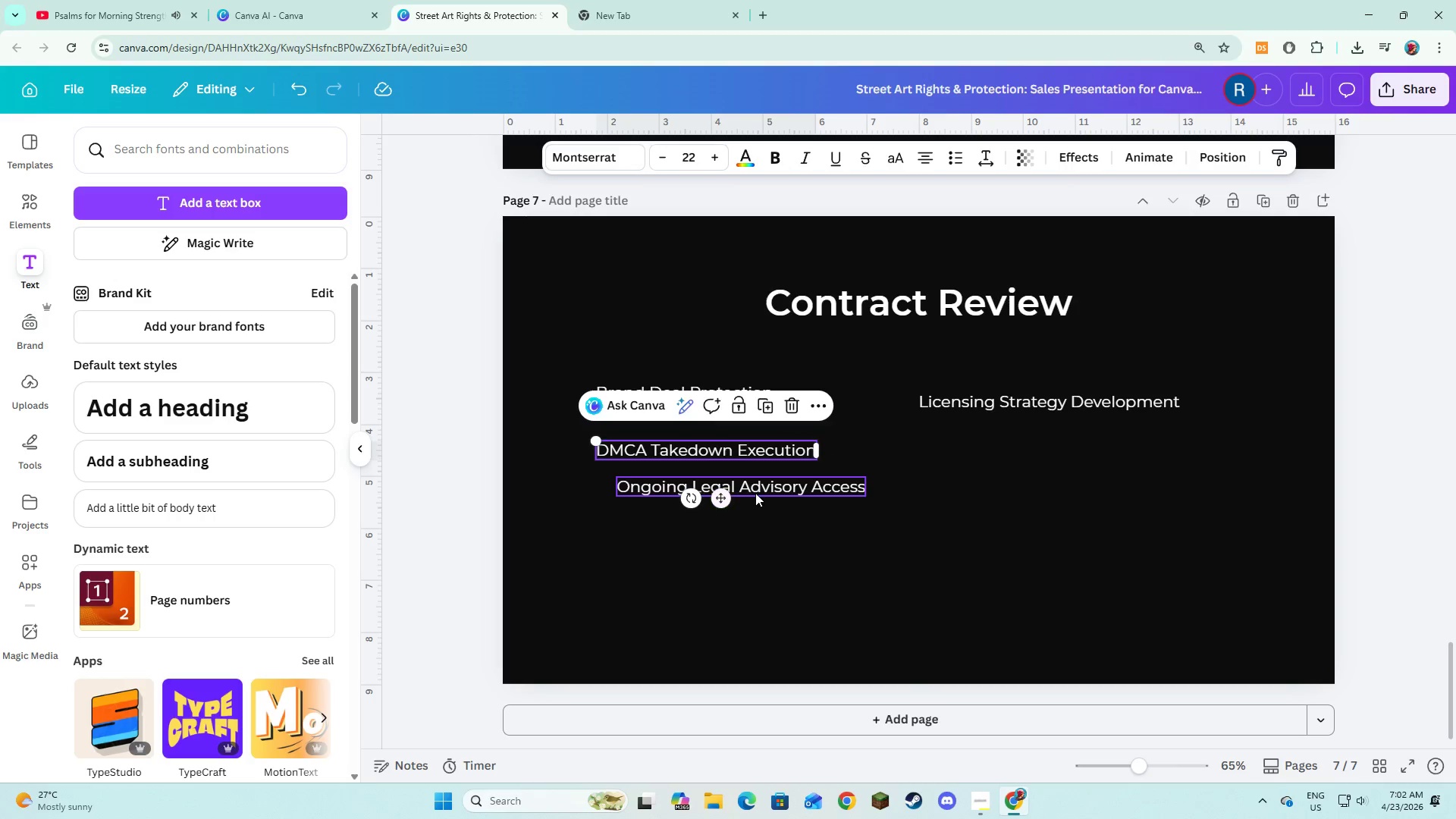 
left_click_drag(start_coordinate=[755, 493], to_coordinate=[1078, 481])
 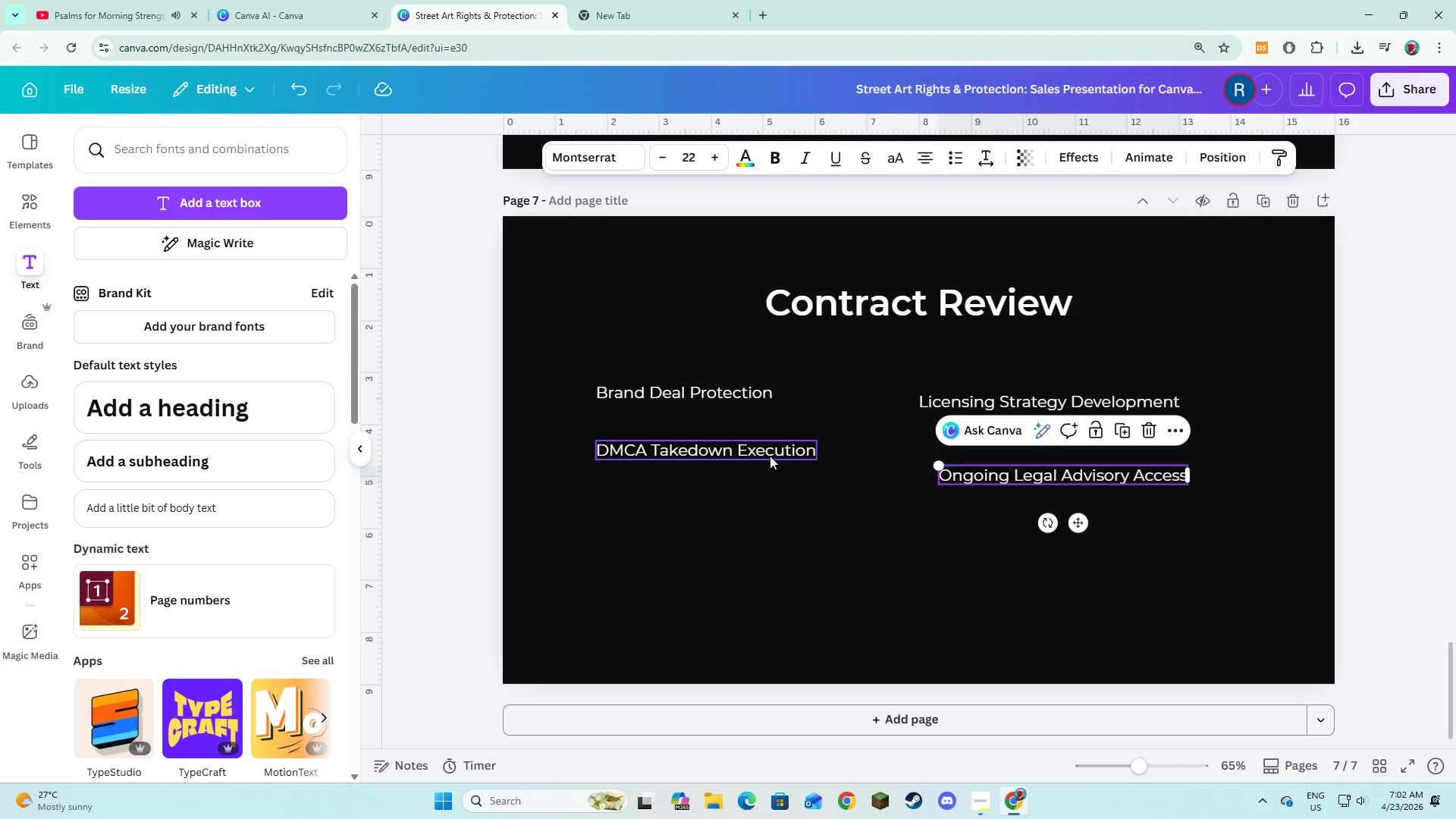 
left_click_drag(start_coordinate=[770, 456], to_coordinate=[764, 491])
 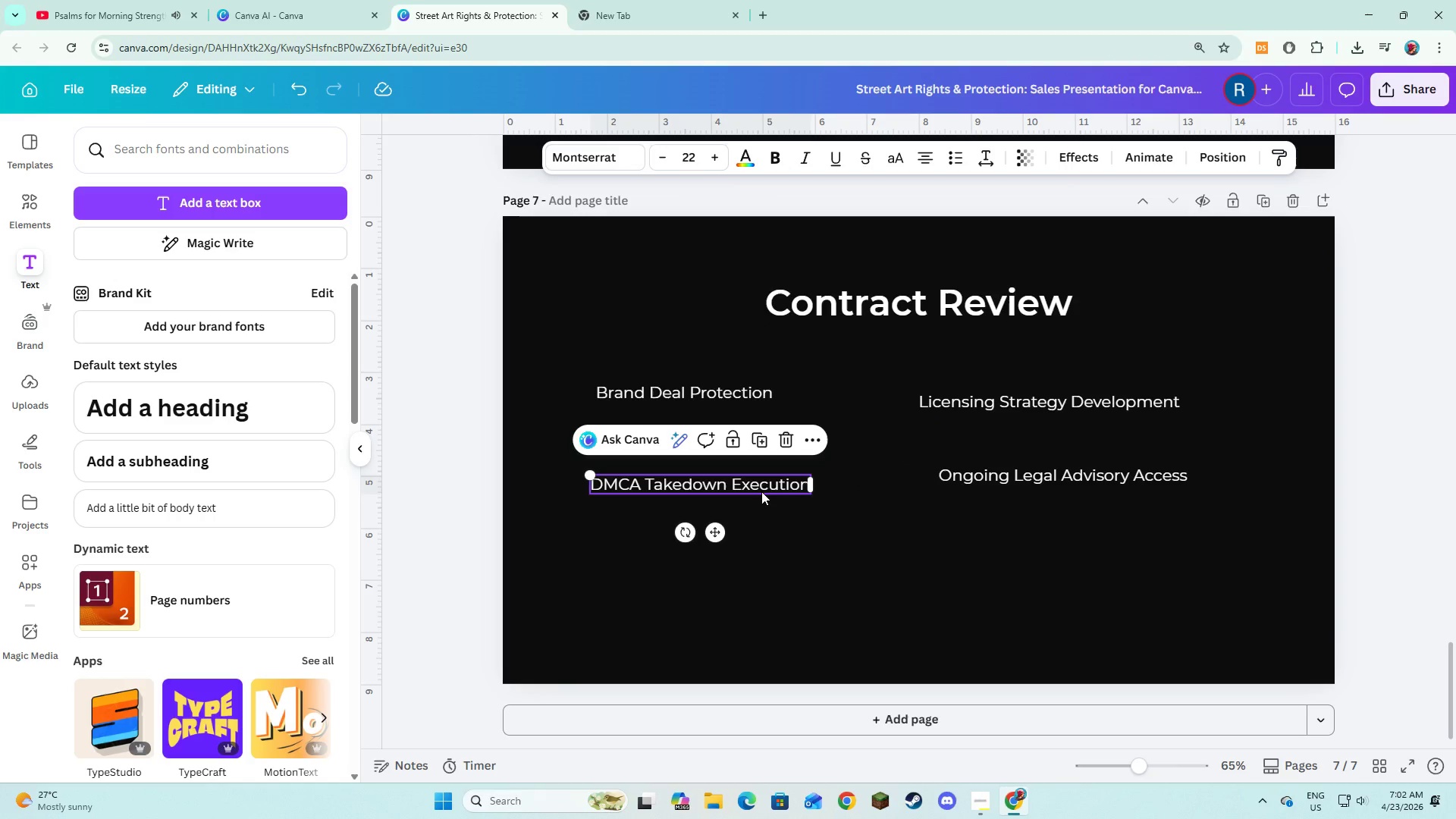 
left_click([825, 514])
 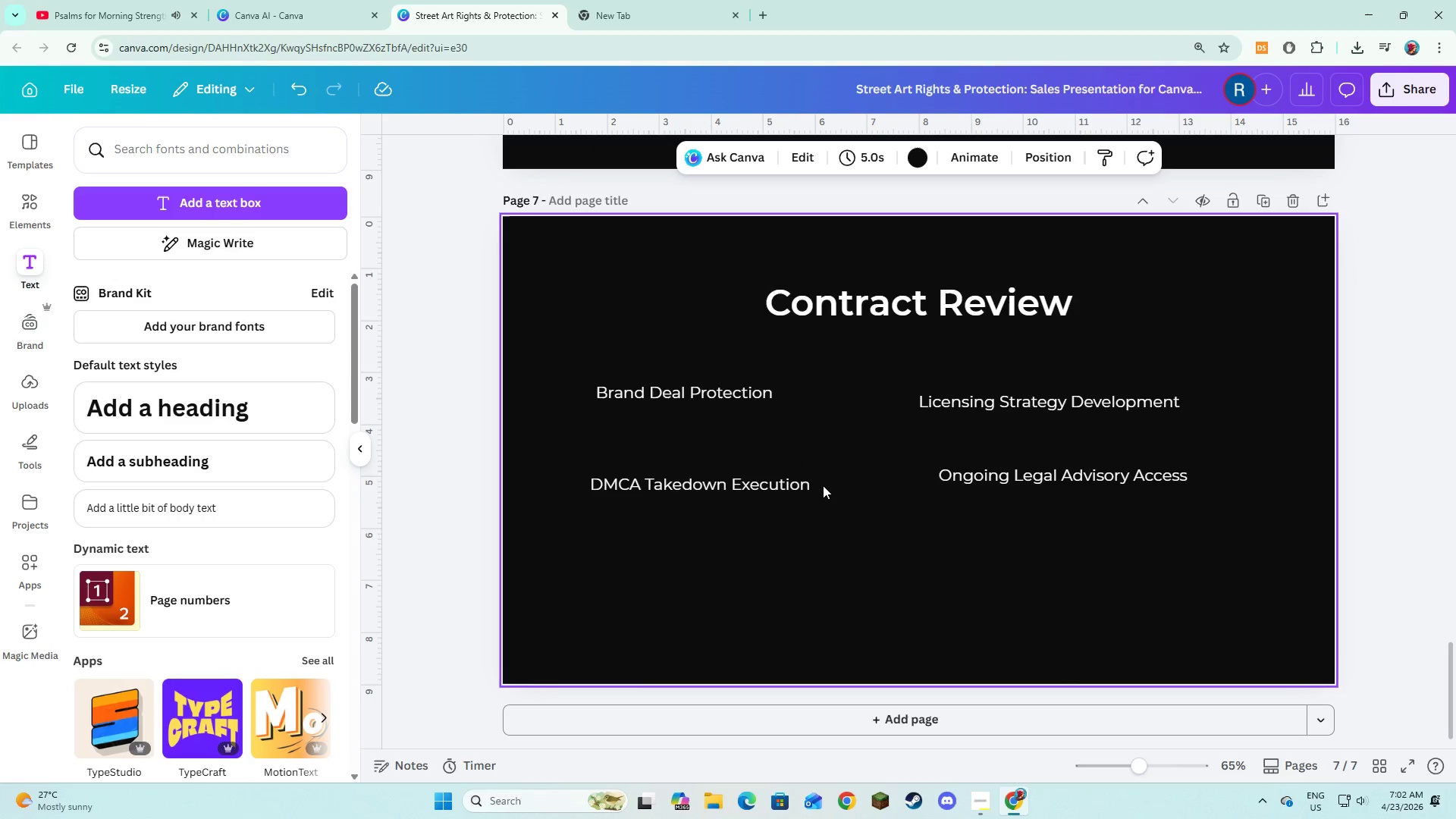 
left_click_drag(start_coordinate=[755, 391], to_coordinate=[764, 405])
 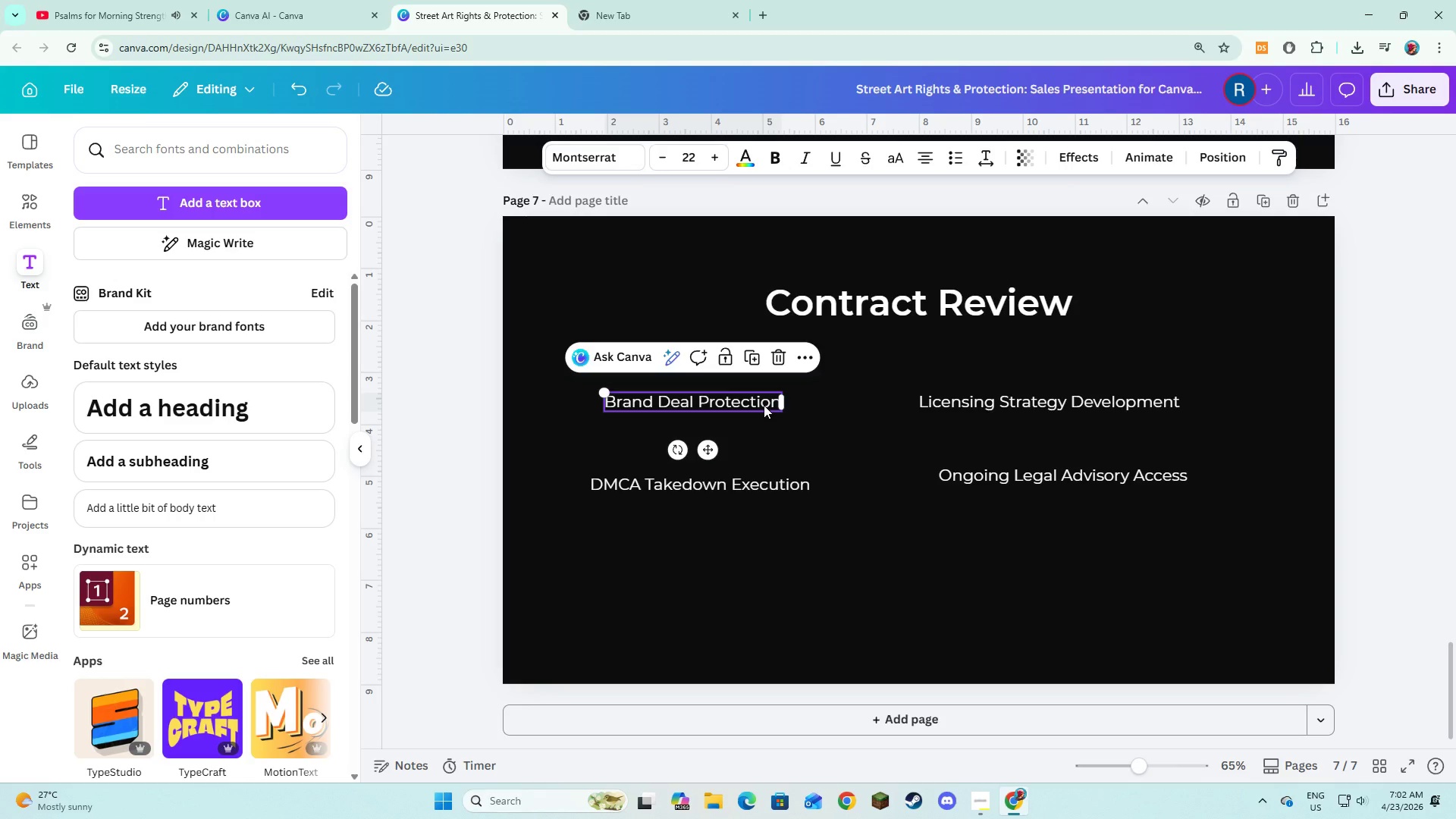 
wait(7.97)
 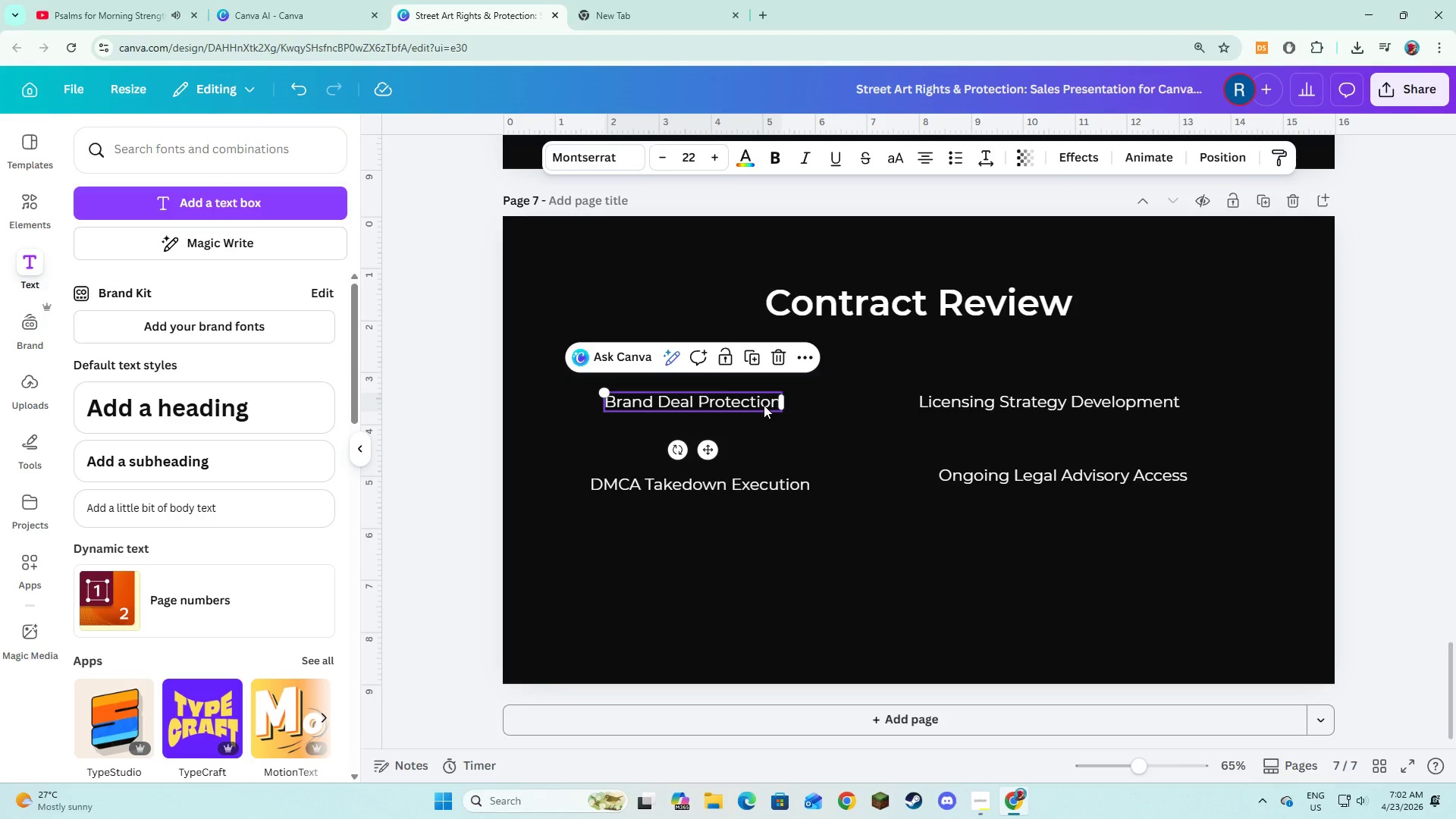 
left_click([27, 210])
 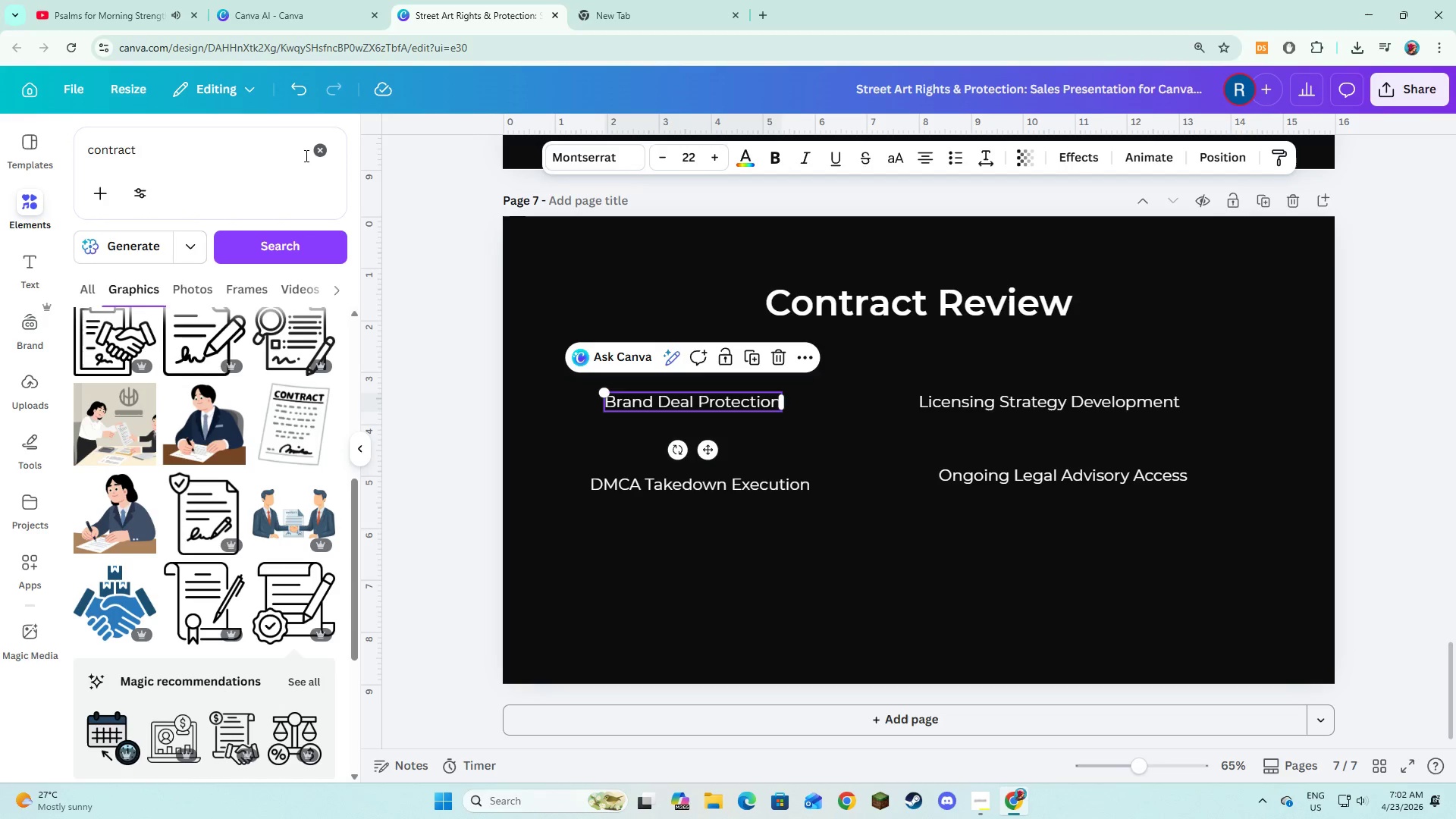 
left_click([308, 154])
 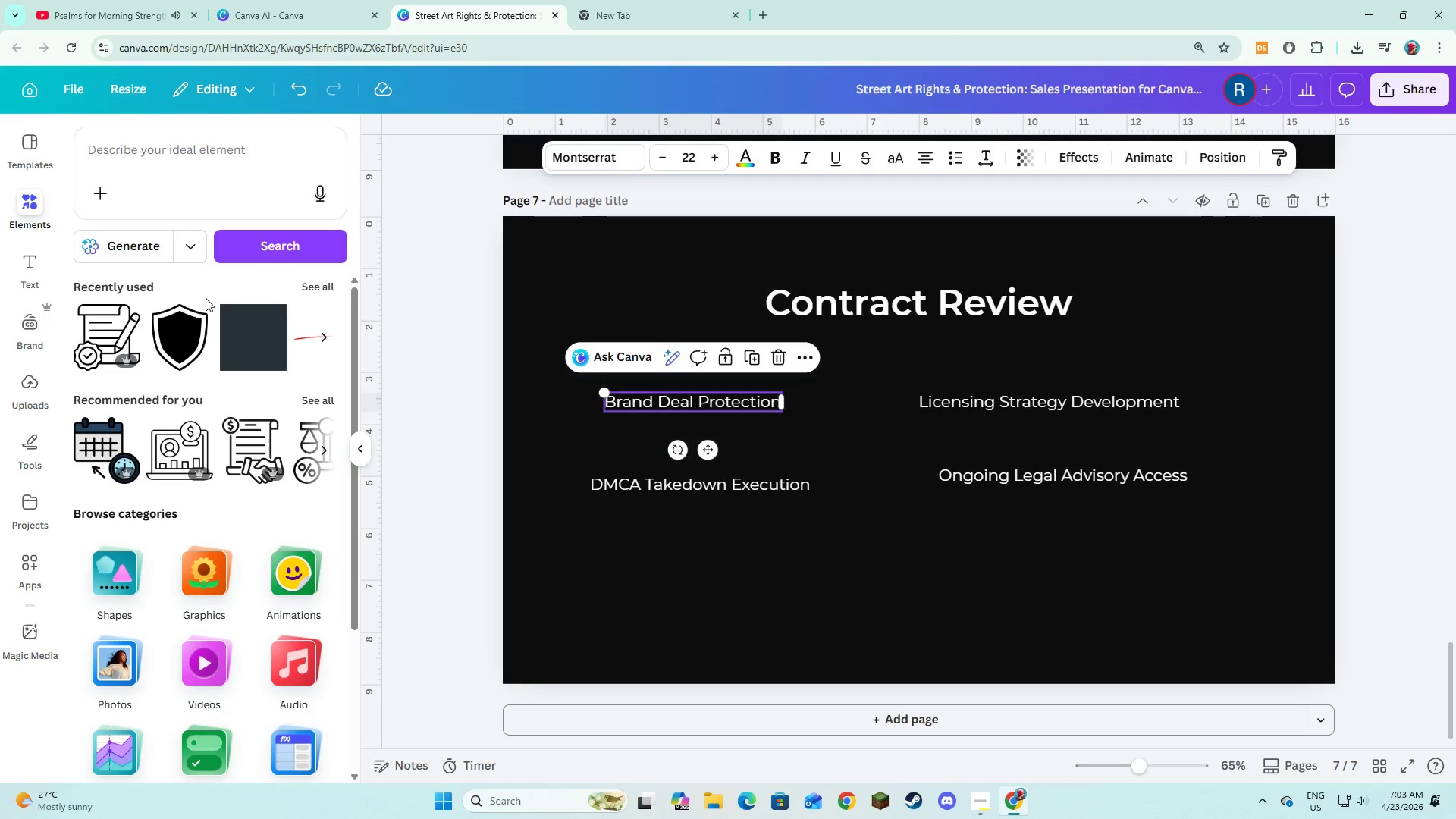 
left_click([222, 345])
 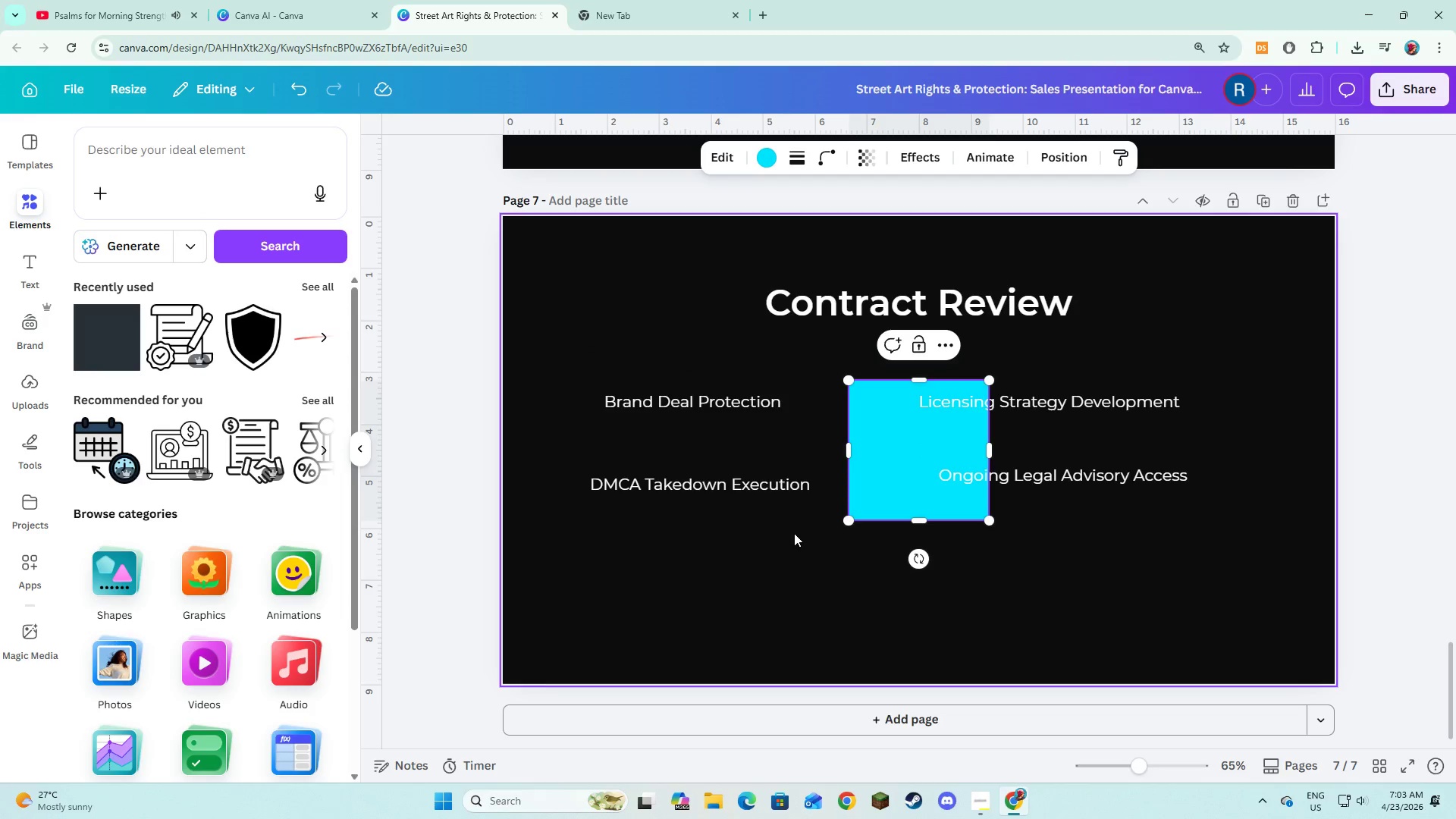 
double_click([880, 474])
 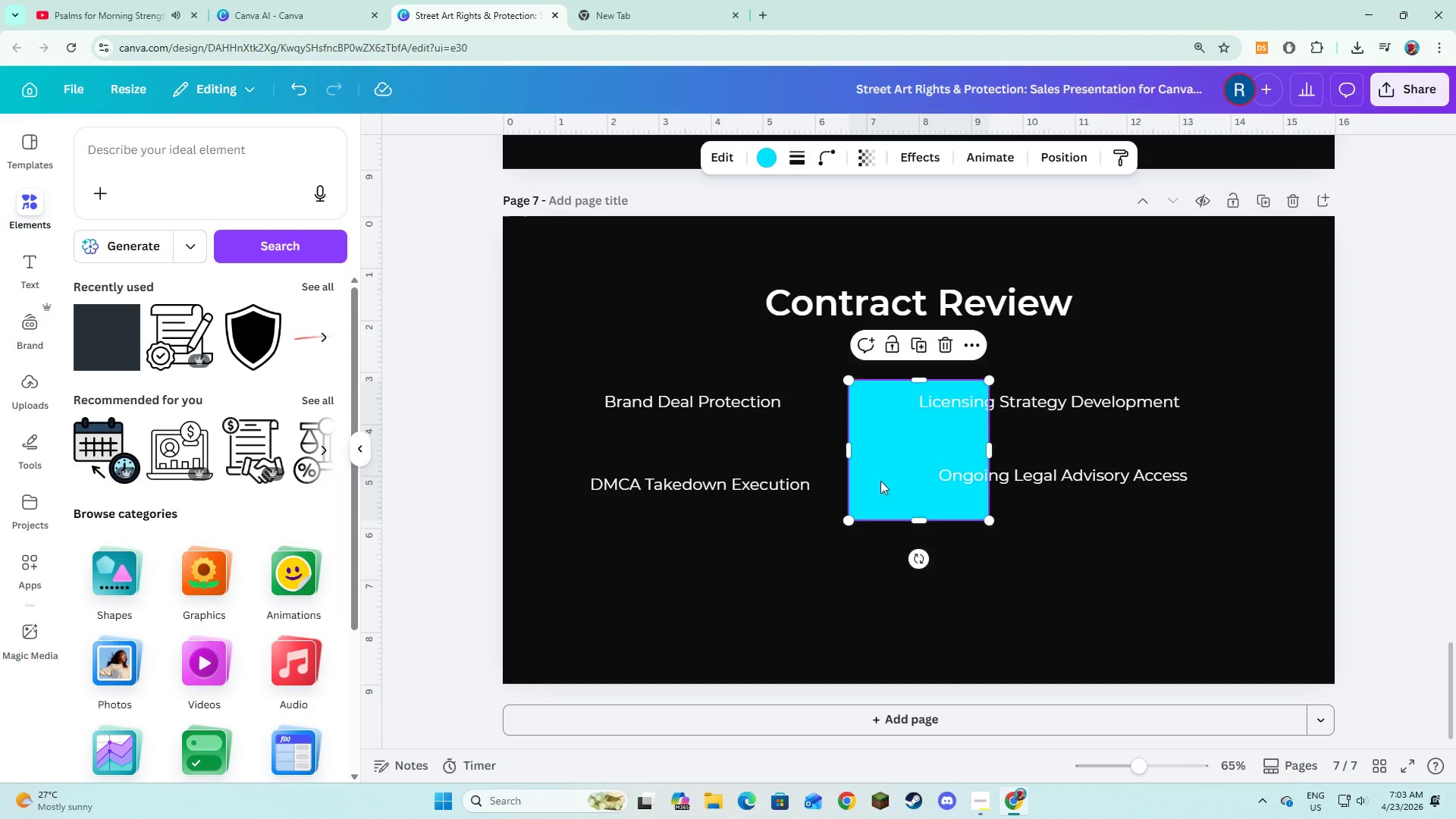 
left_click_drag(start_coordinate=[880, 477], to_coordinate=[604, 416])
 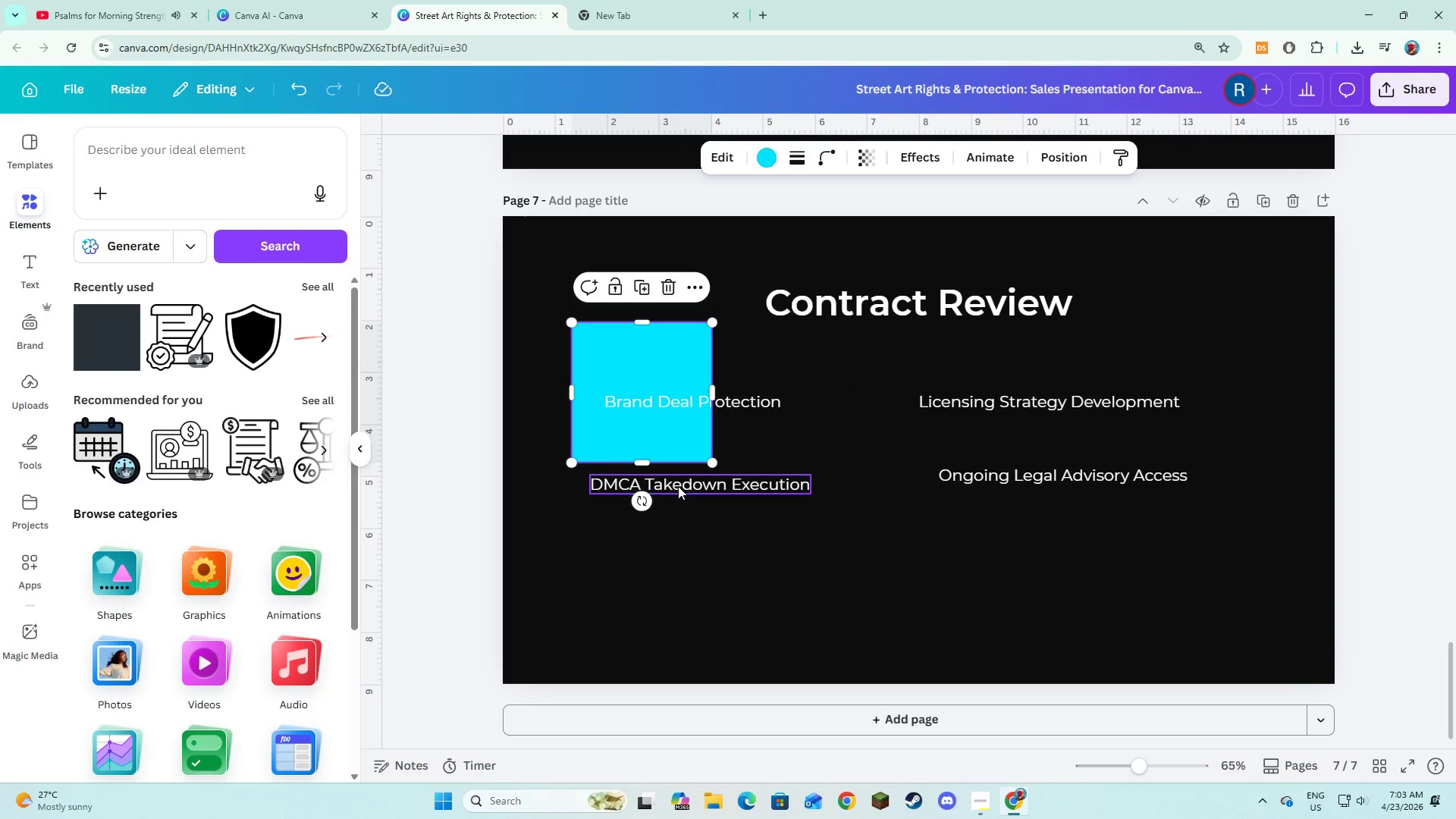 
left_click_drag(start_coordinate=[678, 486], to_coordinate=[670, 556])
 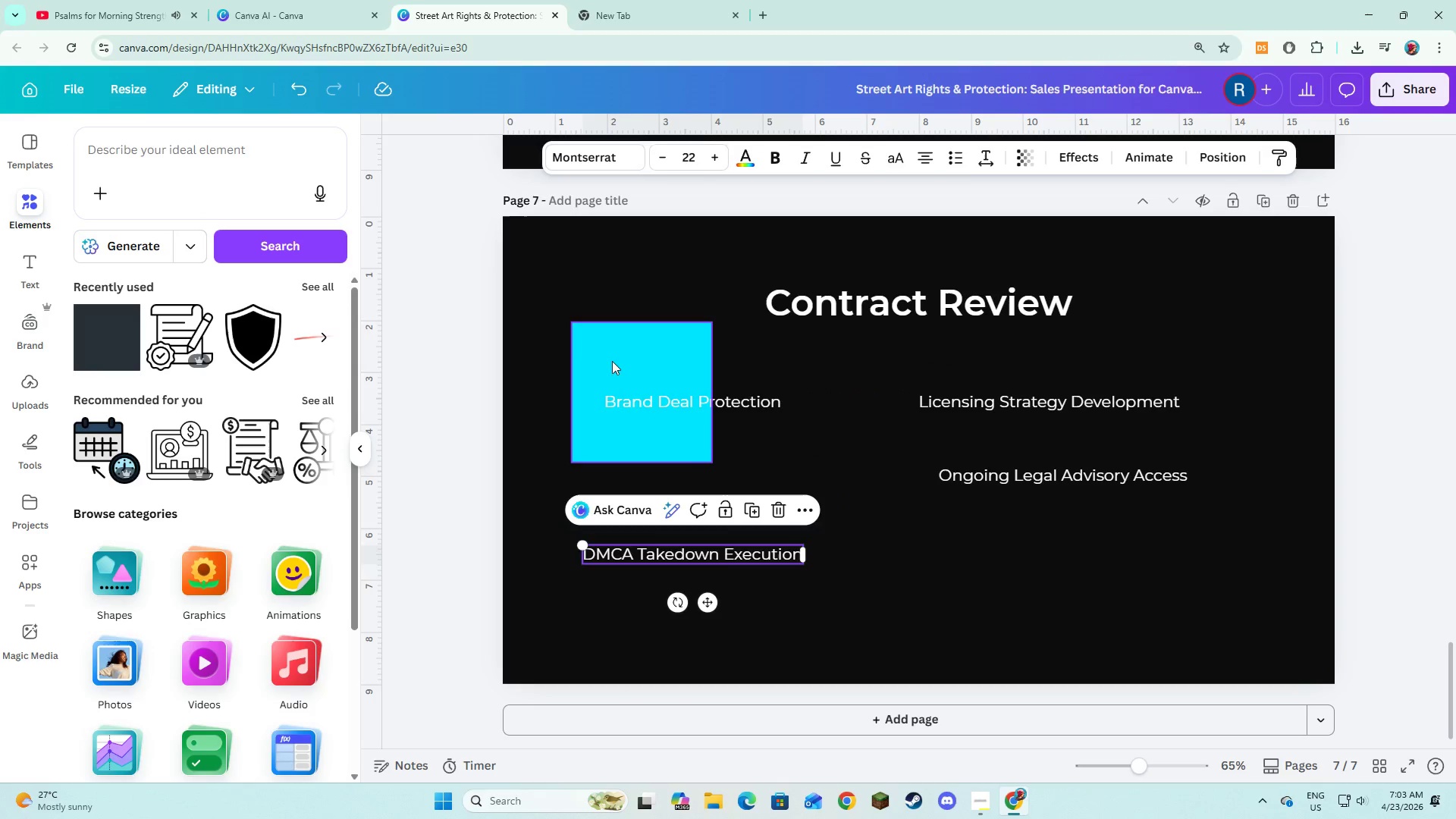 
left_click_drag(start_coordinate=[613, 355], to_coordinate=[634, 398])
 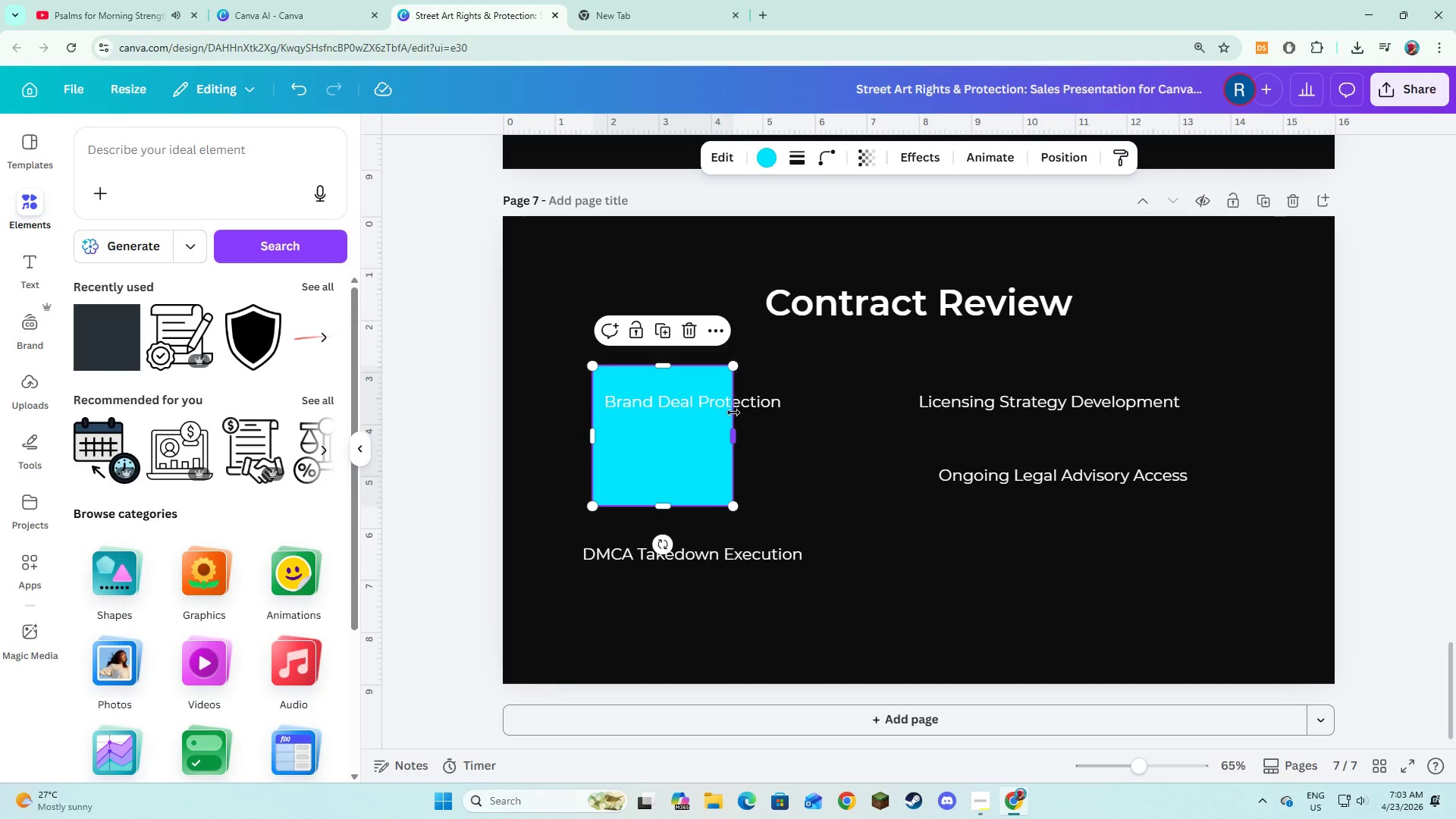 
left_click_drag(start_coordinate=[733, 440], to_coordinate=[799, 453])
 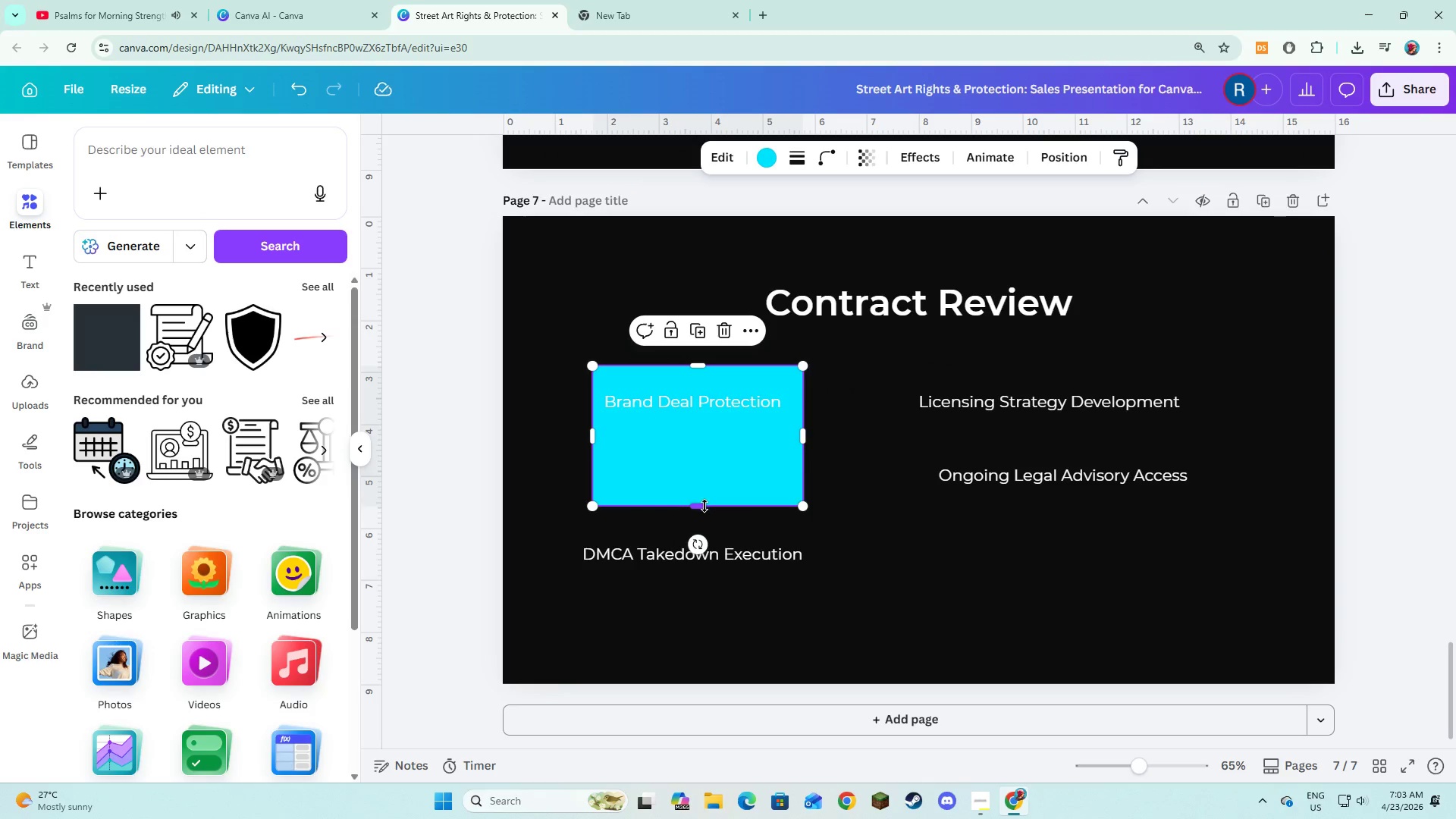 
left_click_drag(start_coordinate=[704, 506], to_coordinate=[703, 490])
 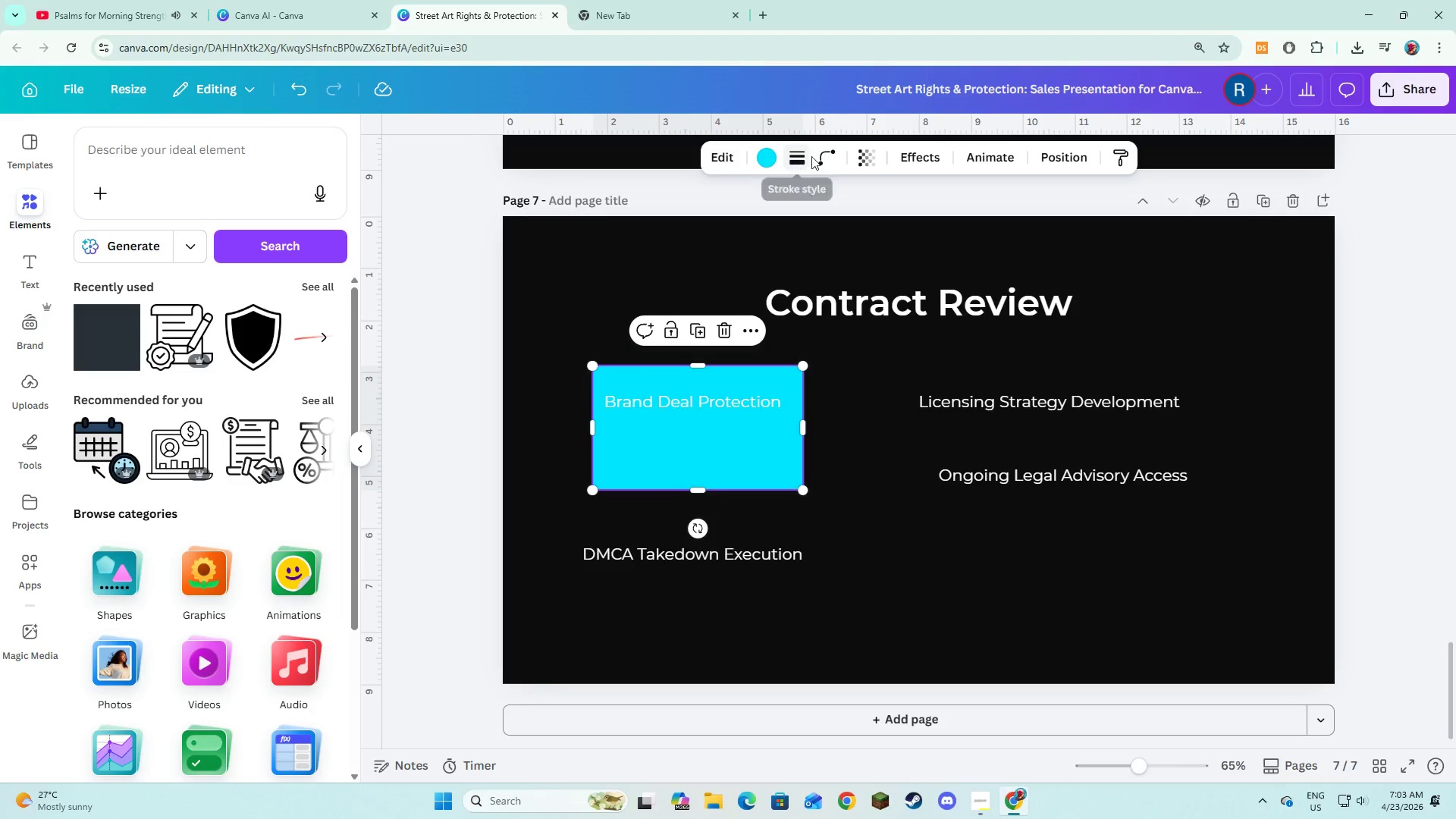 
left_click([815, 156])
 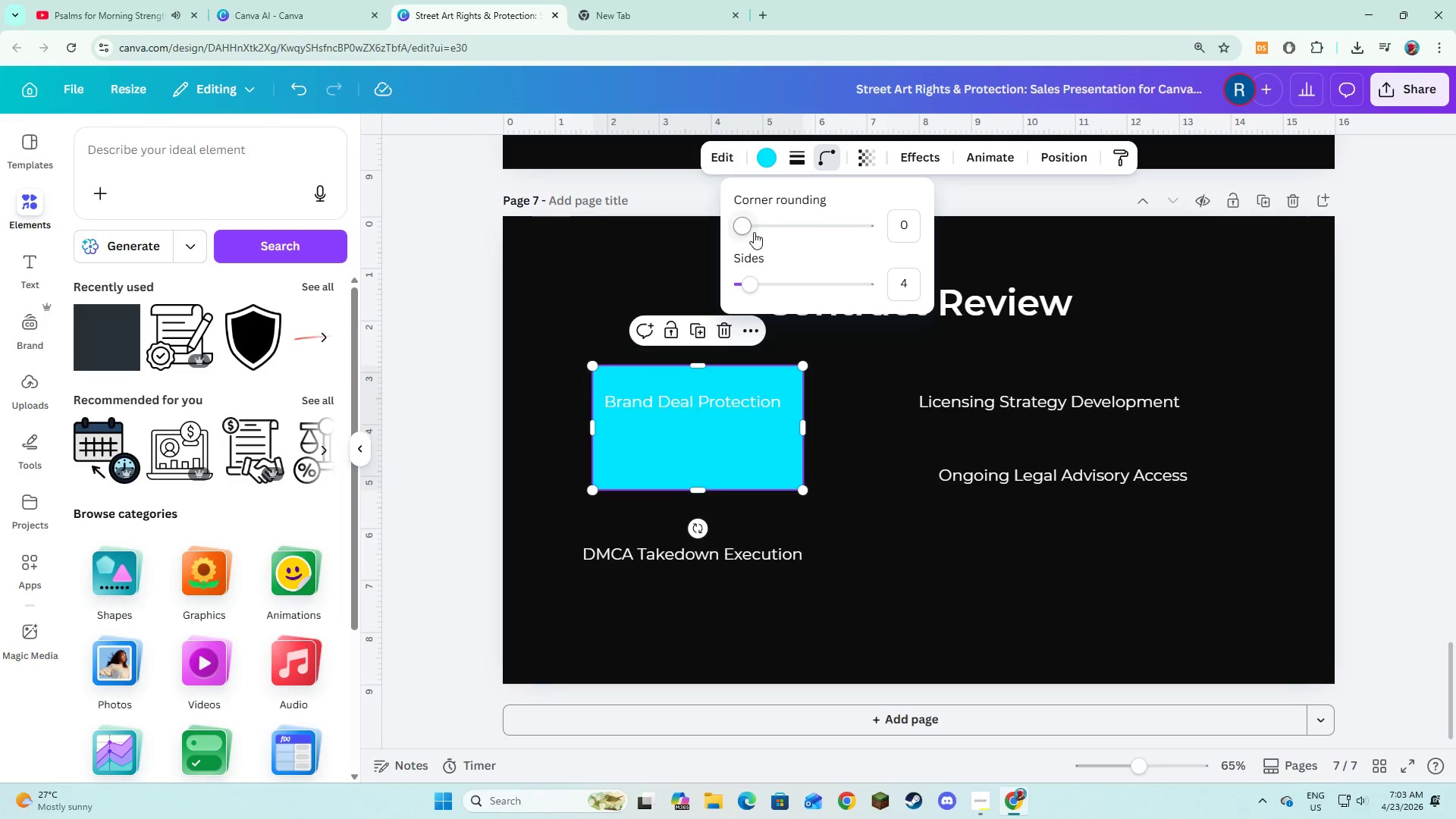 
left_click_drag(start_coordinate=[748, 231], to_coordinate=[772, 237])
 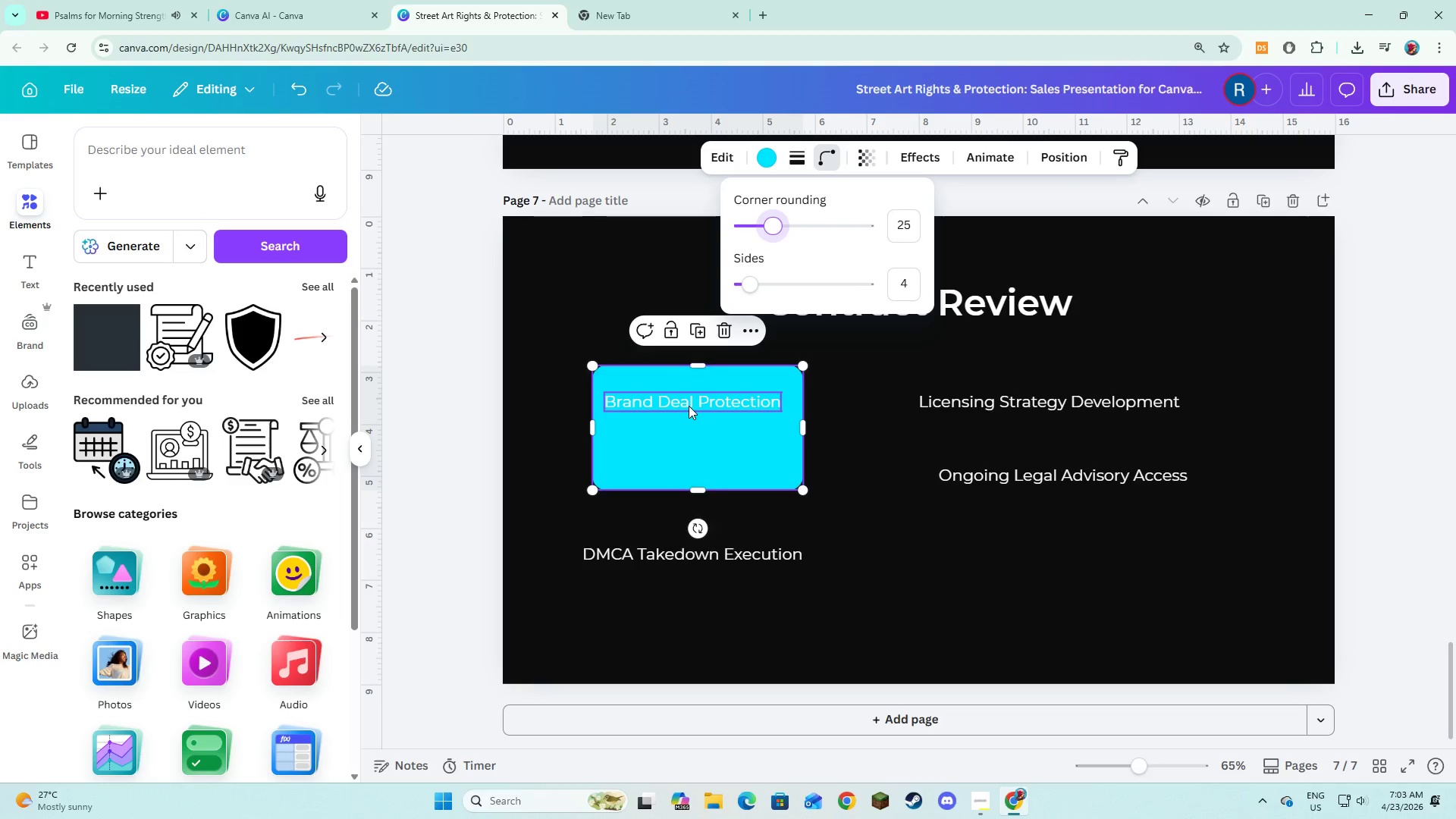 
left_click([689, 406])
 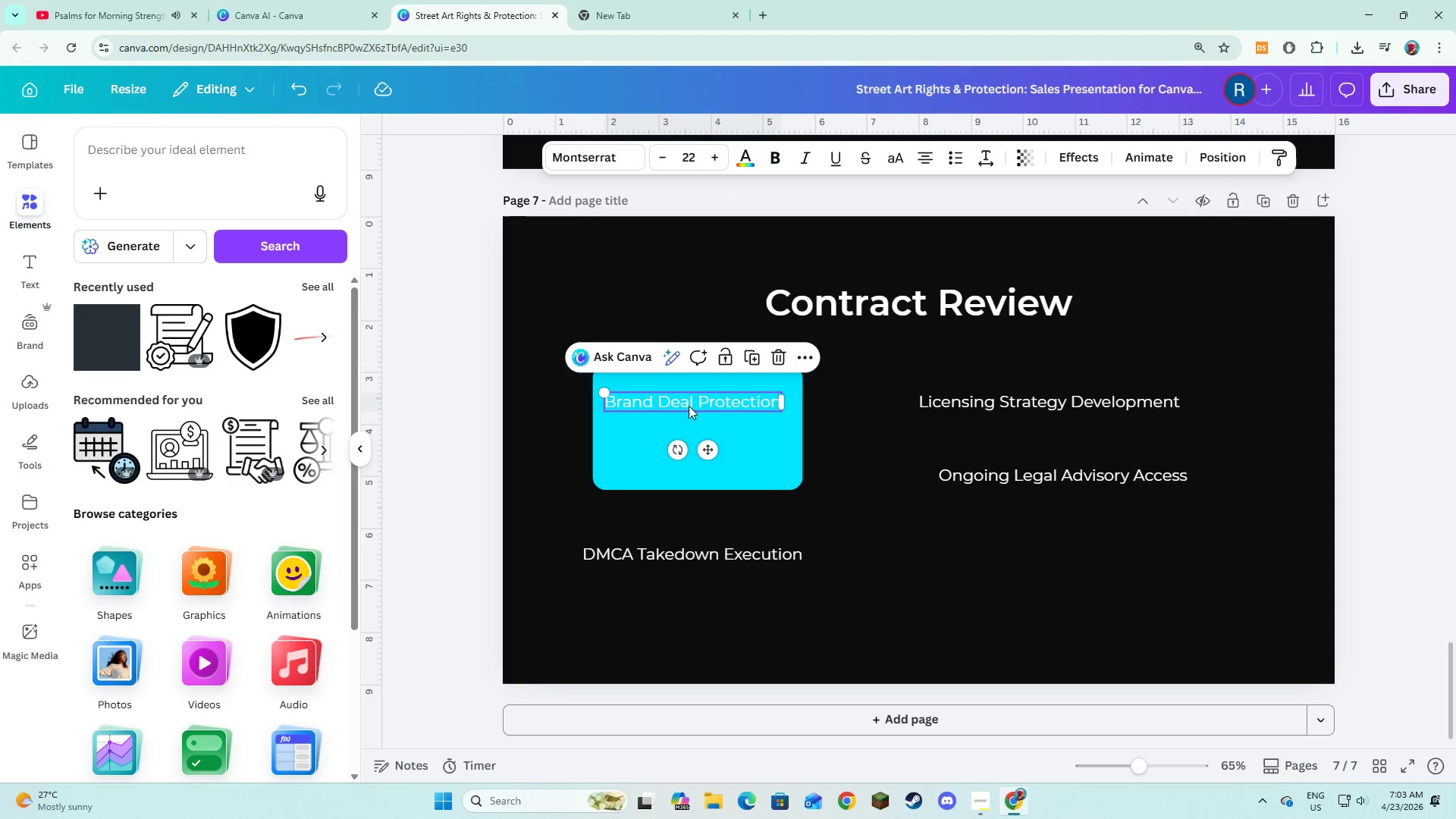 
left_click_drag(start_coordinate=[689, 406], to_coordinate=[697, 430])
 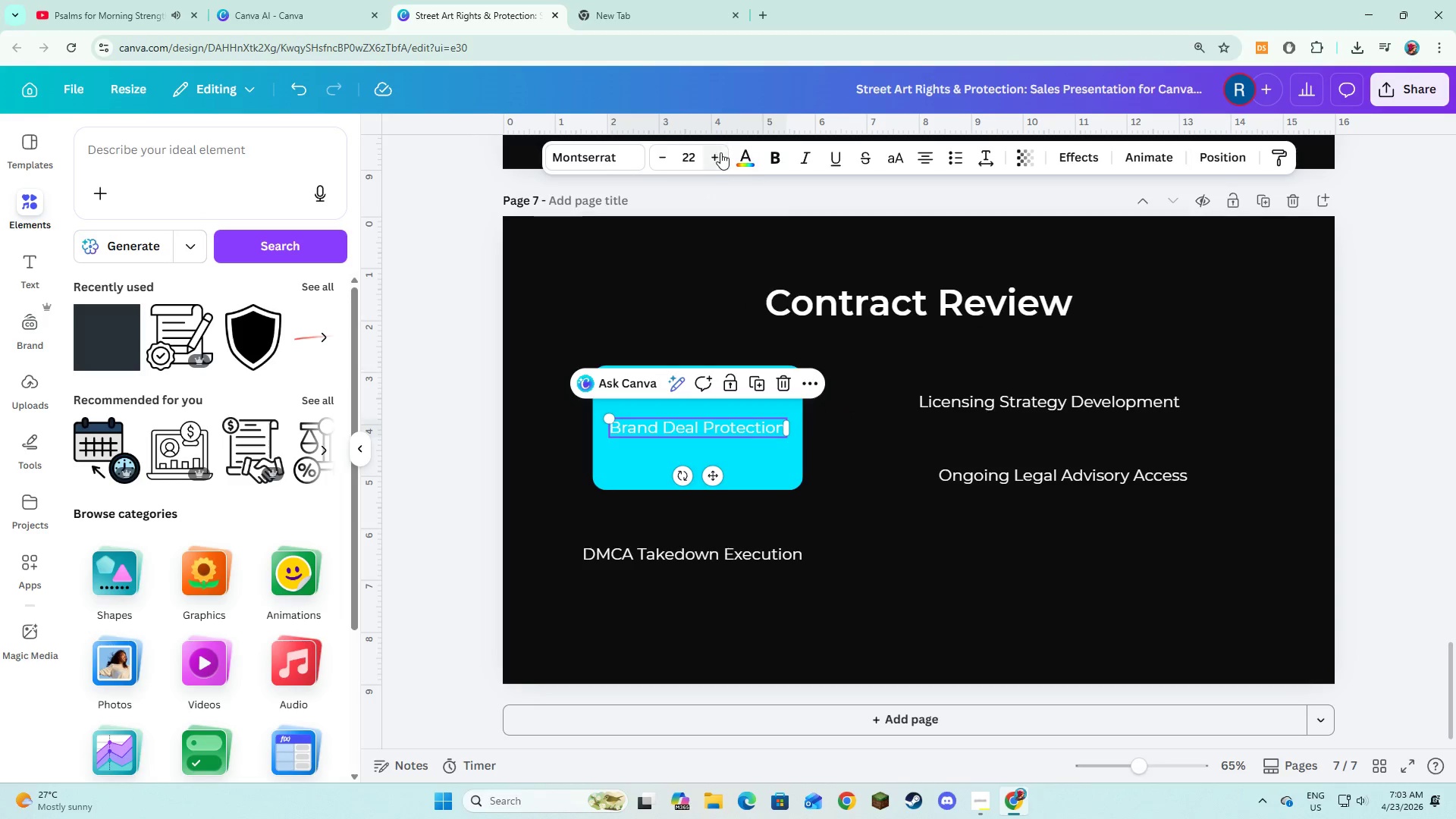 
left_click([742, 158])
 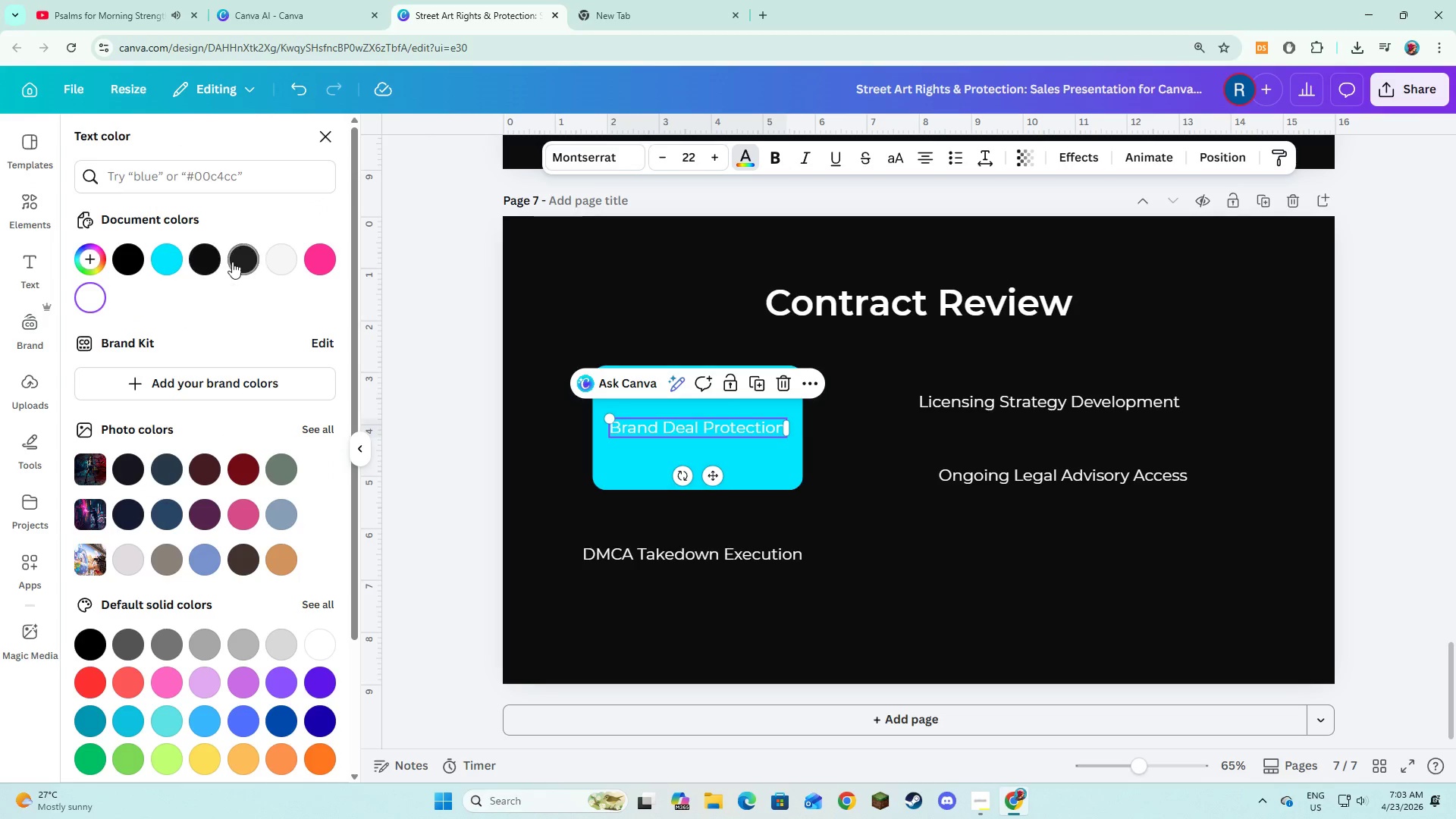 
left_click([233, 262])
 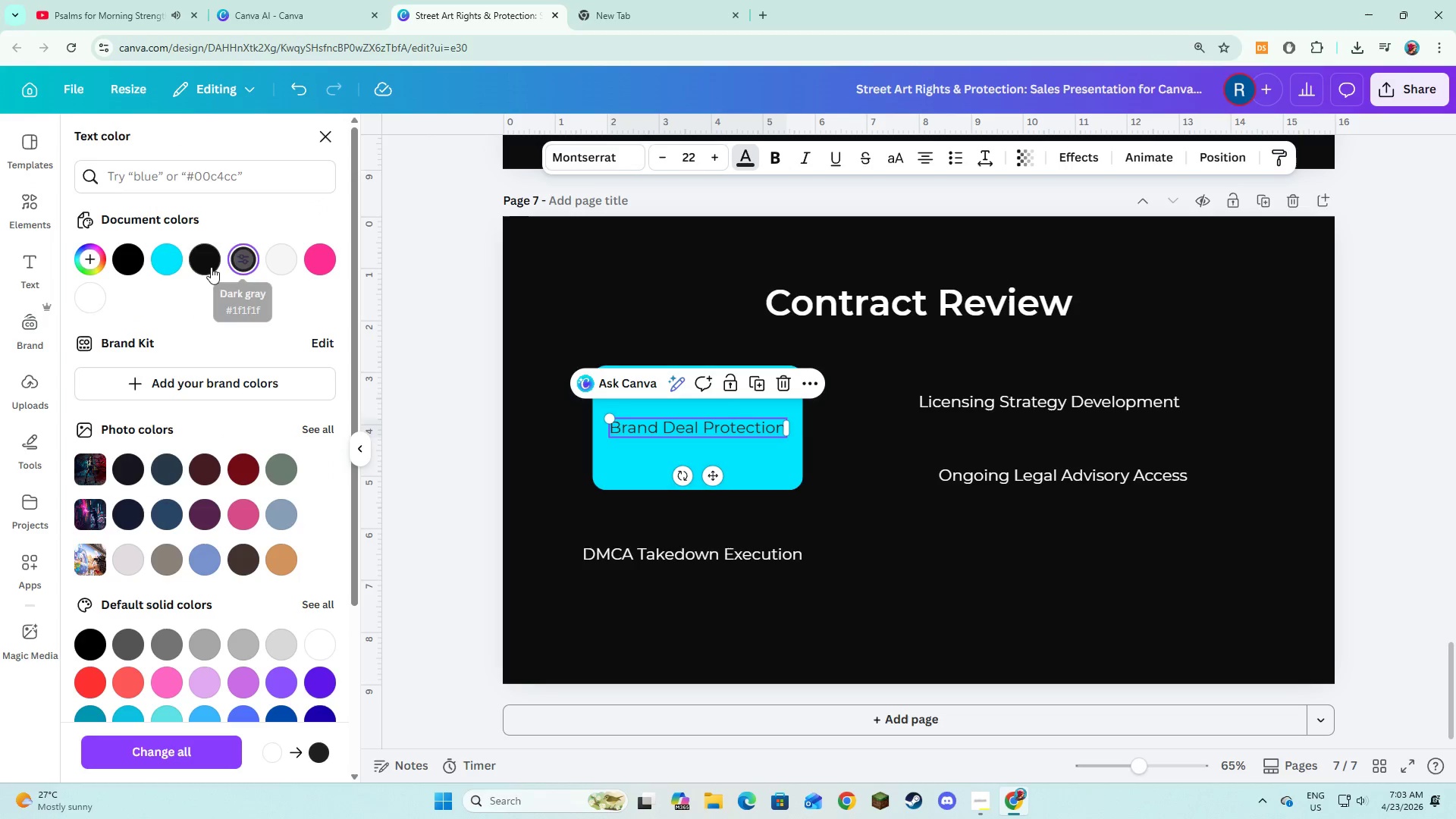 
left_click([199, 267])
 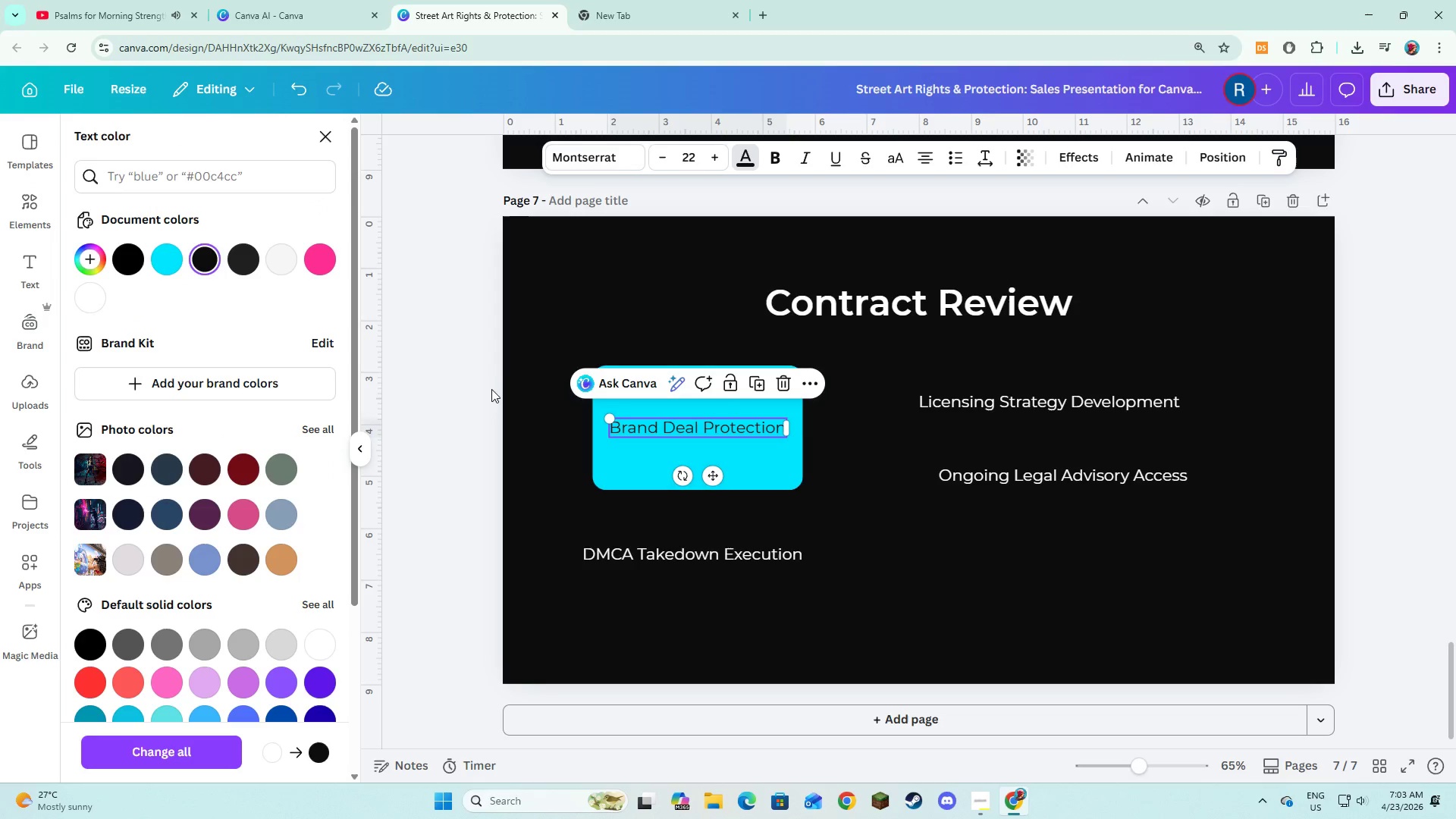 
left_click([494, 415])
 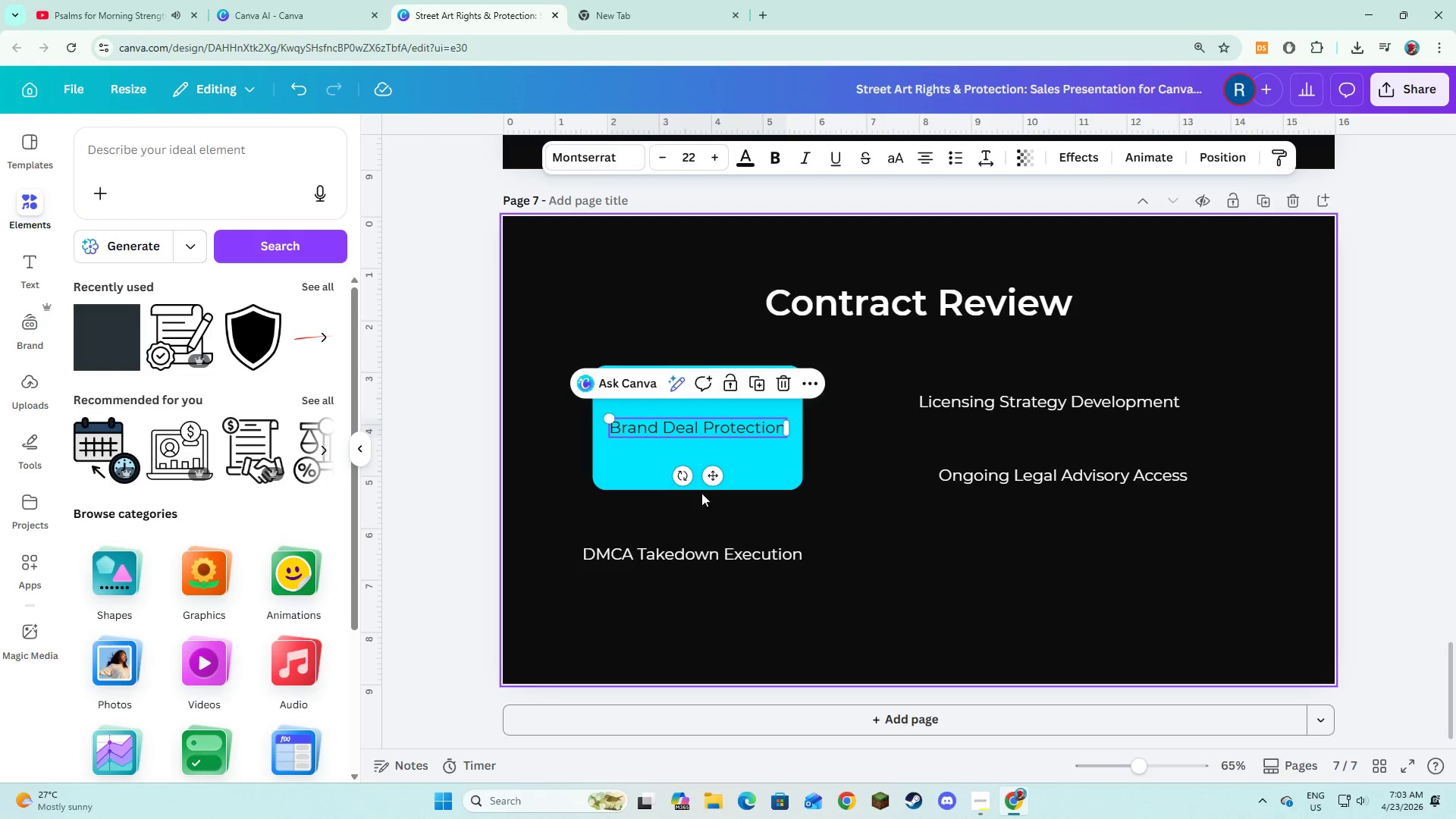 
left_click([780, 511])
 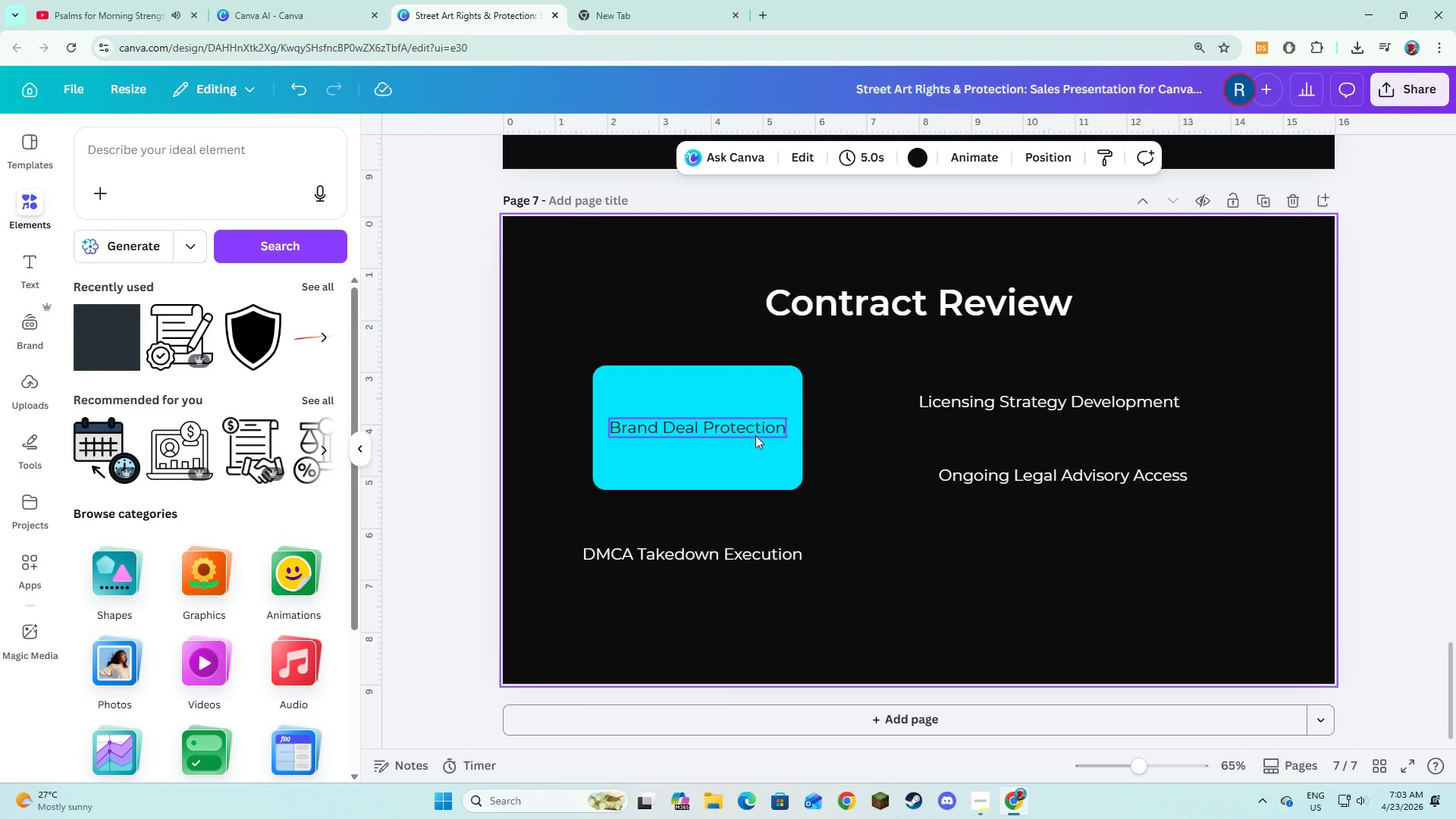 
left_click([763, 455])
 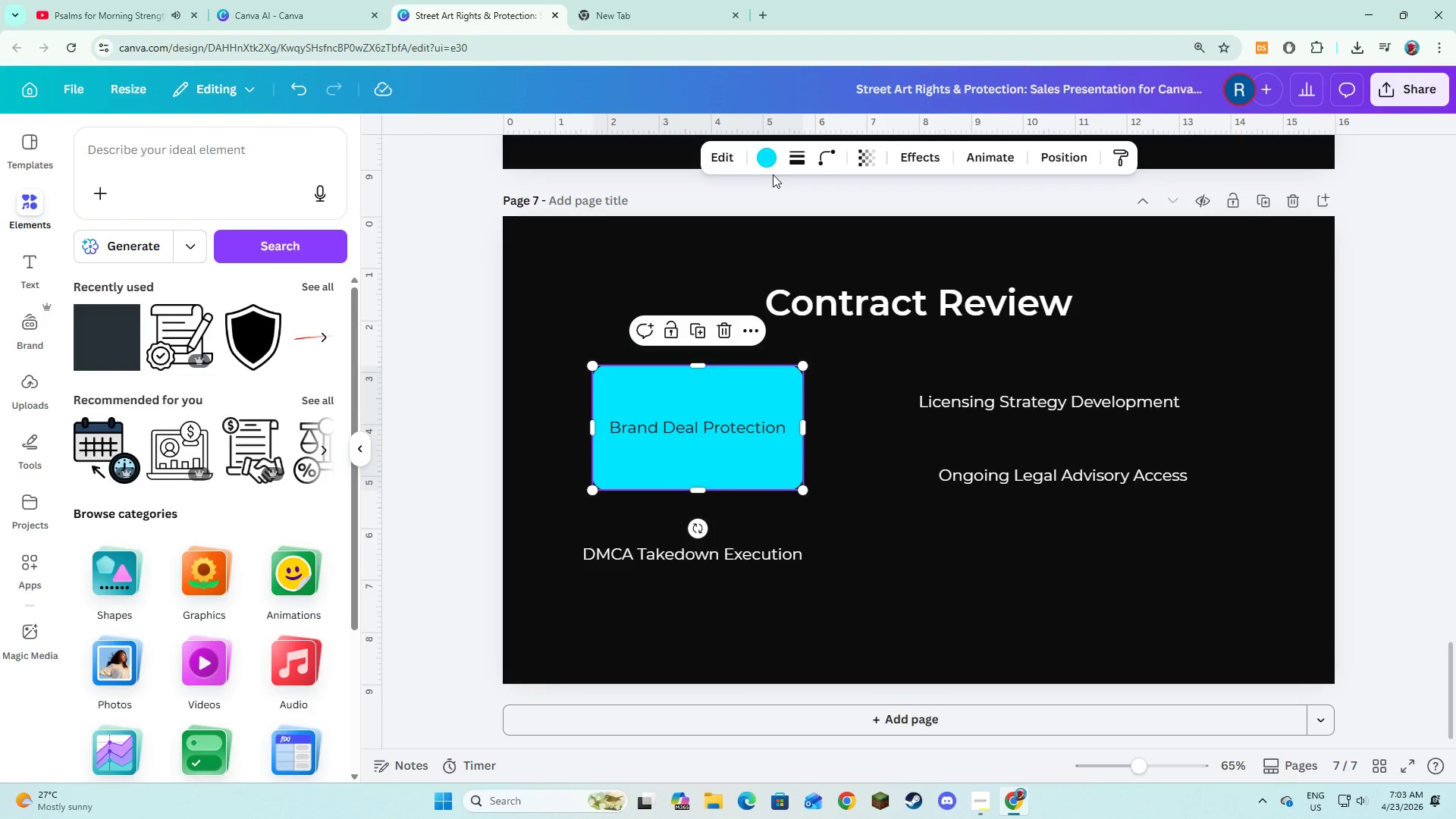 
double_click([771, 167])
 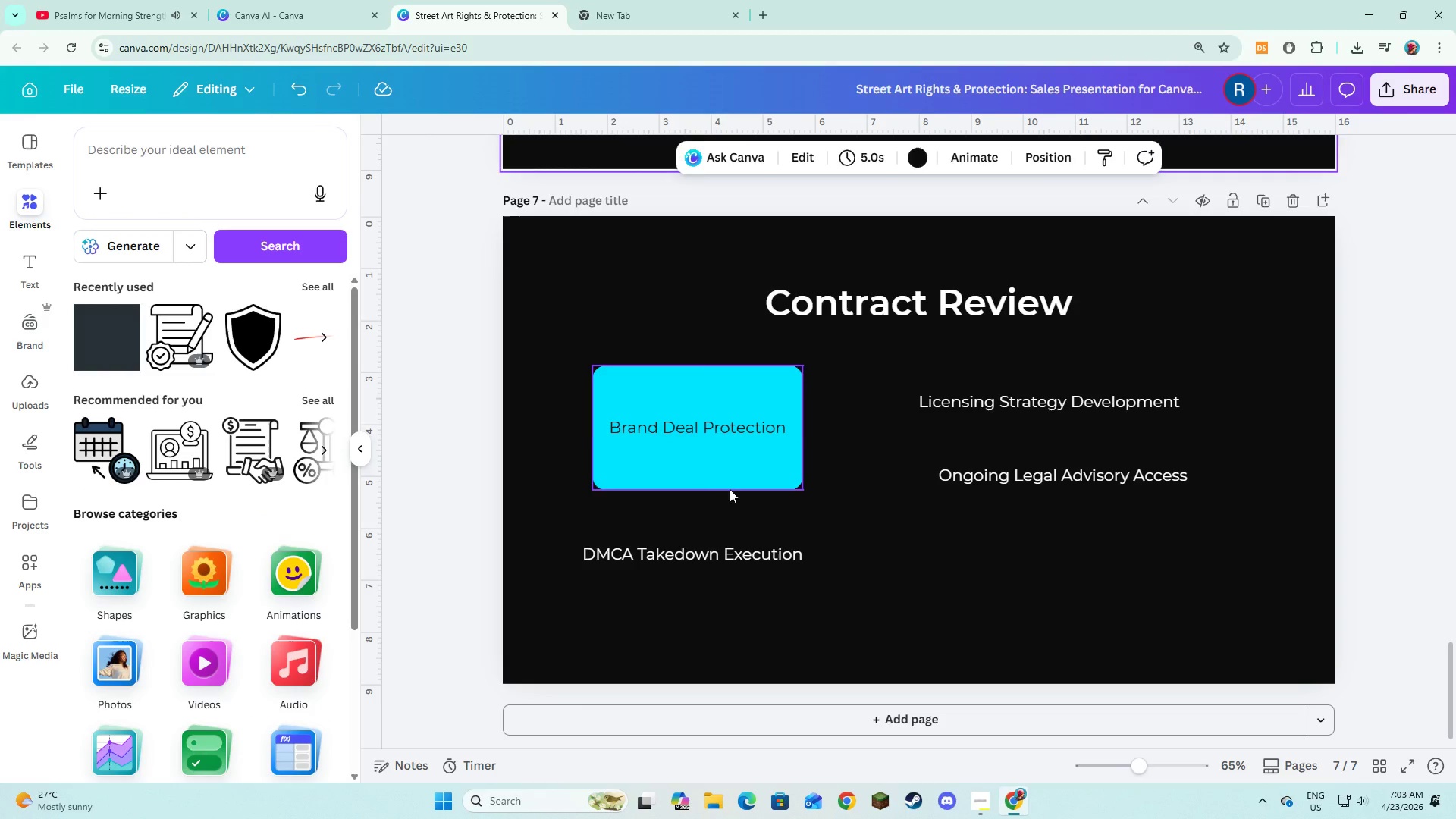 
left_click([730, 489])
 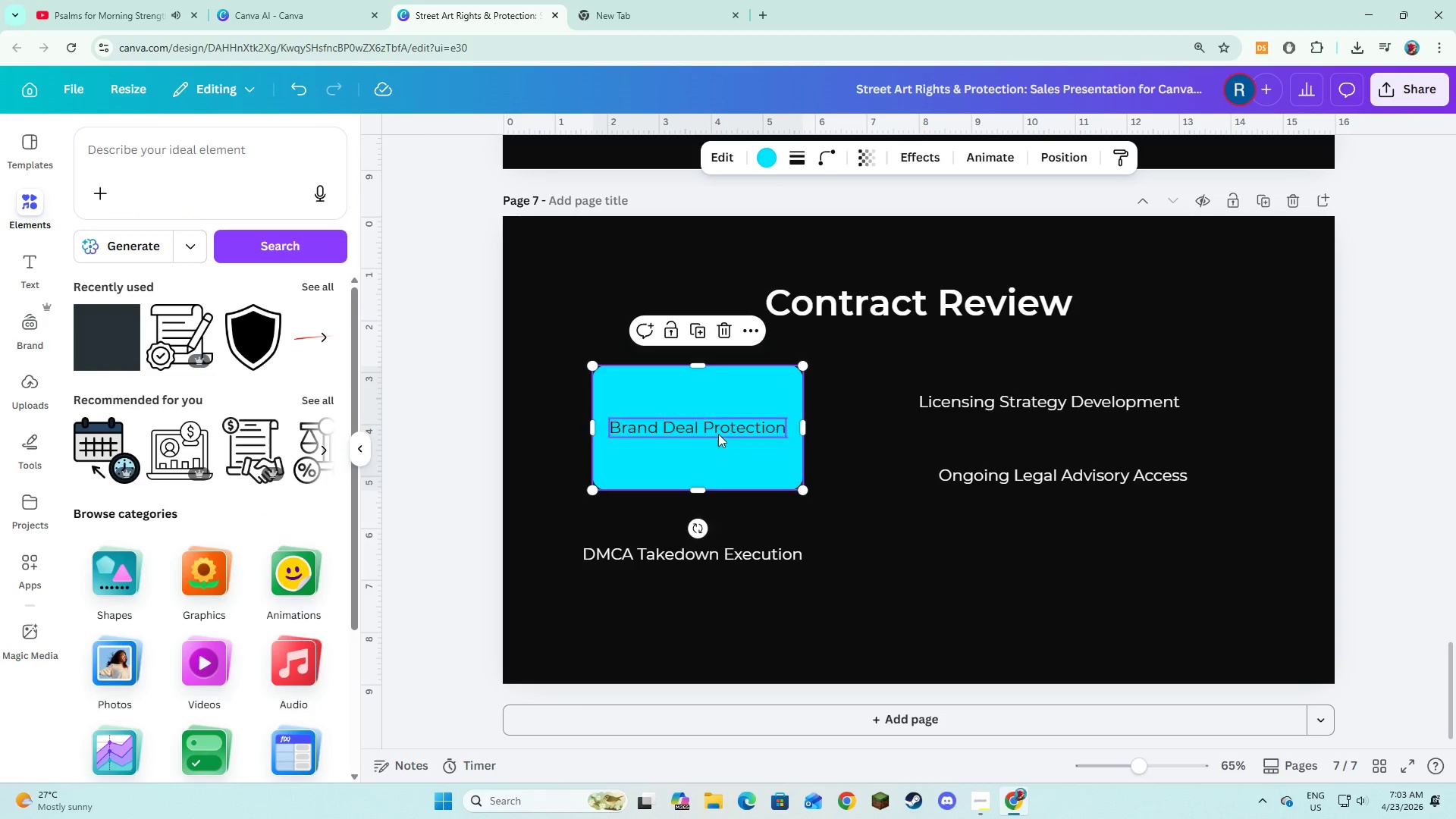 
left_click([718, 434])
 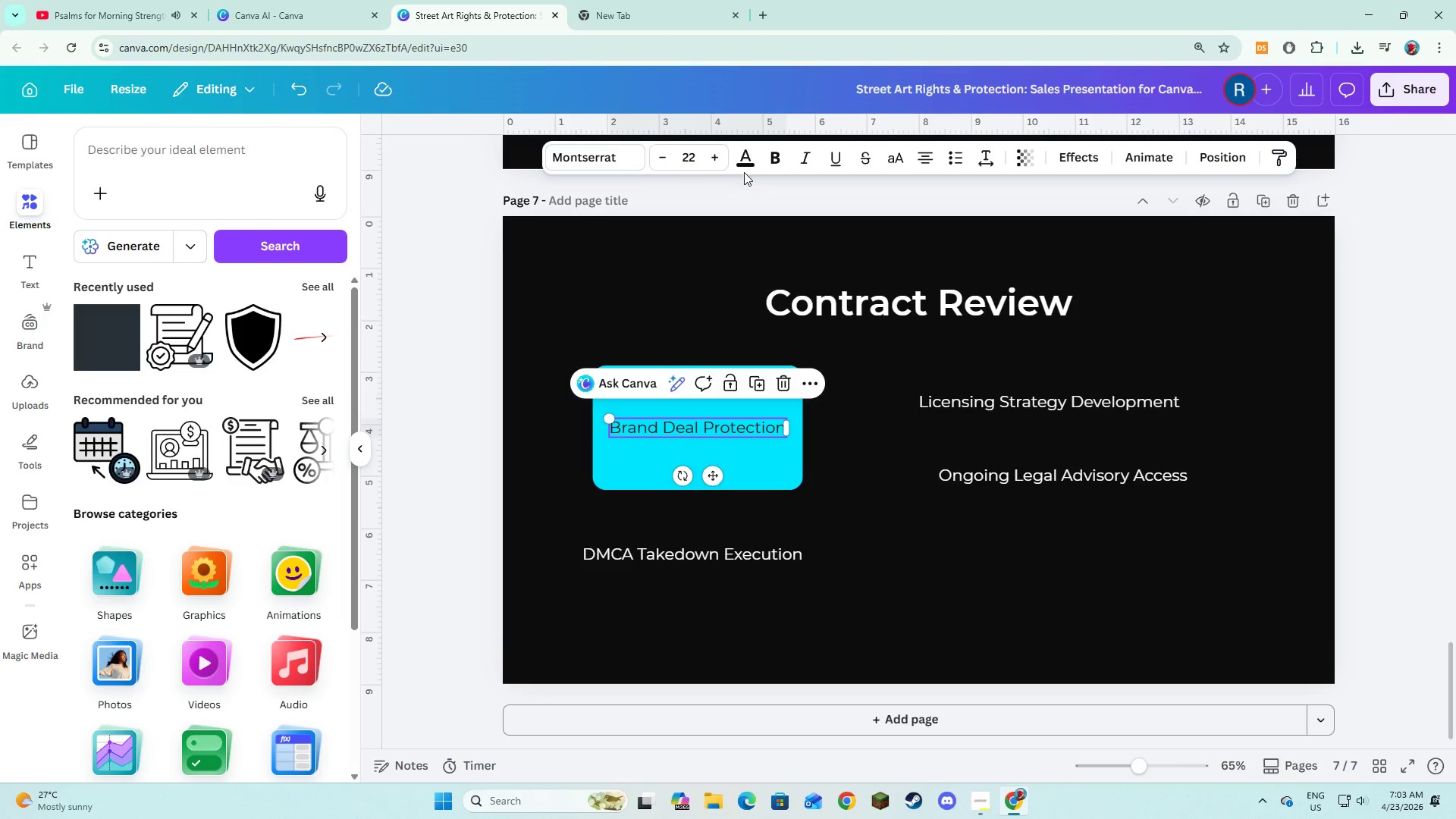 
left_click([745, 166])
 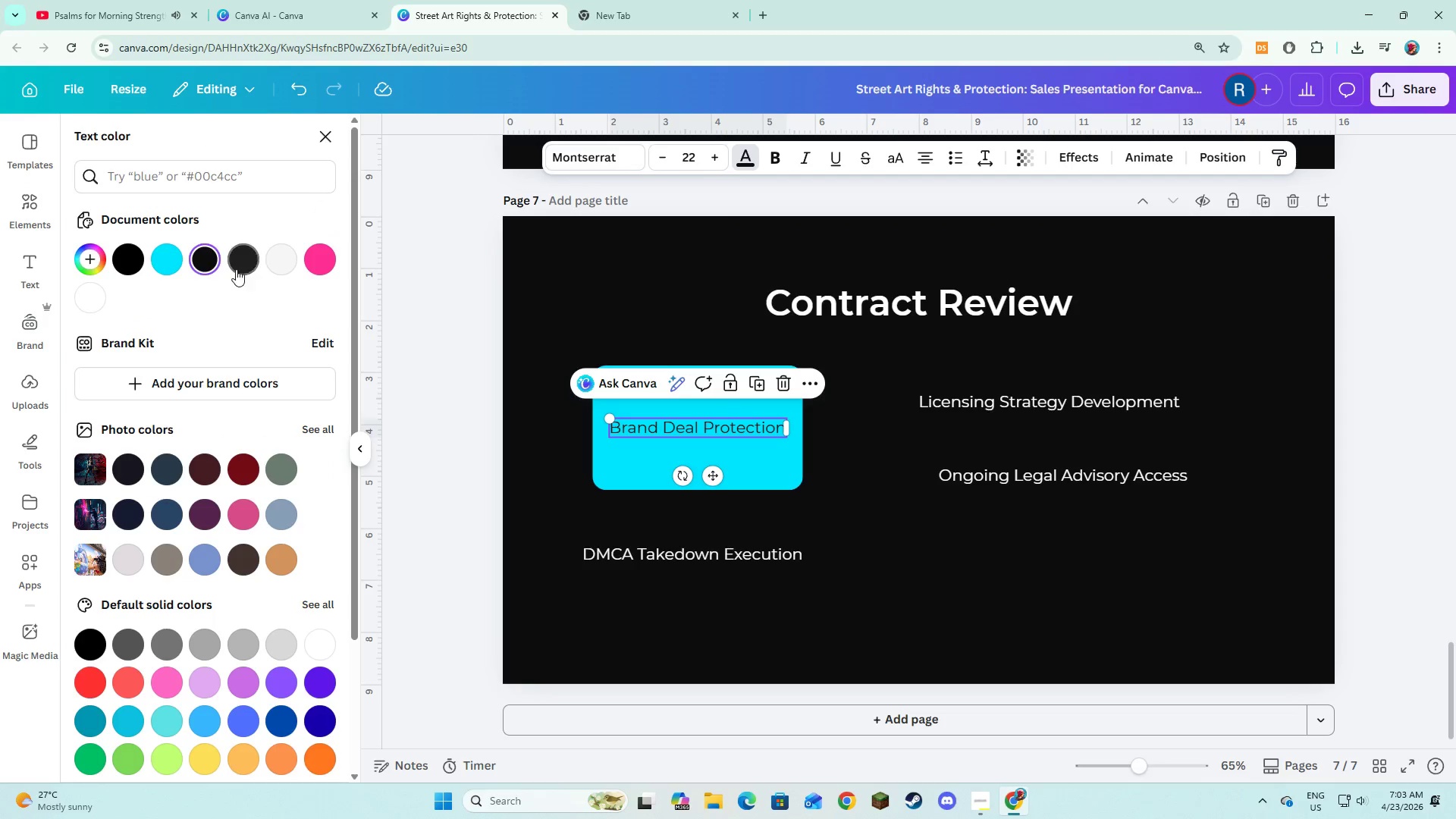 
left_click([271, 265])
 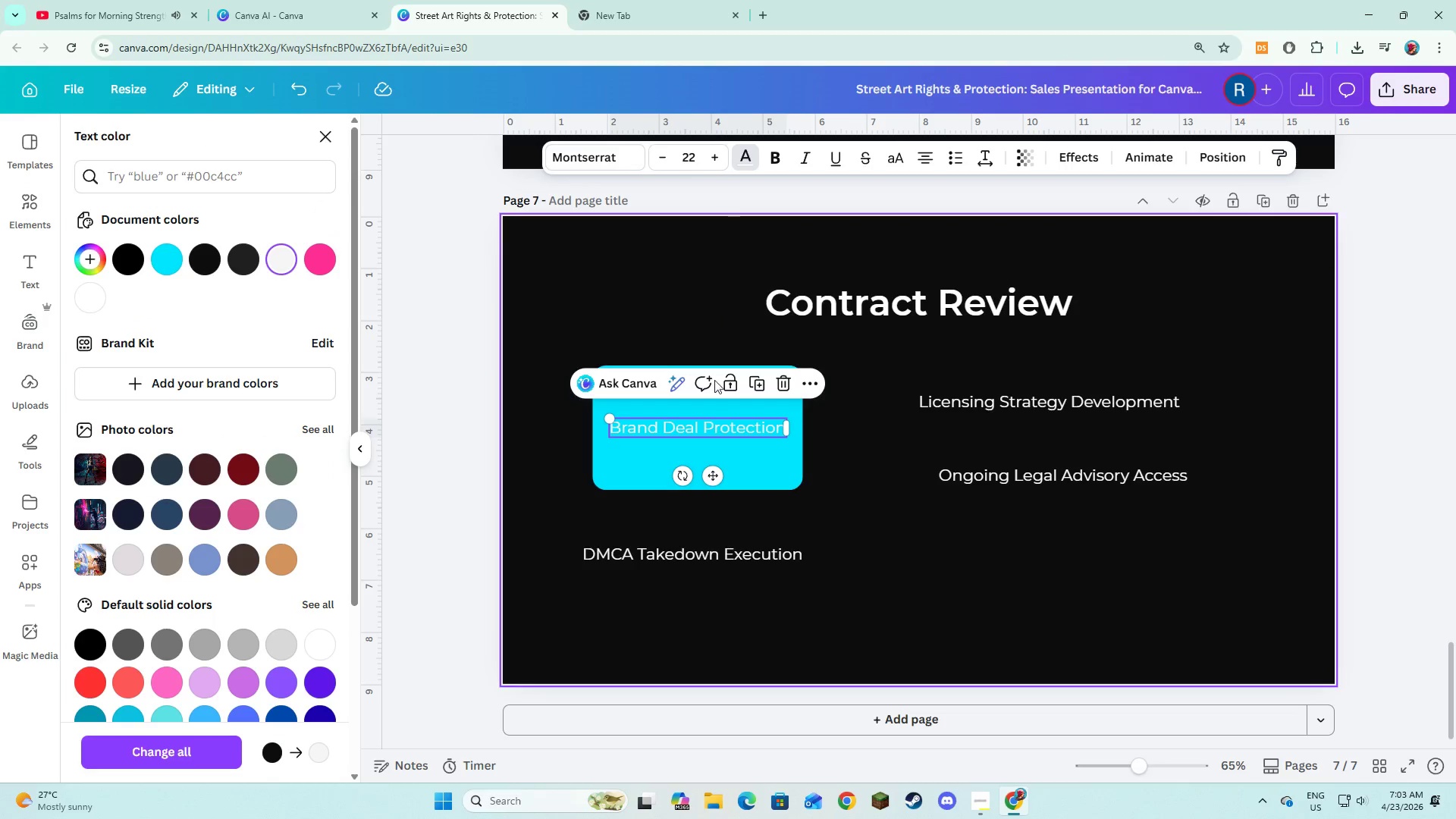 
left_click([672, 460])
 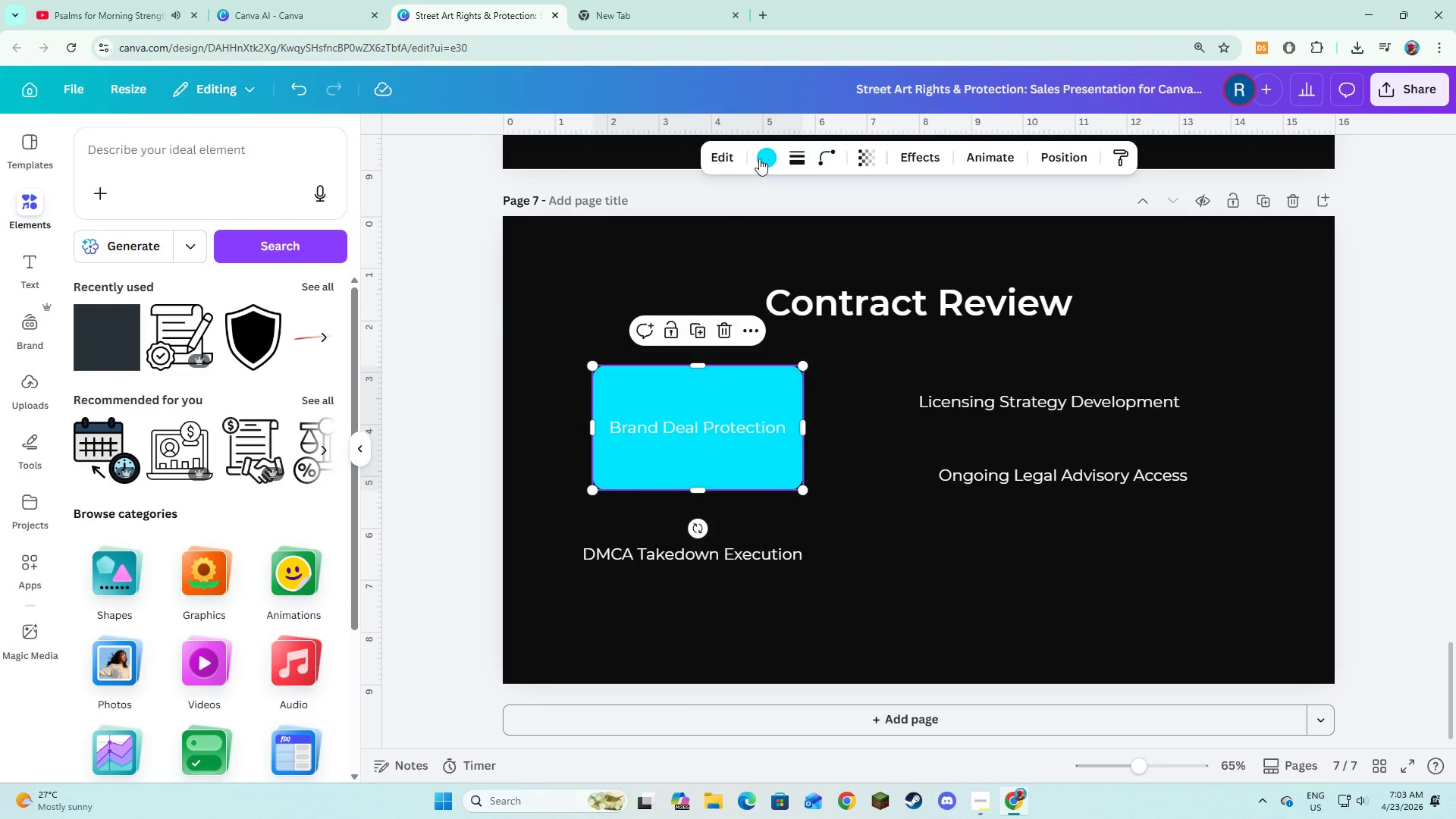 
left_click([759, 158])
 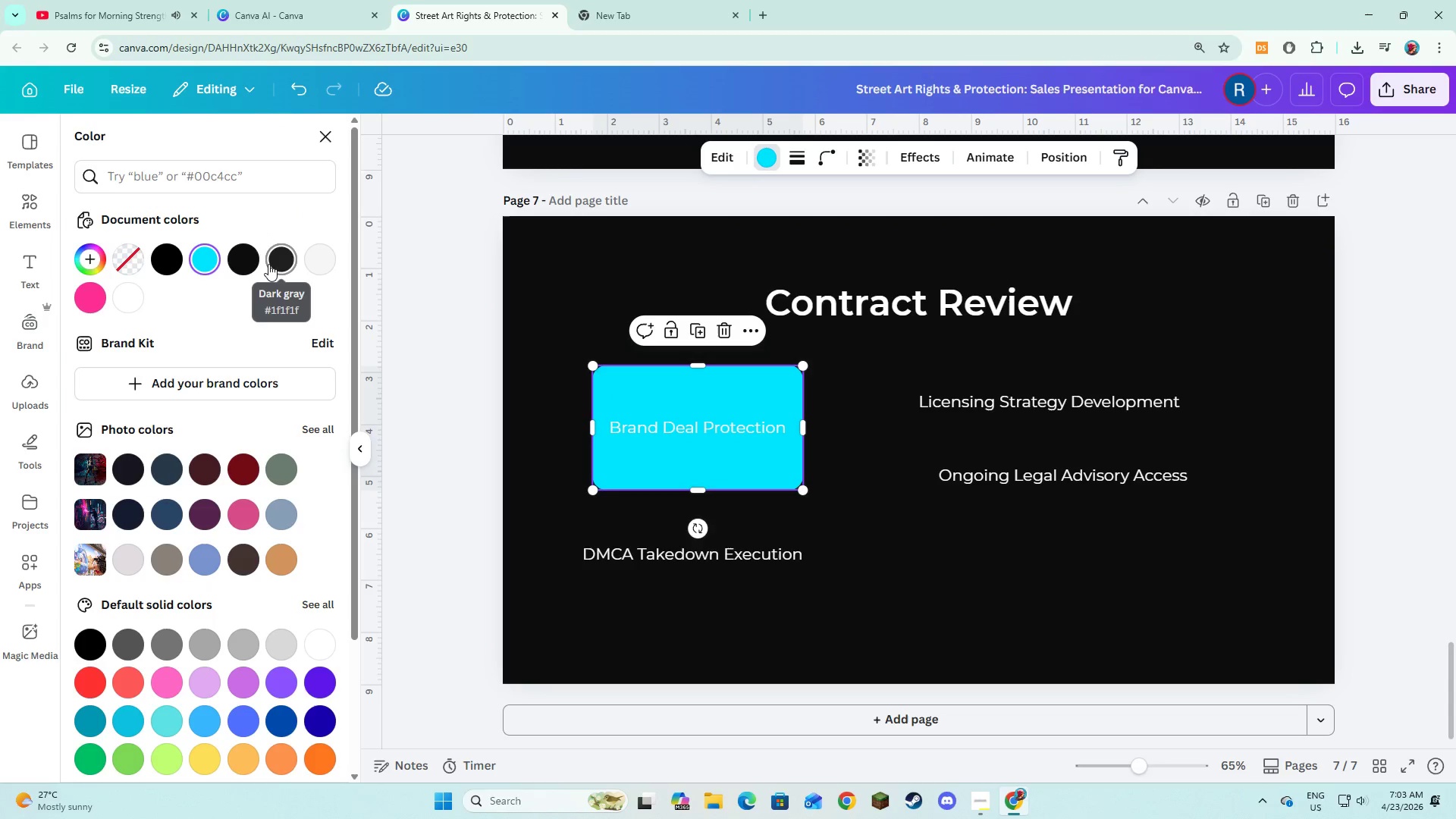 
left_click([268, 264])
 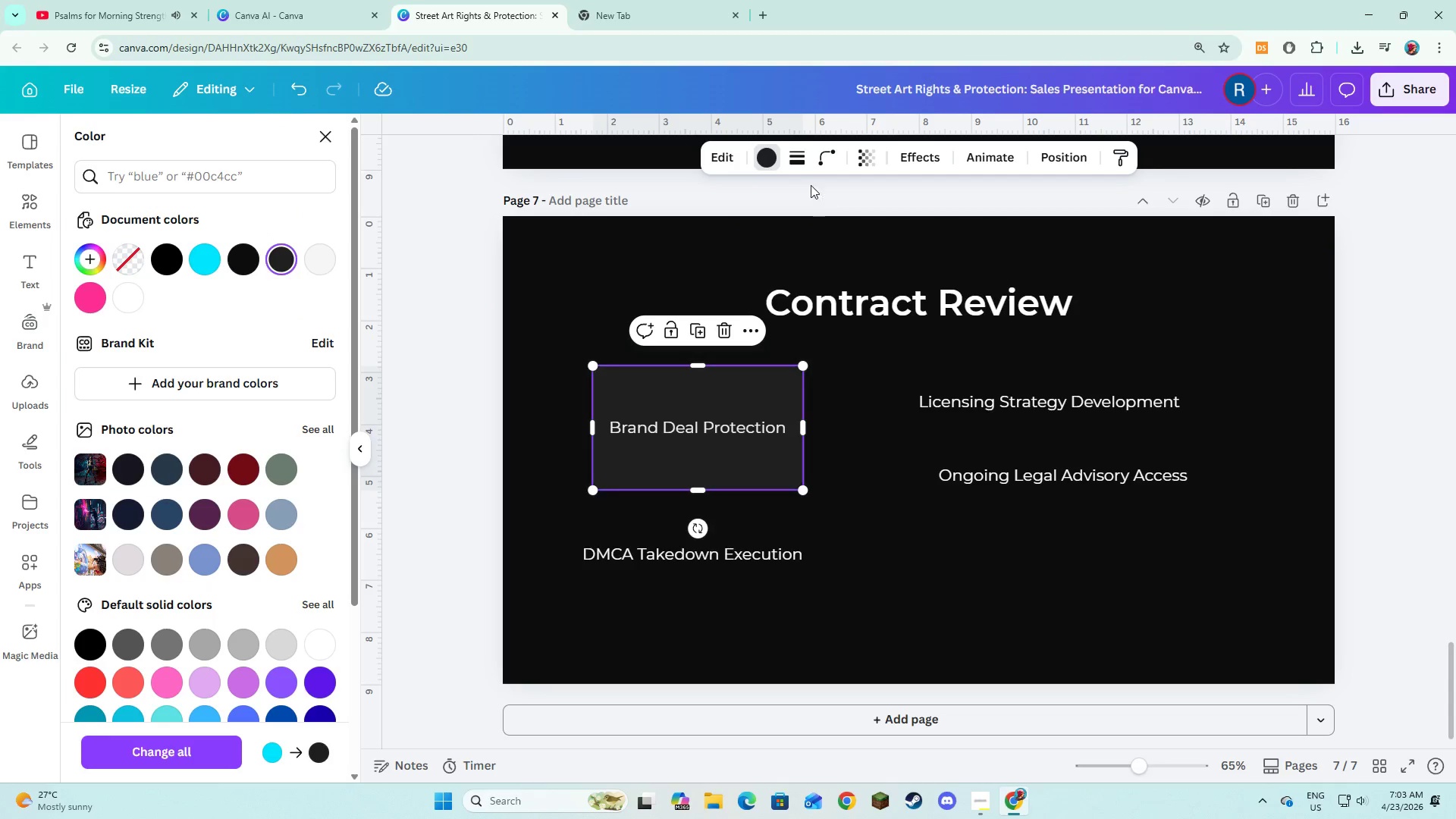 
left_click([799, 165])
 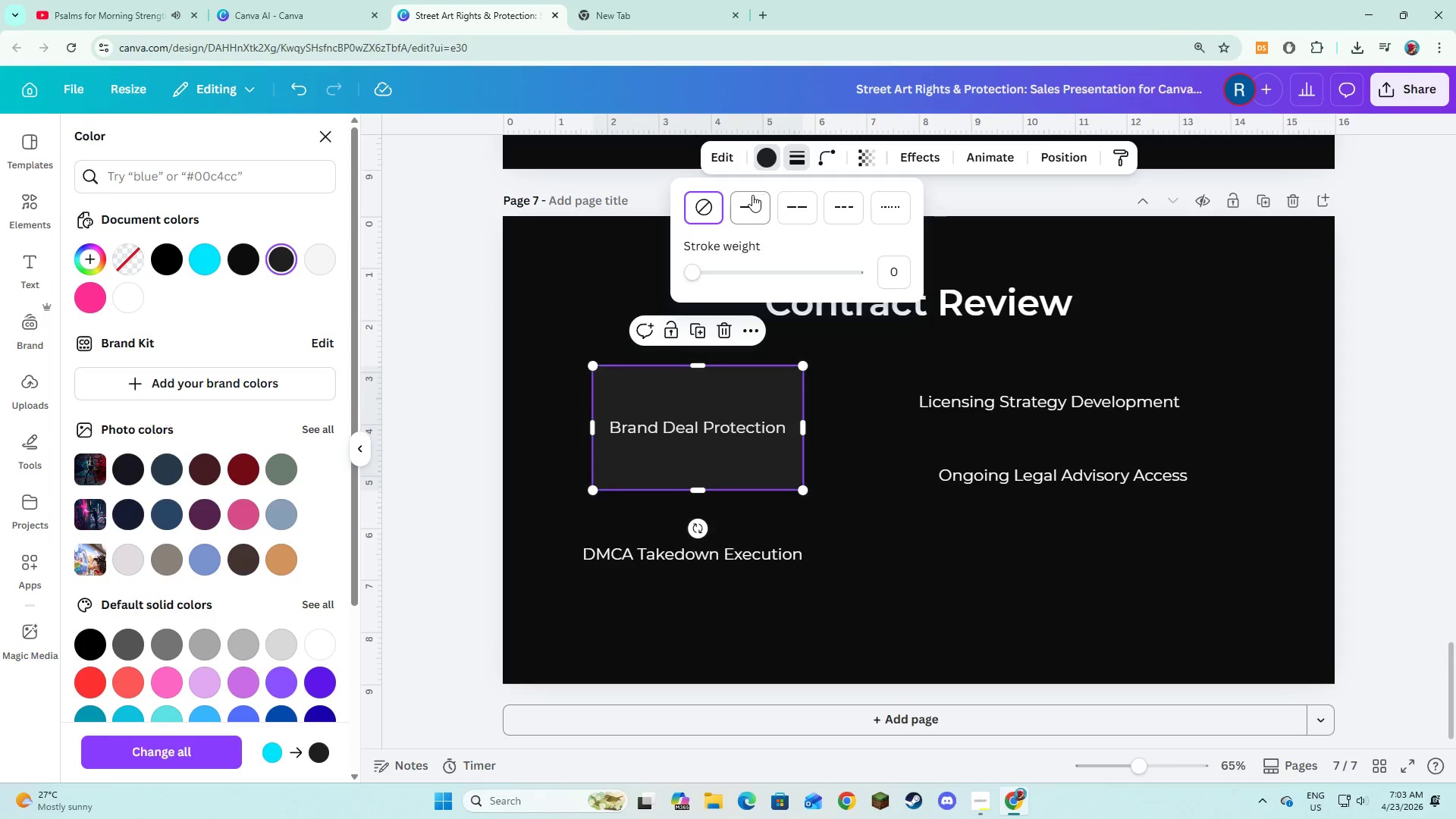 
left_click([750, 204])
 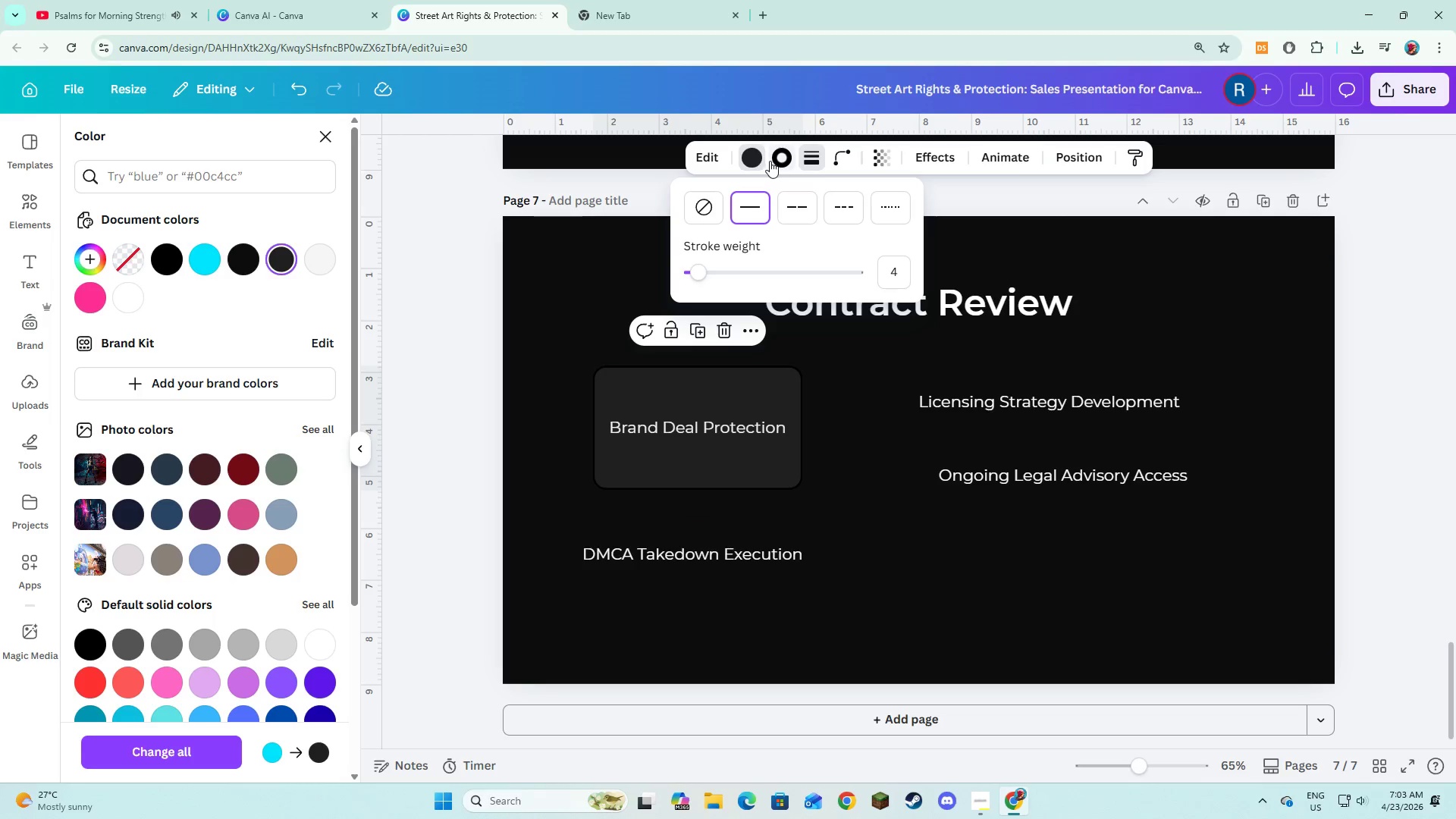 
left_click([771, 161])
 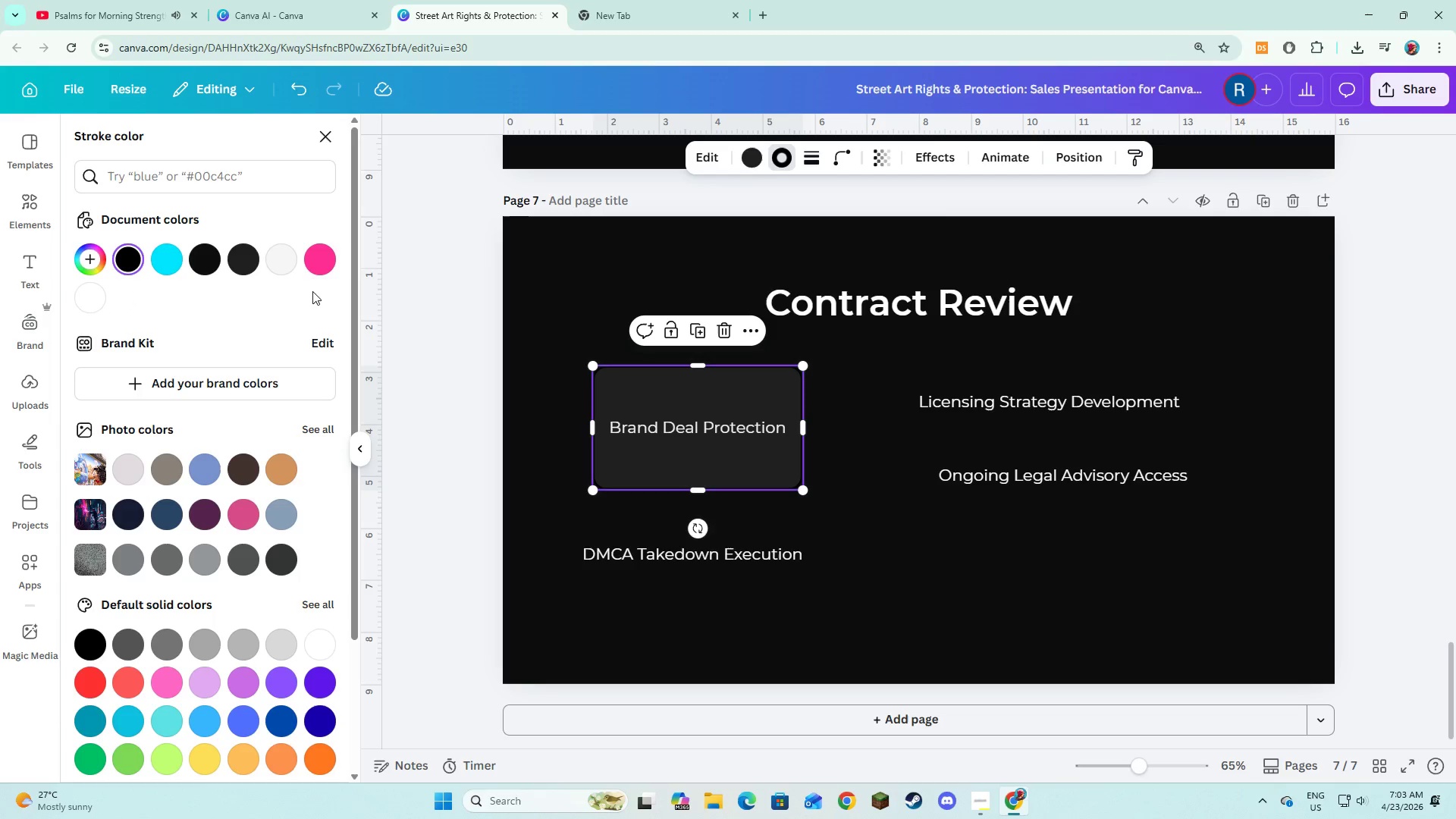 
left_click([313, 262])
 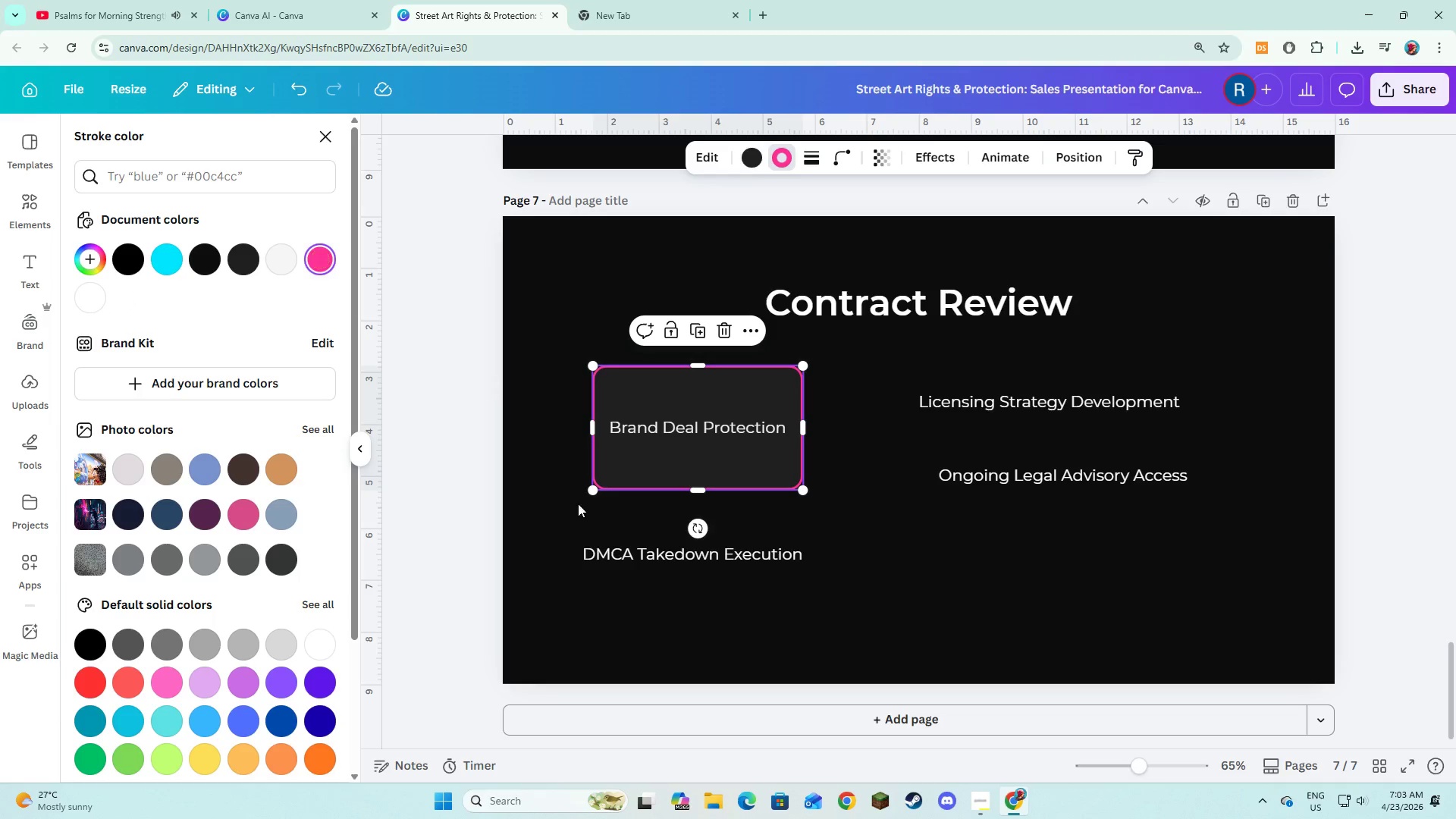 
left_click([581, 515])
 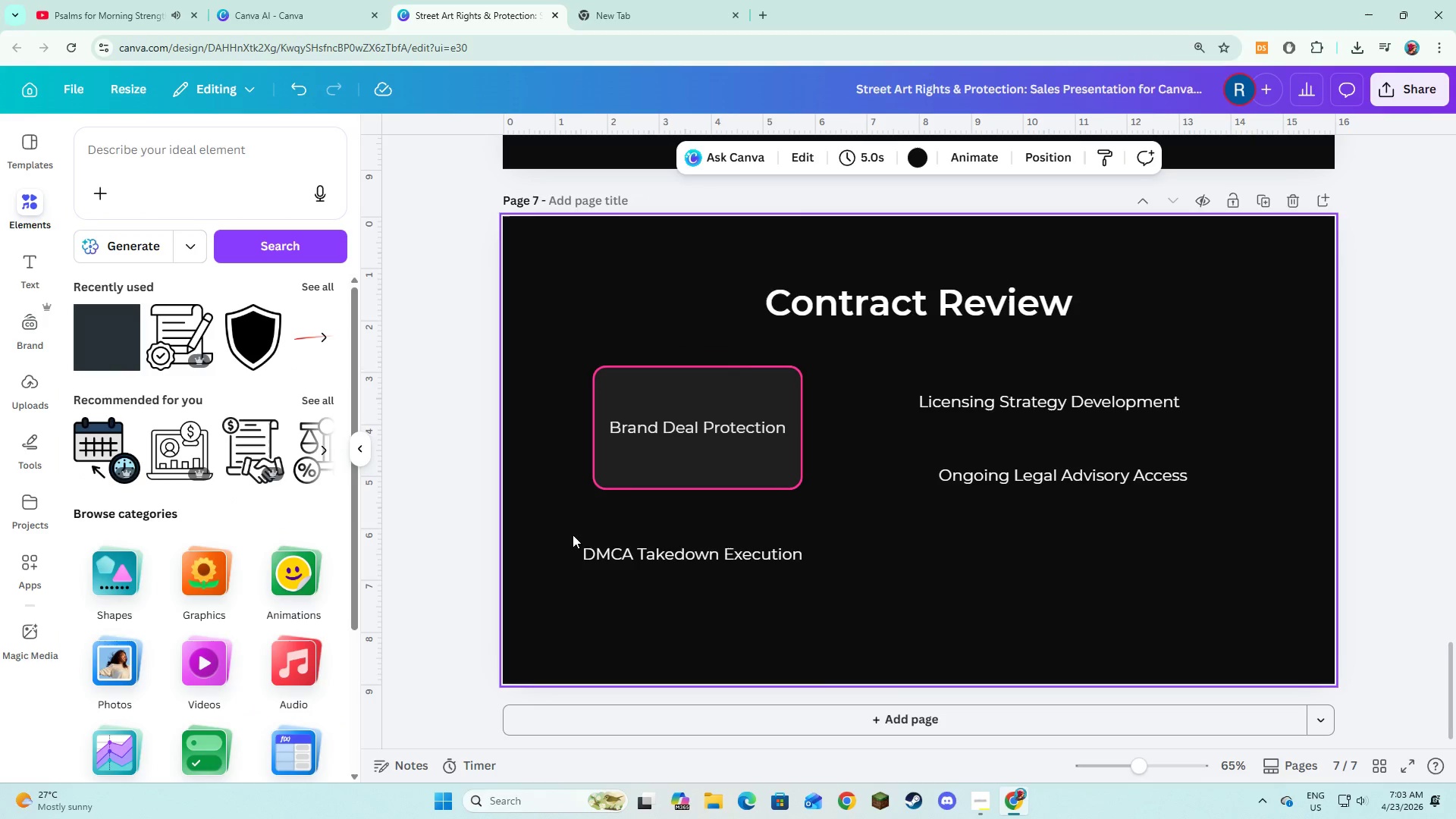 
left_click([573, 535])
 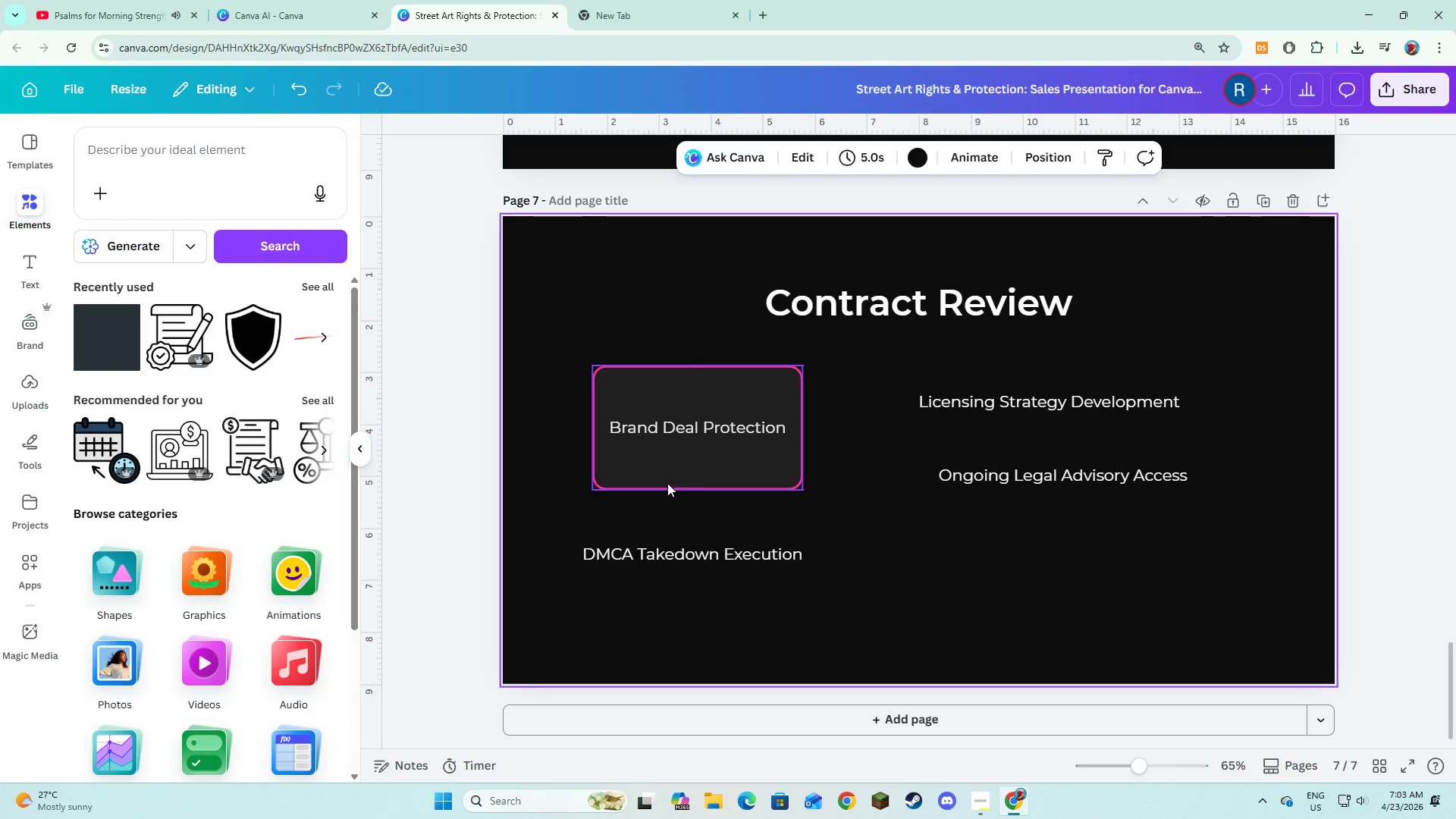 
left_click([667, 479])
 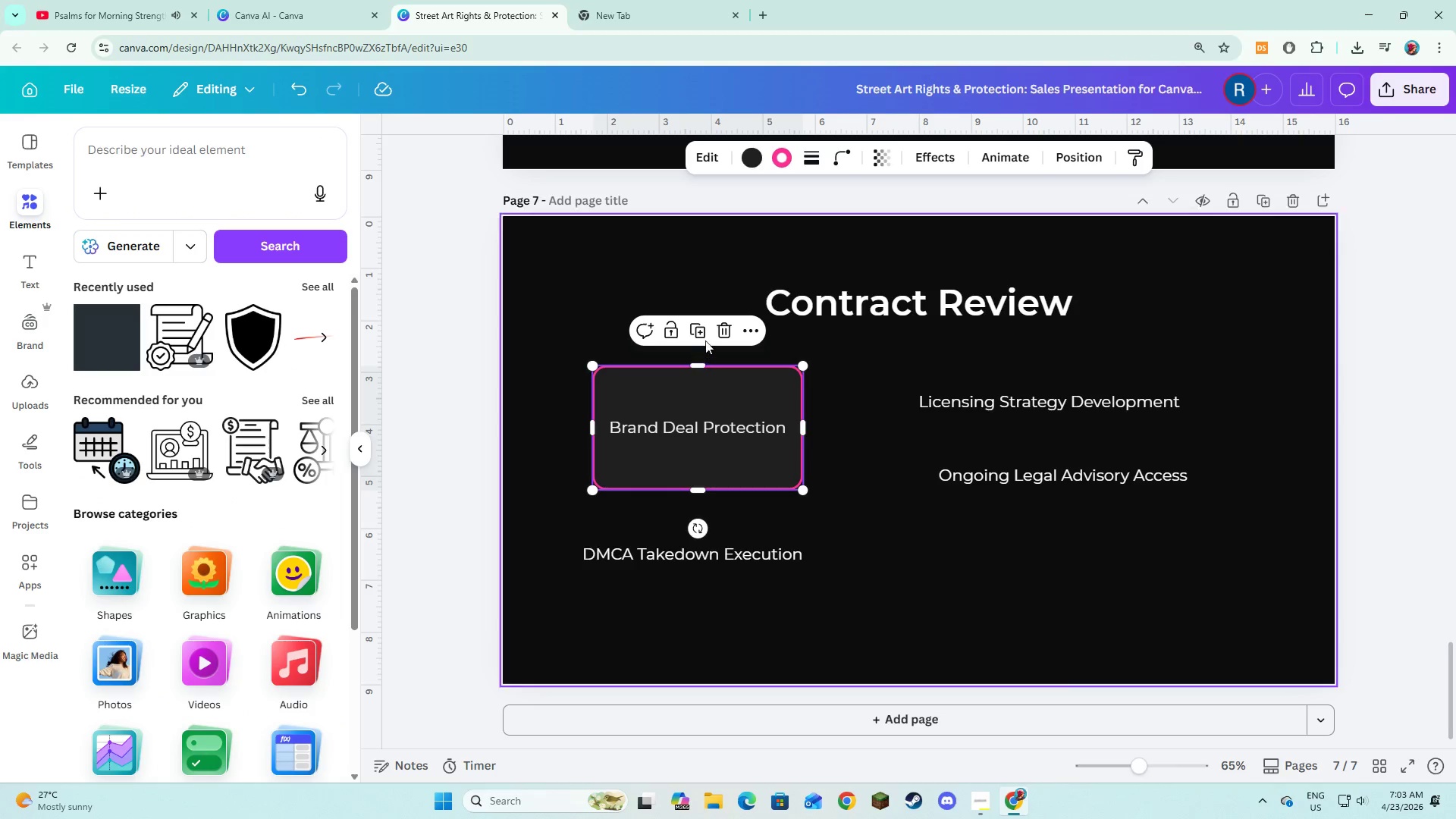 
left_click([703, 331])
 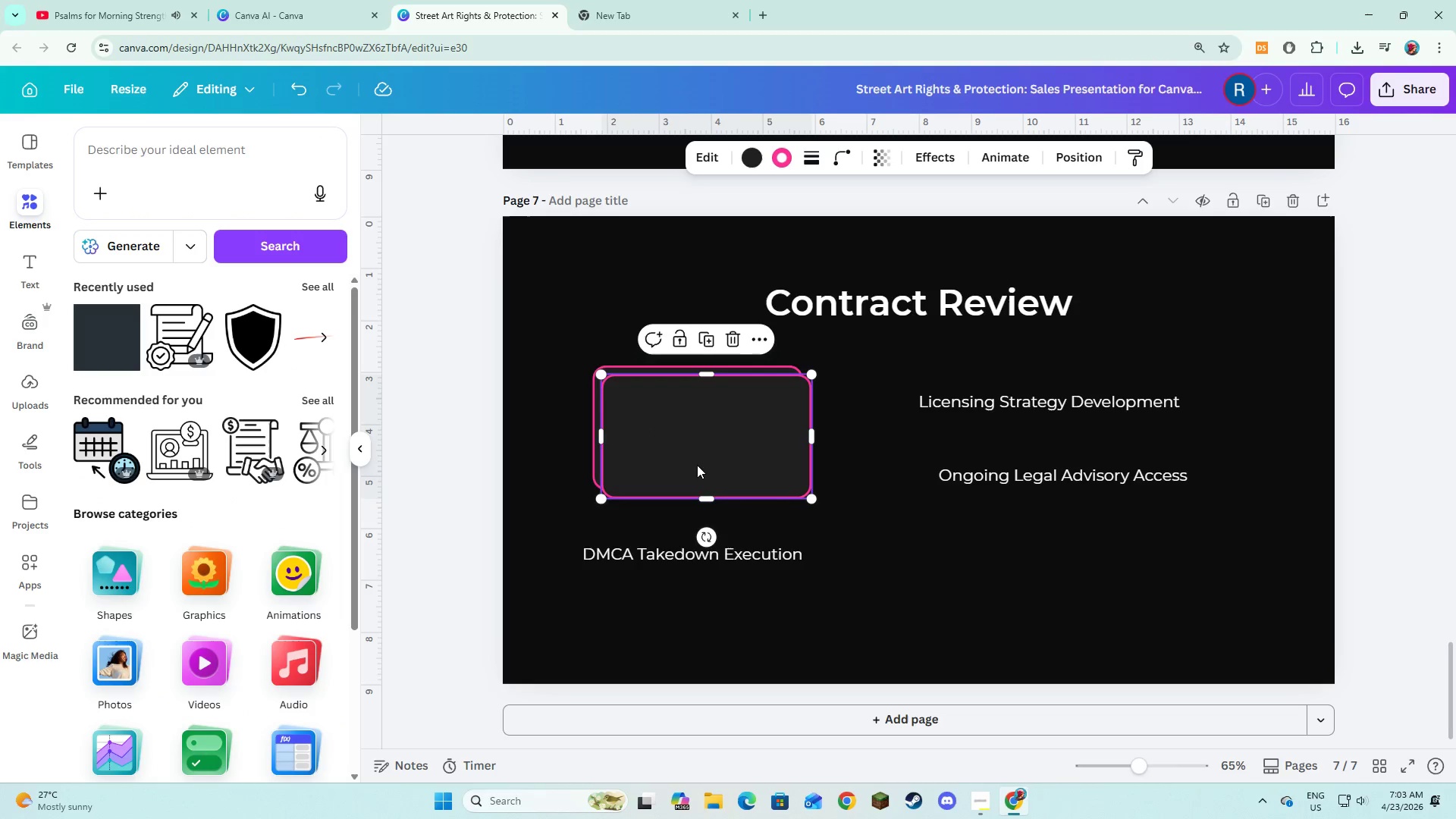 
left_click_drag(start_coordinate=[697, 465], to_coordinate=[686, 594])
 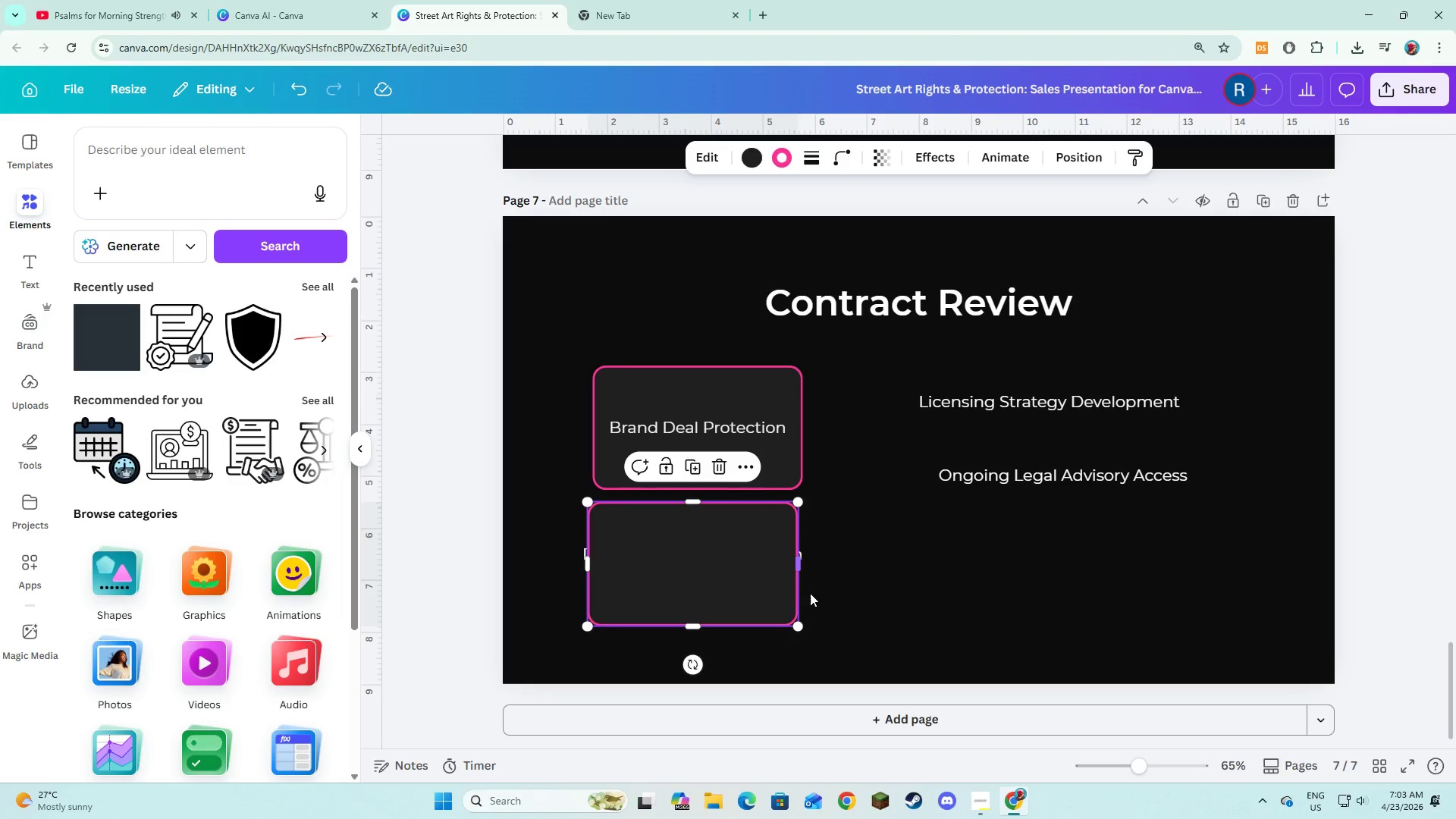 
left_click([811, 594])
 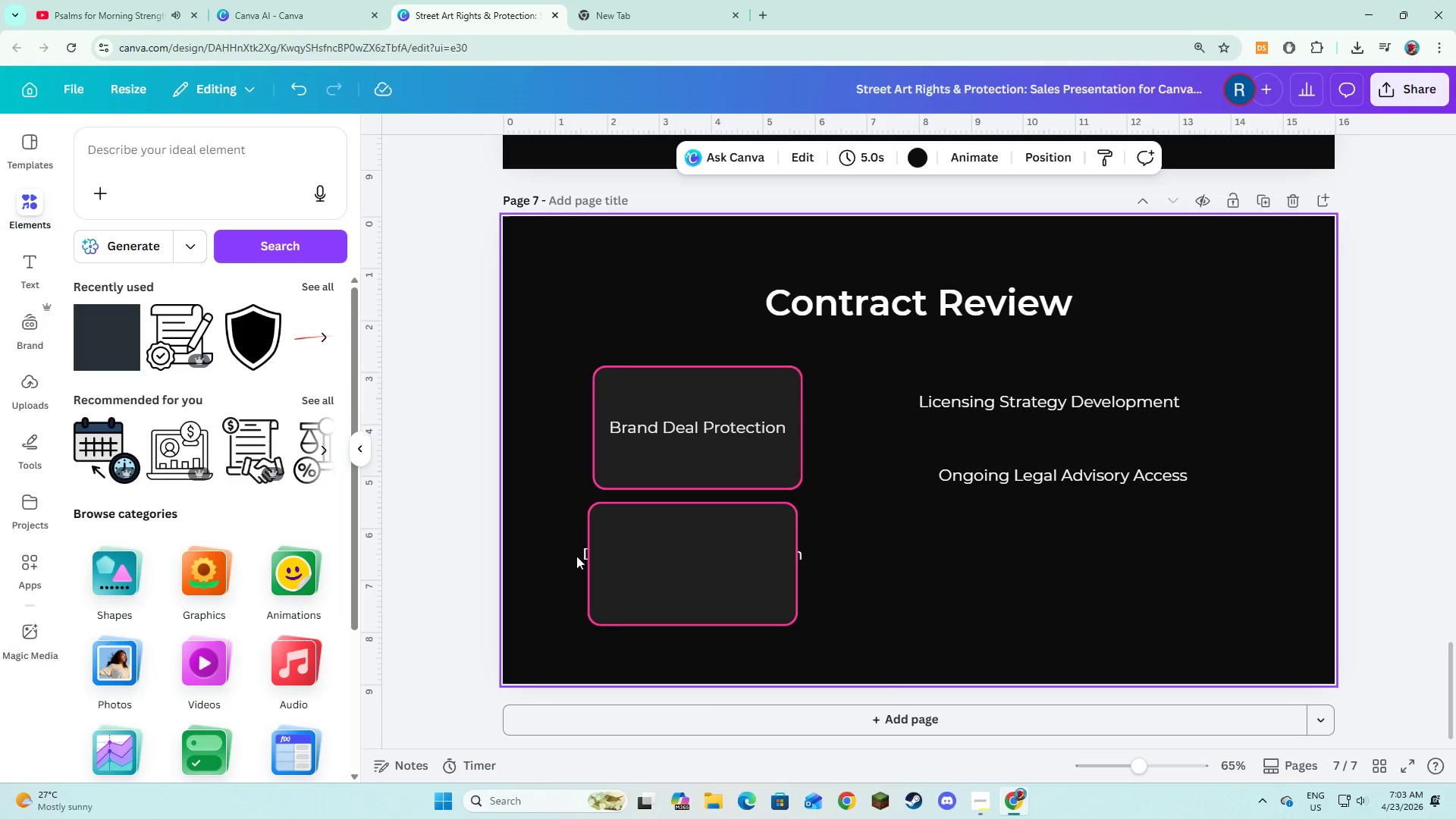 
right_click([622, 538])
 